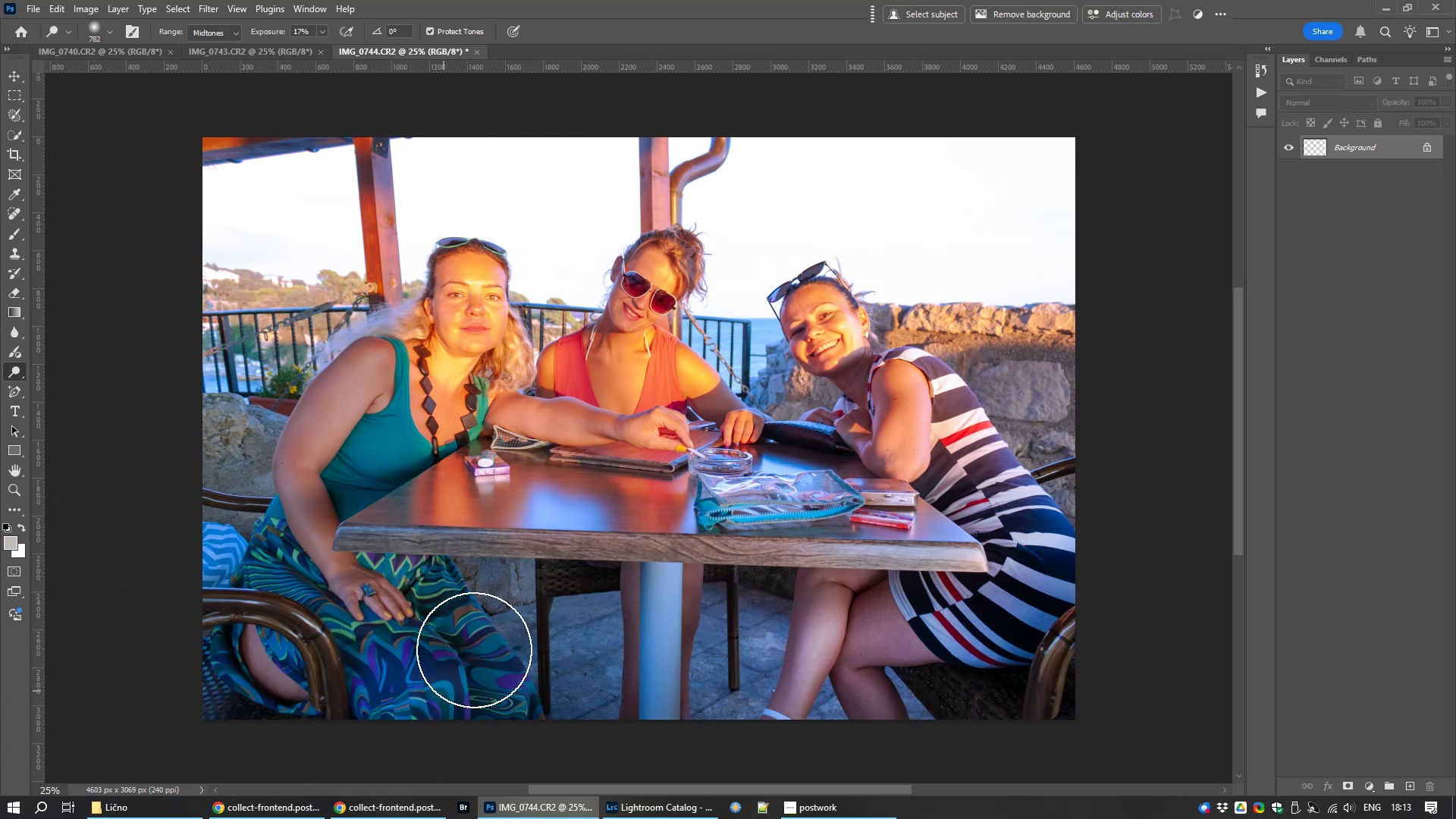 
left_click_drag(start_coordinate=[482, 642], to_coordinate=[371, 657])
 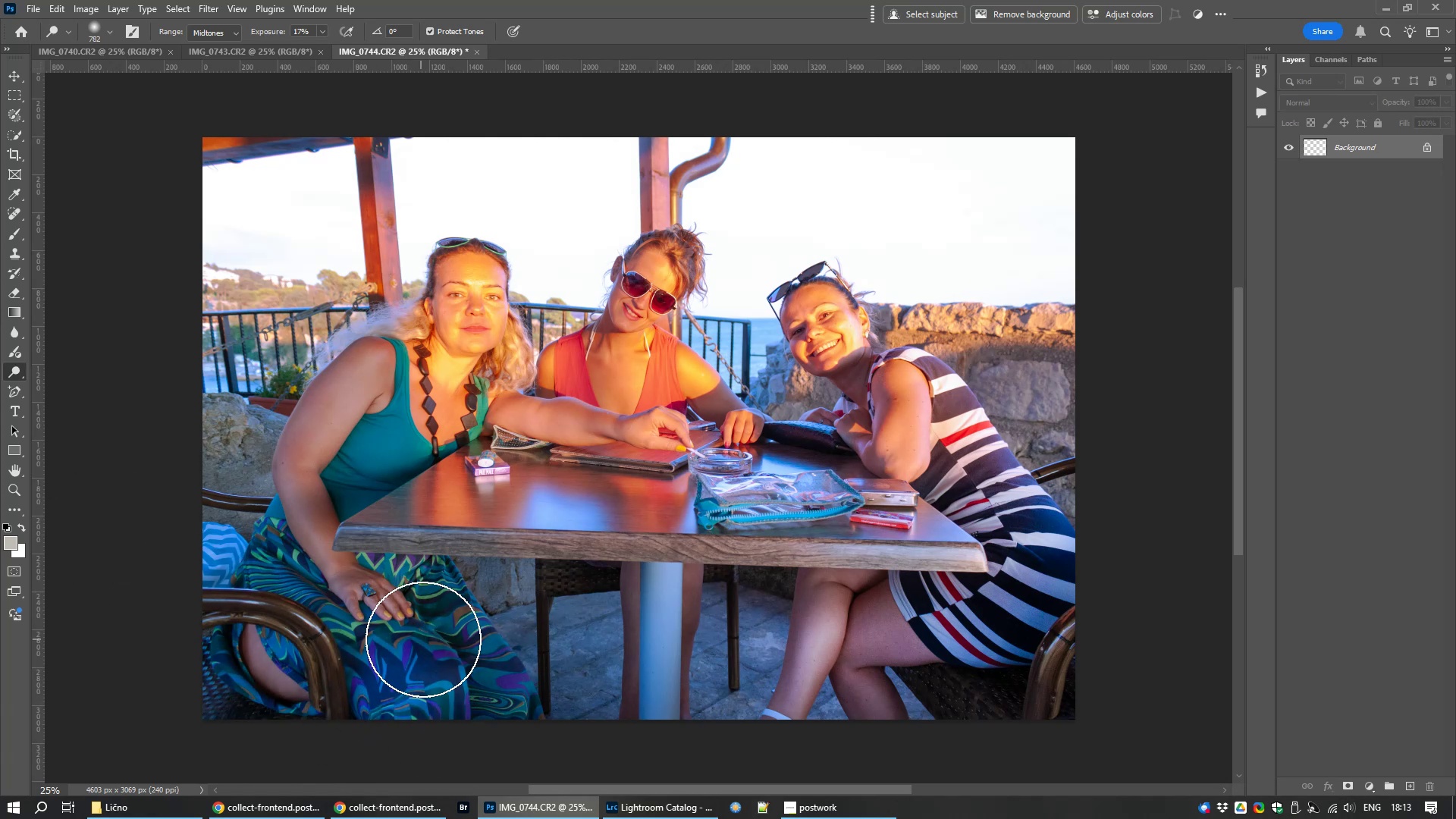 
left_click_drag(start_coordinate=[424, 639], to_coordinate=[356, 565])
 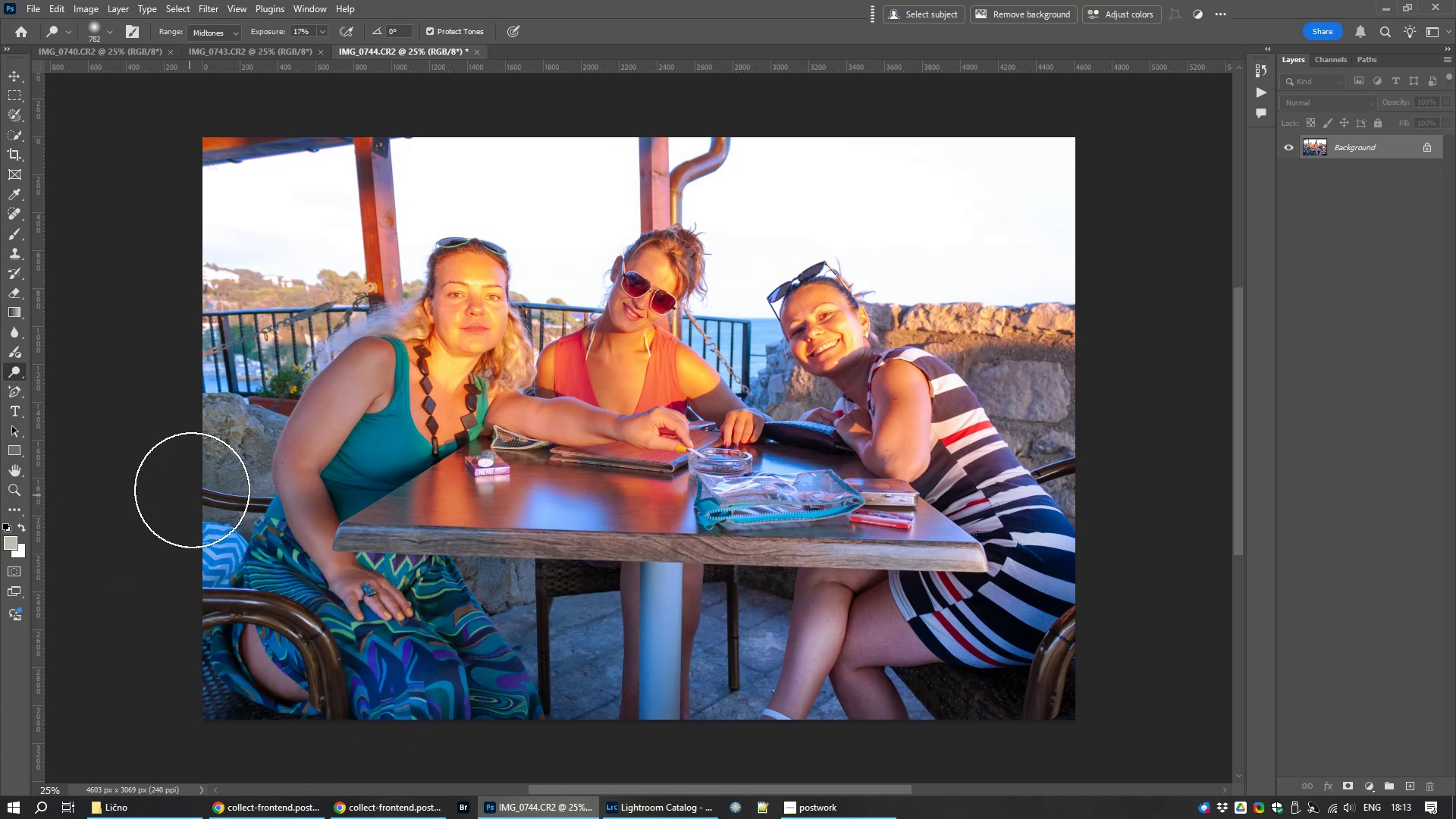 
left_click_drag(start_coordinate=[199, 482], to_coordinate=[410, 703])
 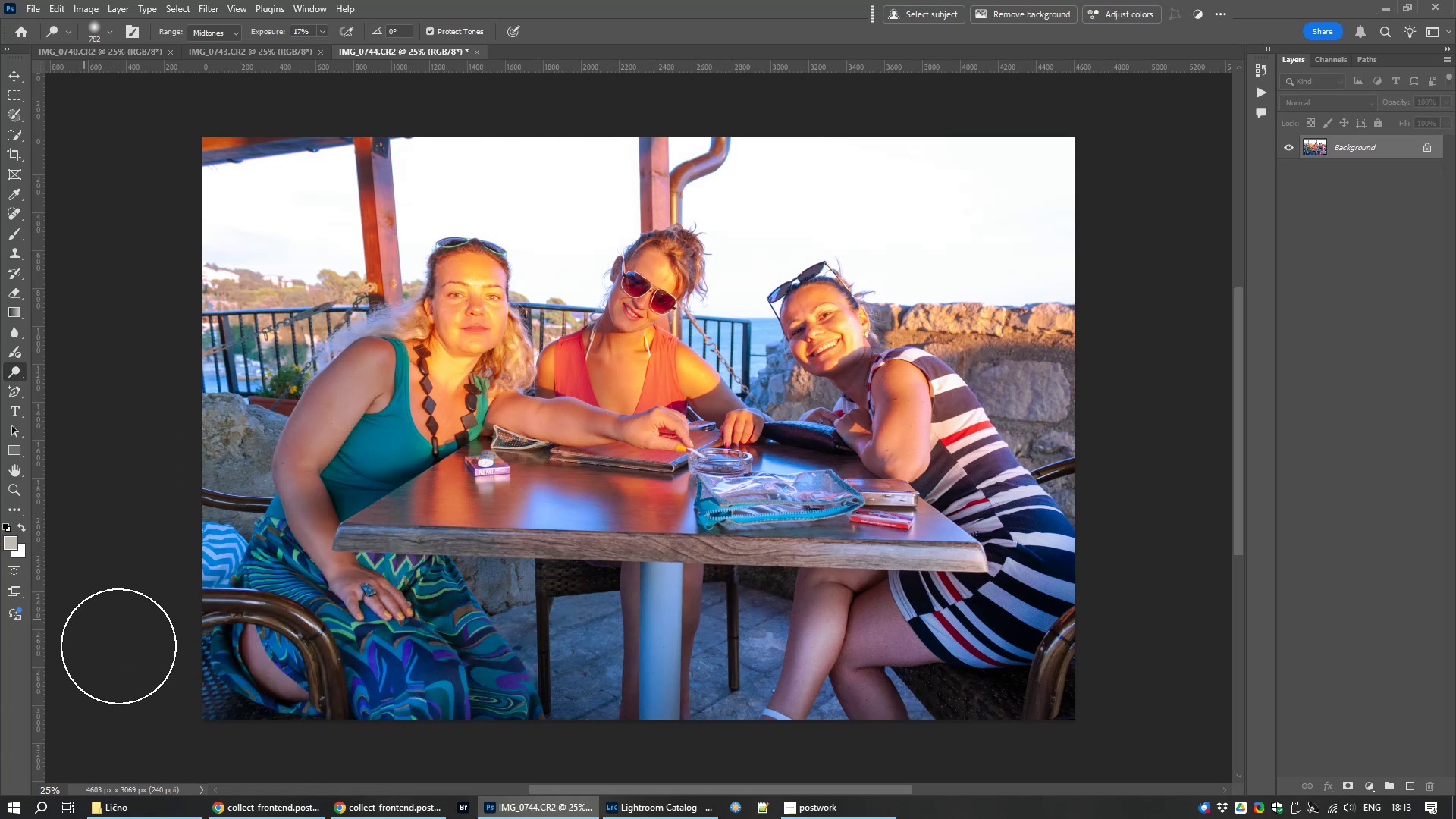 
left_click_drag(start_coordinate=[198, 685], to_coordinate=[604, 708])
 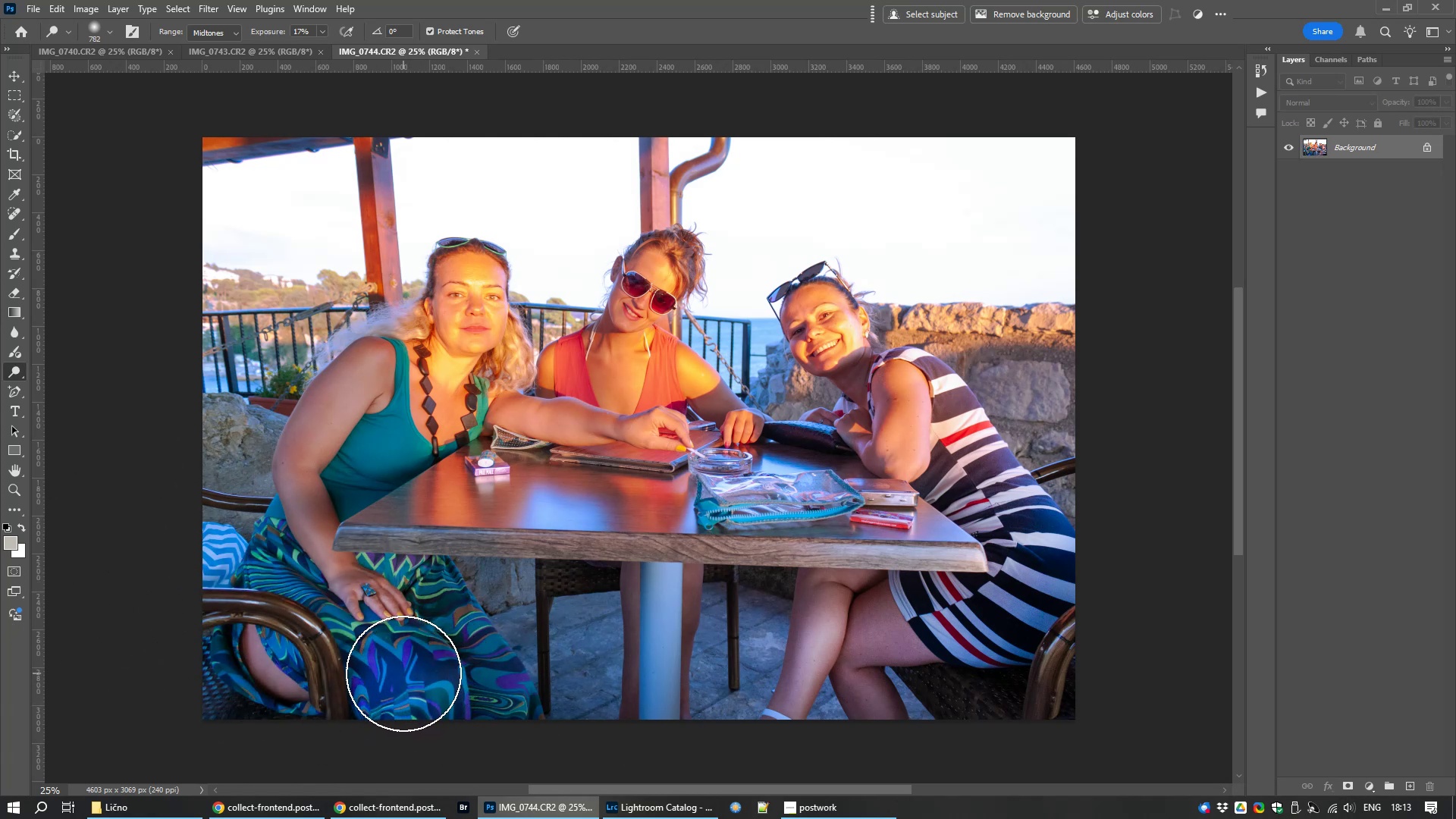 
key(Control+S)
 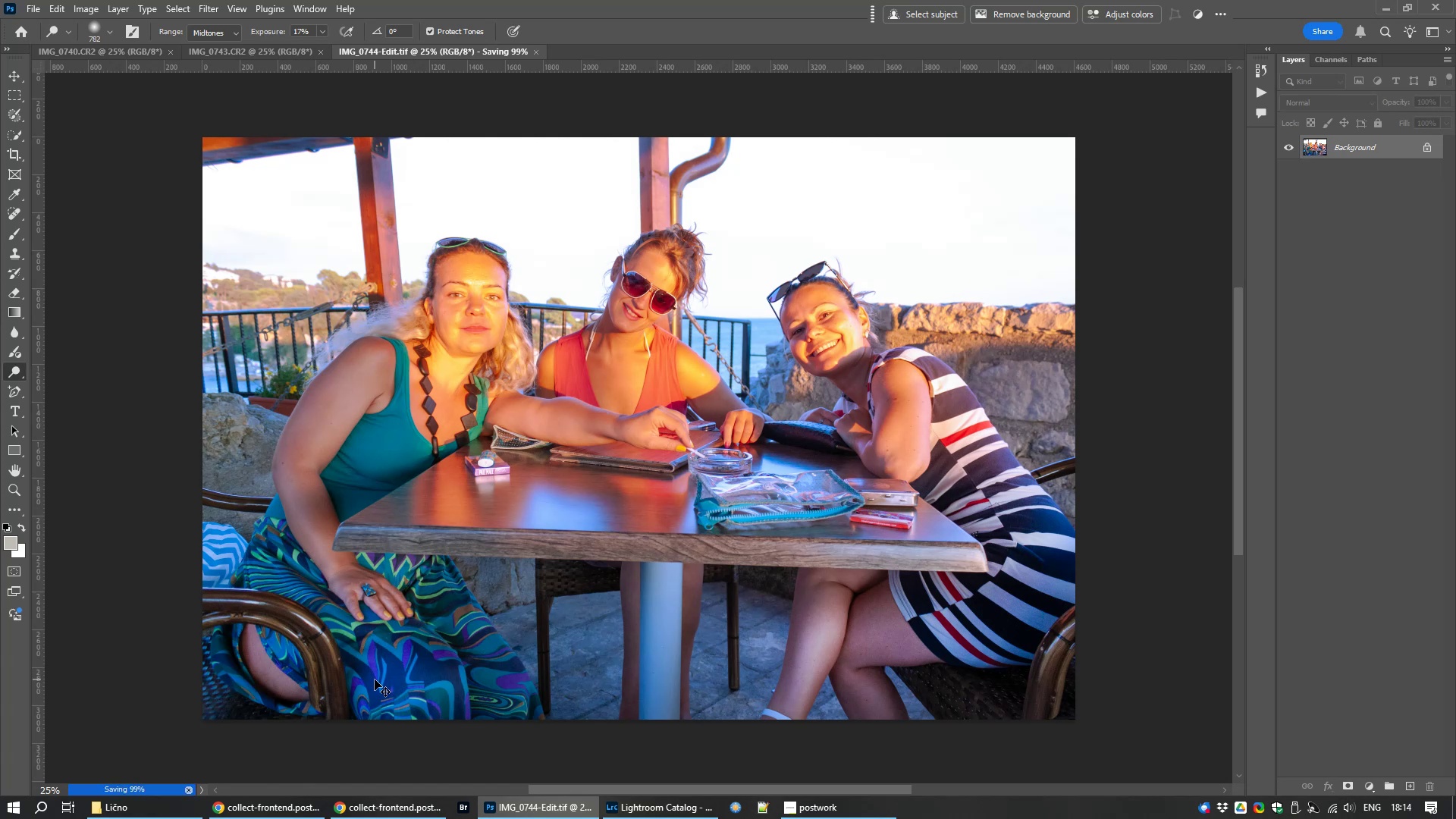 
wait(9.6)
 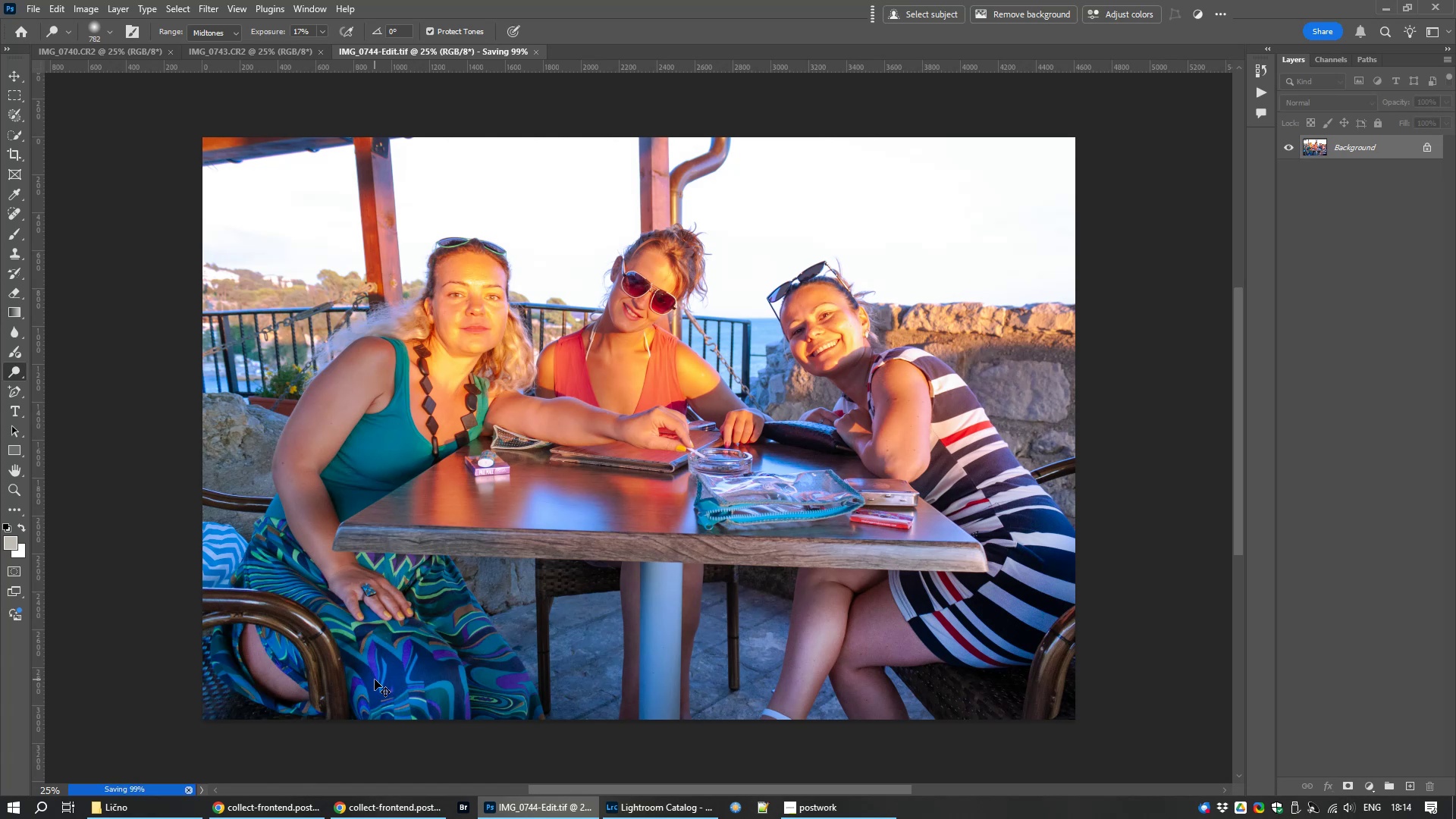 
key(Control+W)
 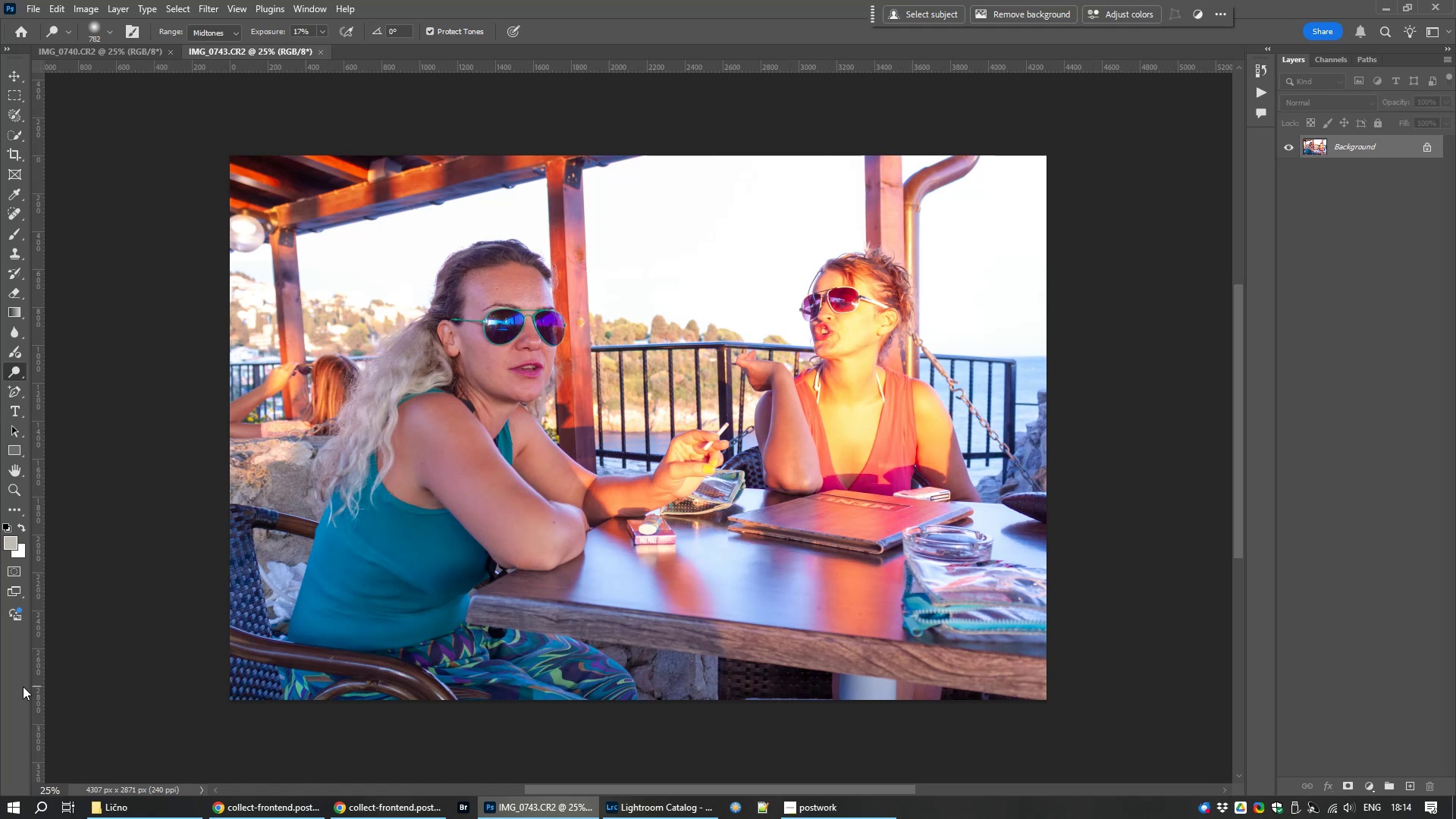 
wait(16.47)
 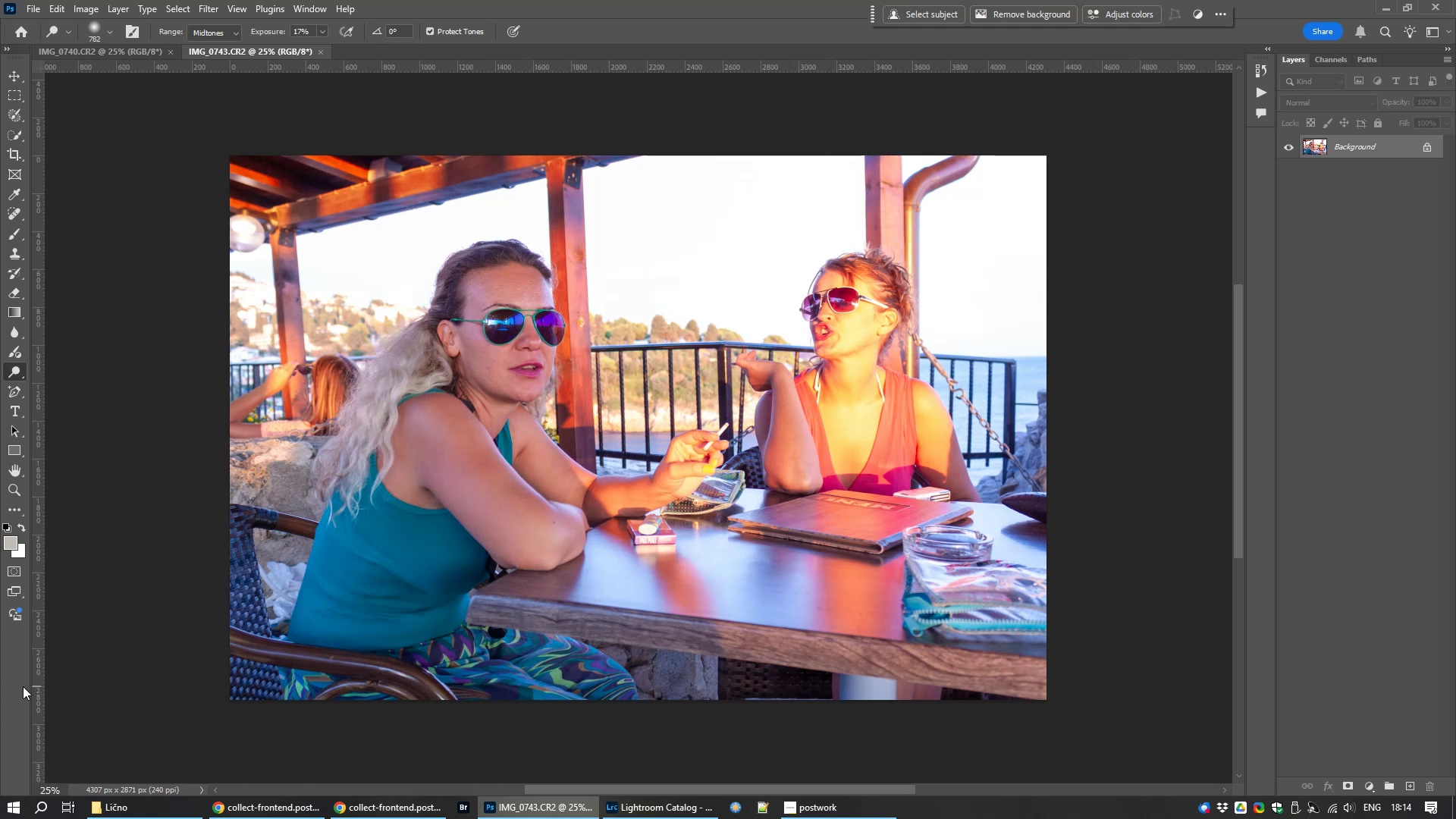 
left_click([85, 6])
 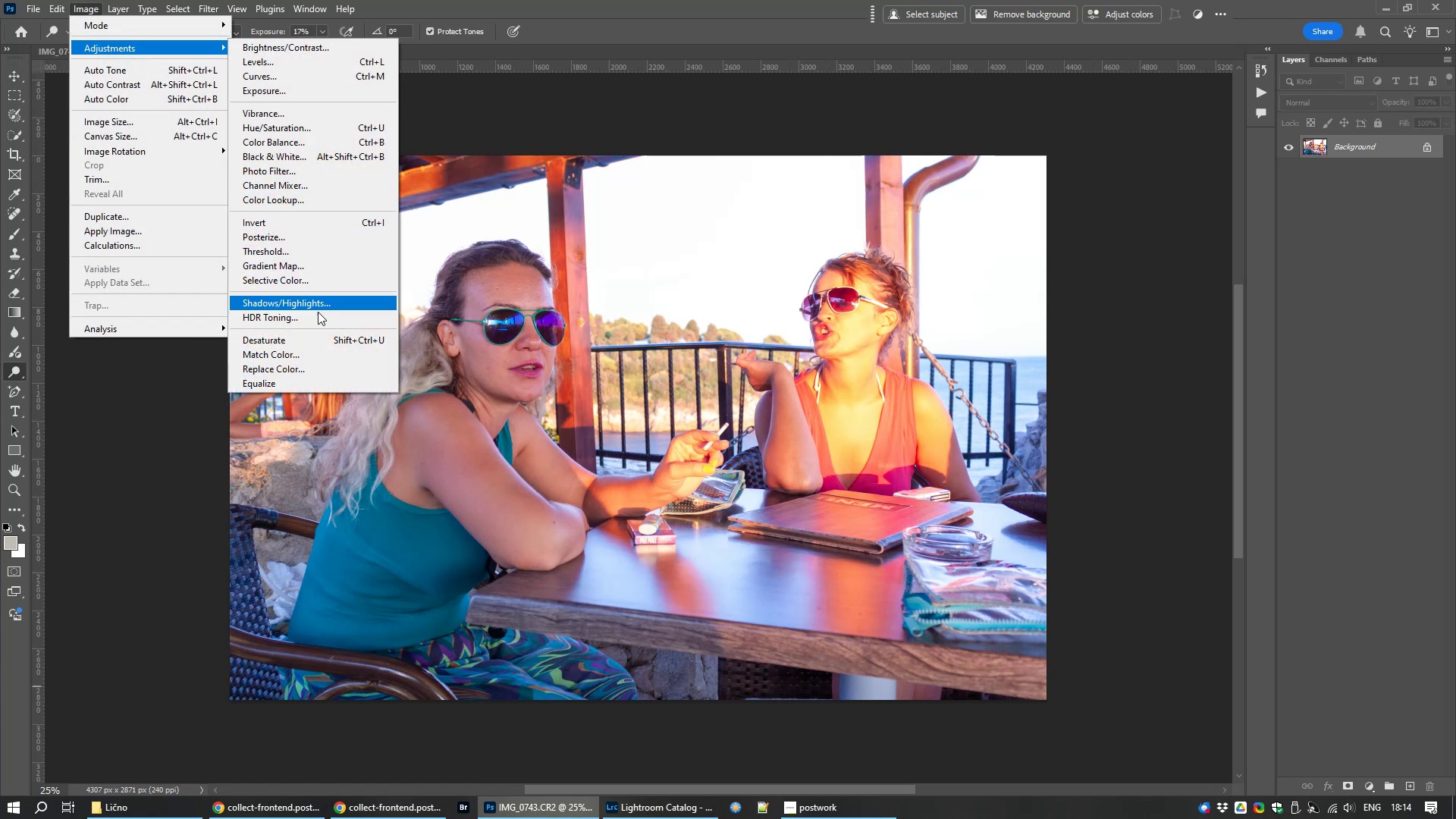 
left_click([318, 303])
 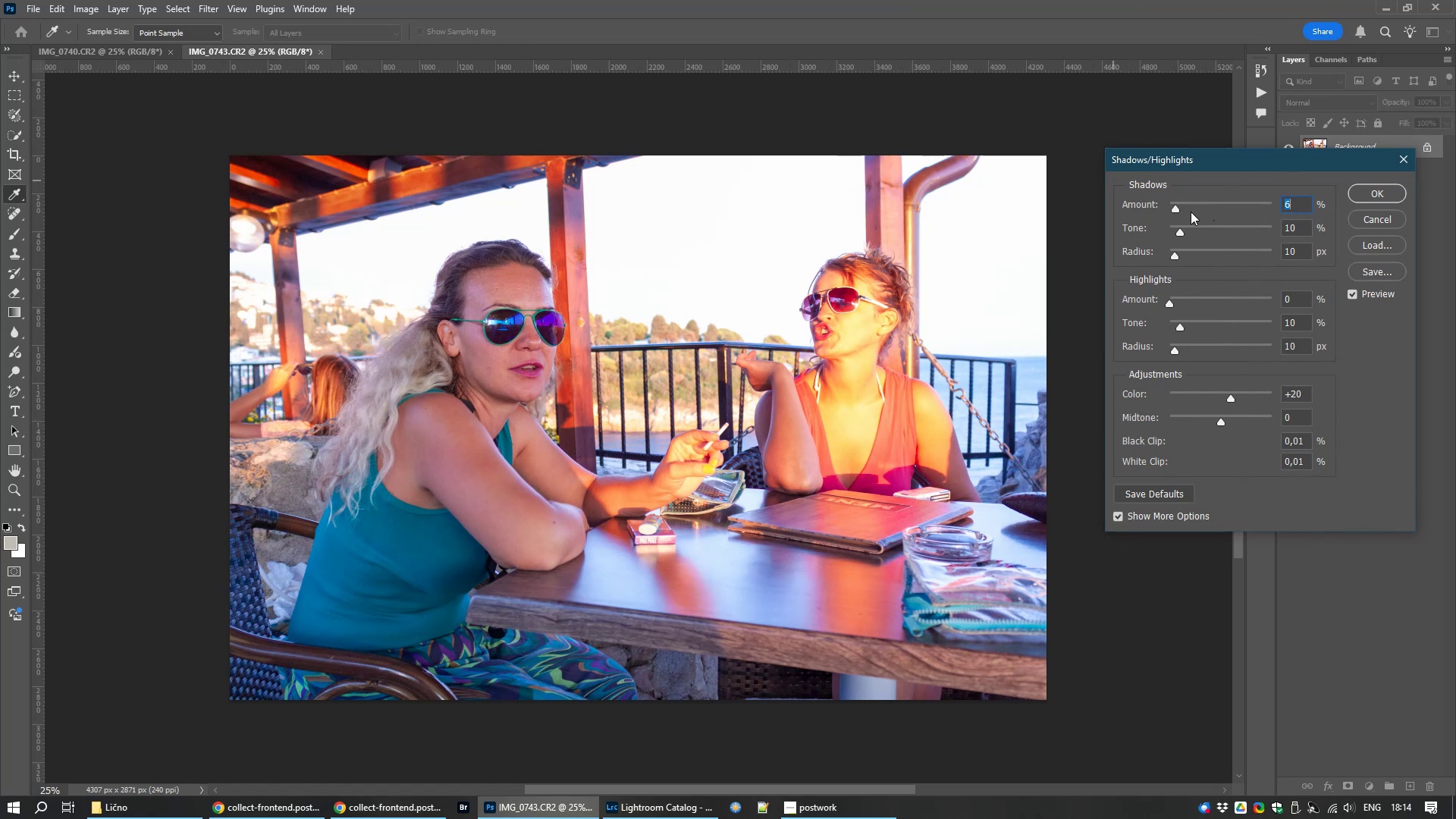 
left_click_drag(start_coordinate=[1167, 300], to_coordinate=[1200, 309])
 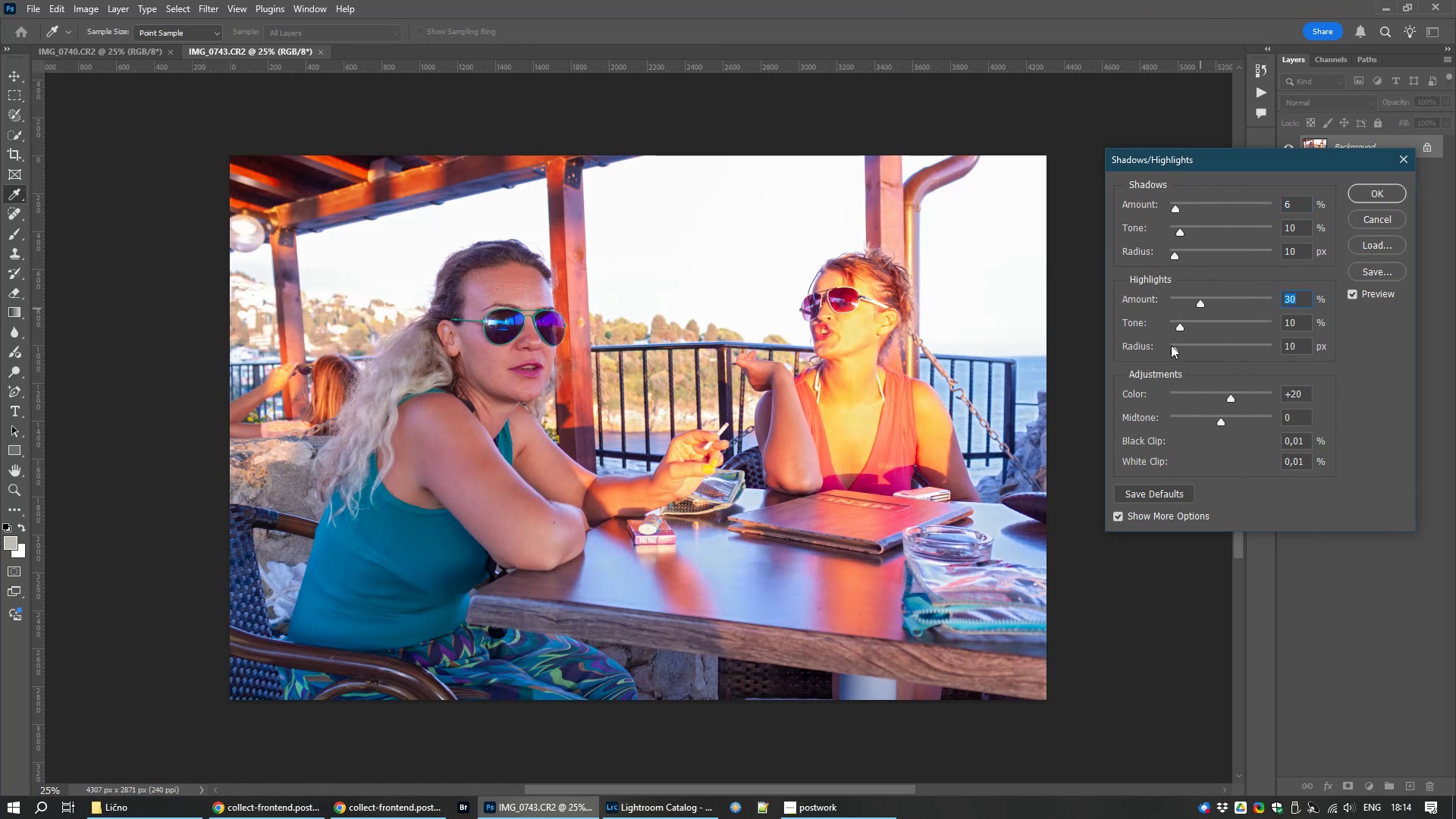 
left_click_drag(start_coordinate=[1172, 345], to_coordinate=[1218, 342])
 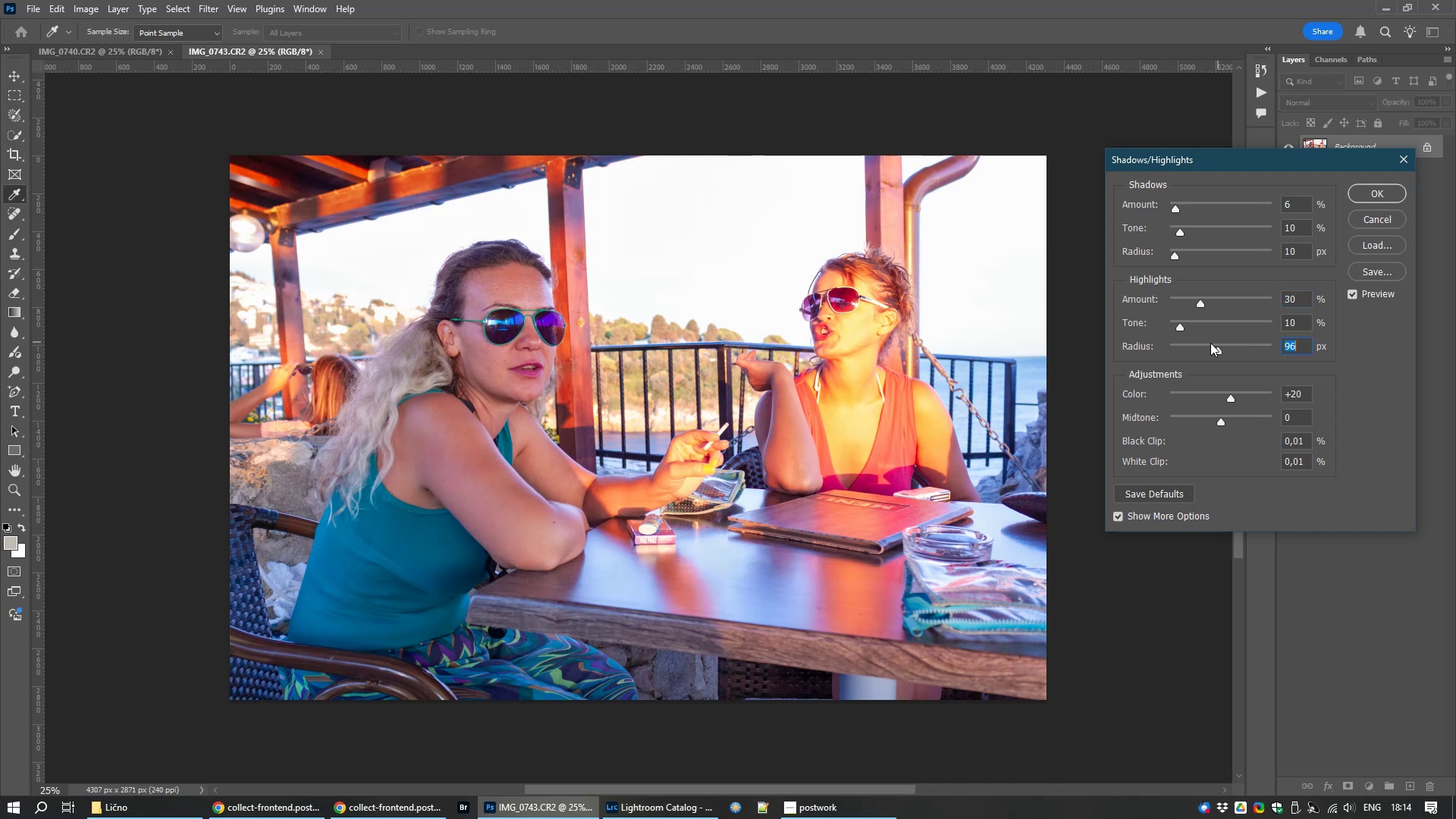 
left_click_drag(start_coordinate=[1218, 349], to_coordinate=[1222, 349])
 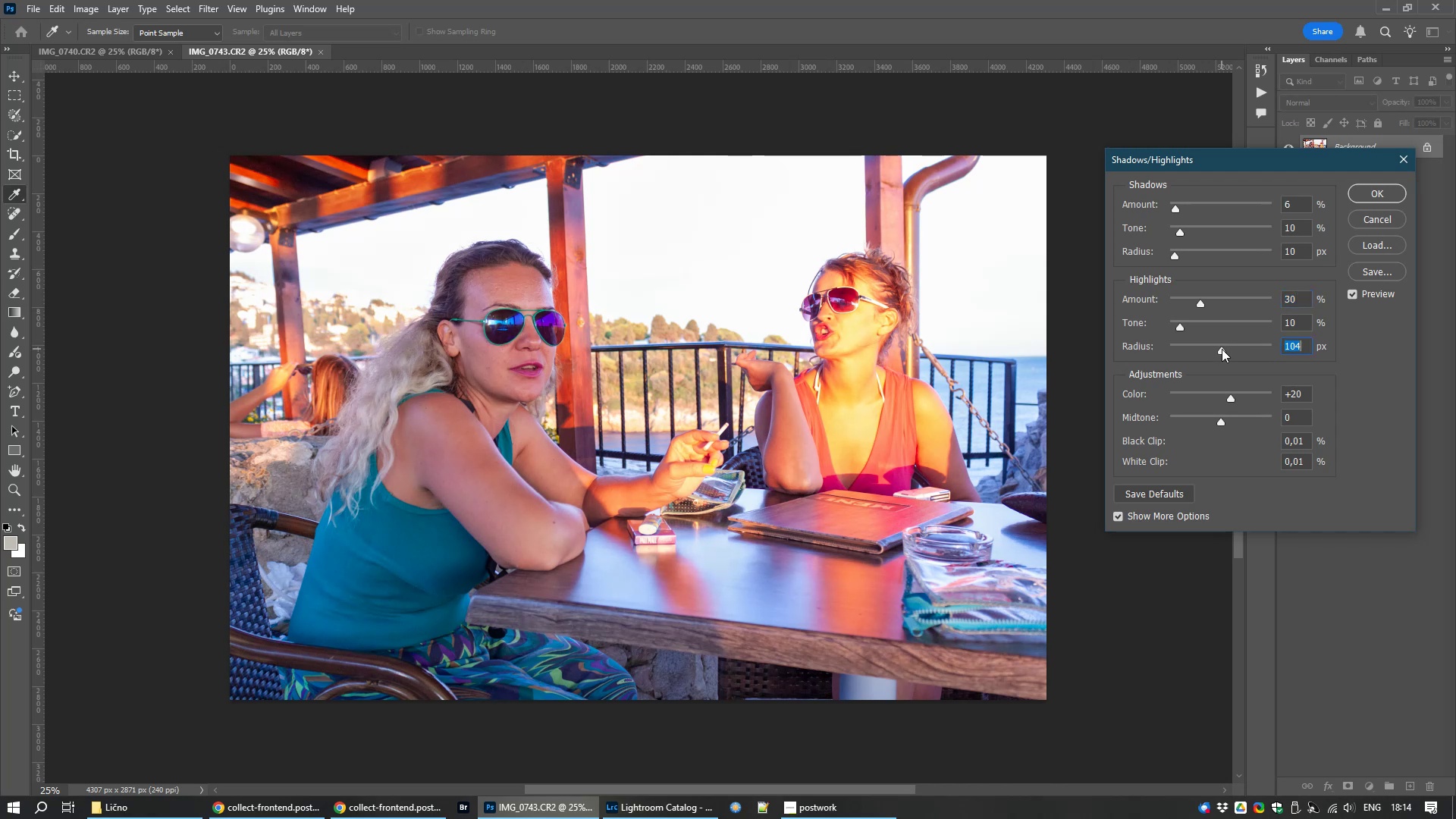 
left_click([1222, 349])
 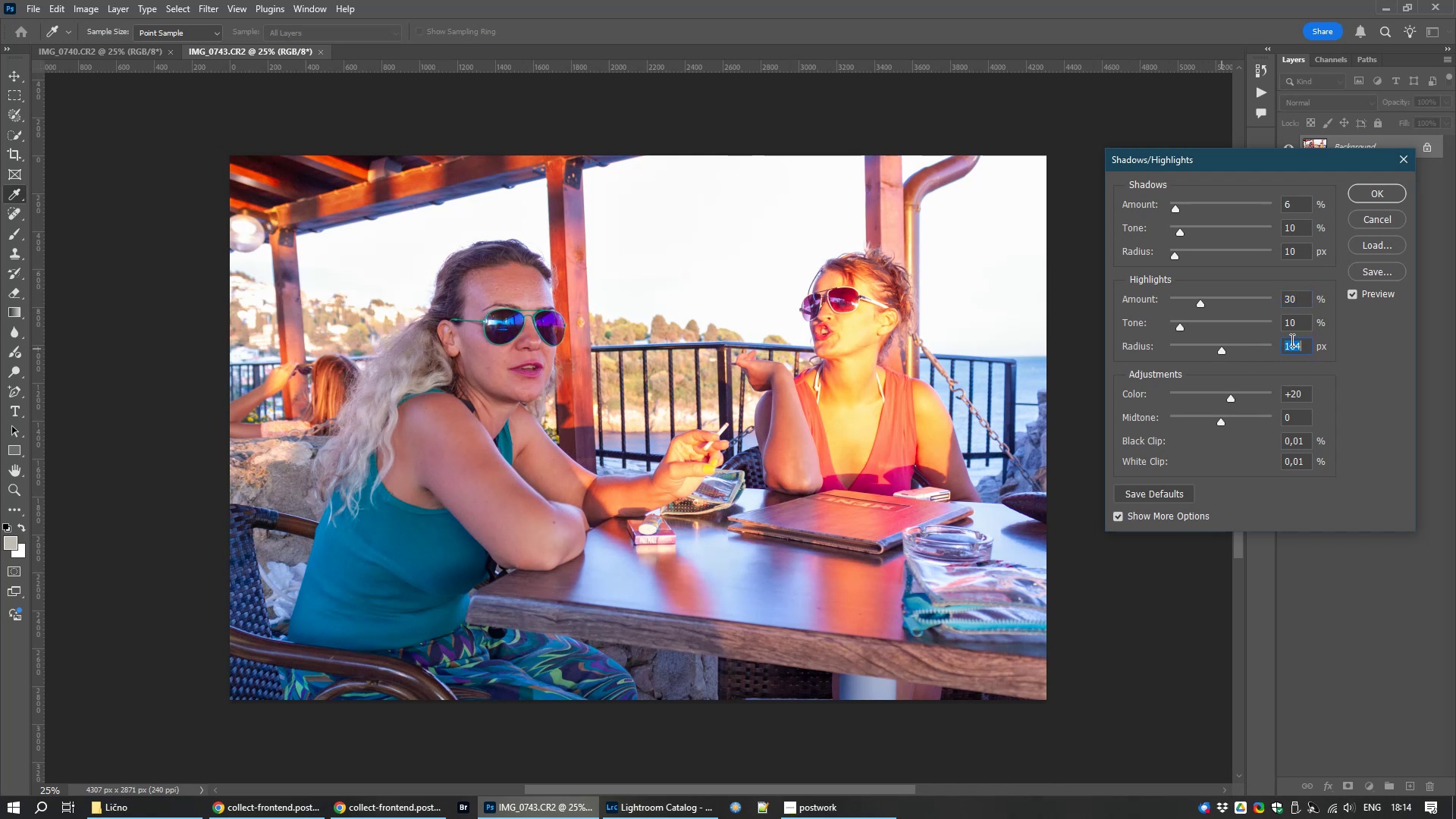 
left_click([1296, 347])
 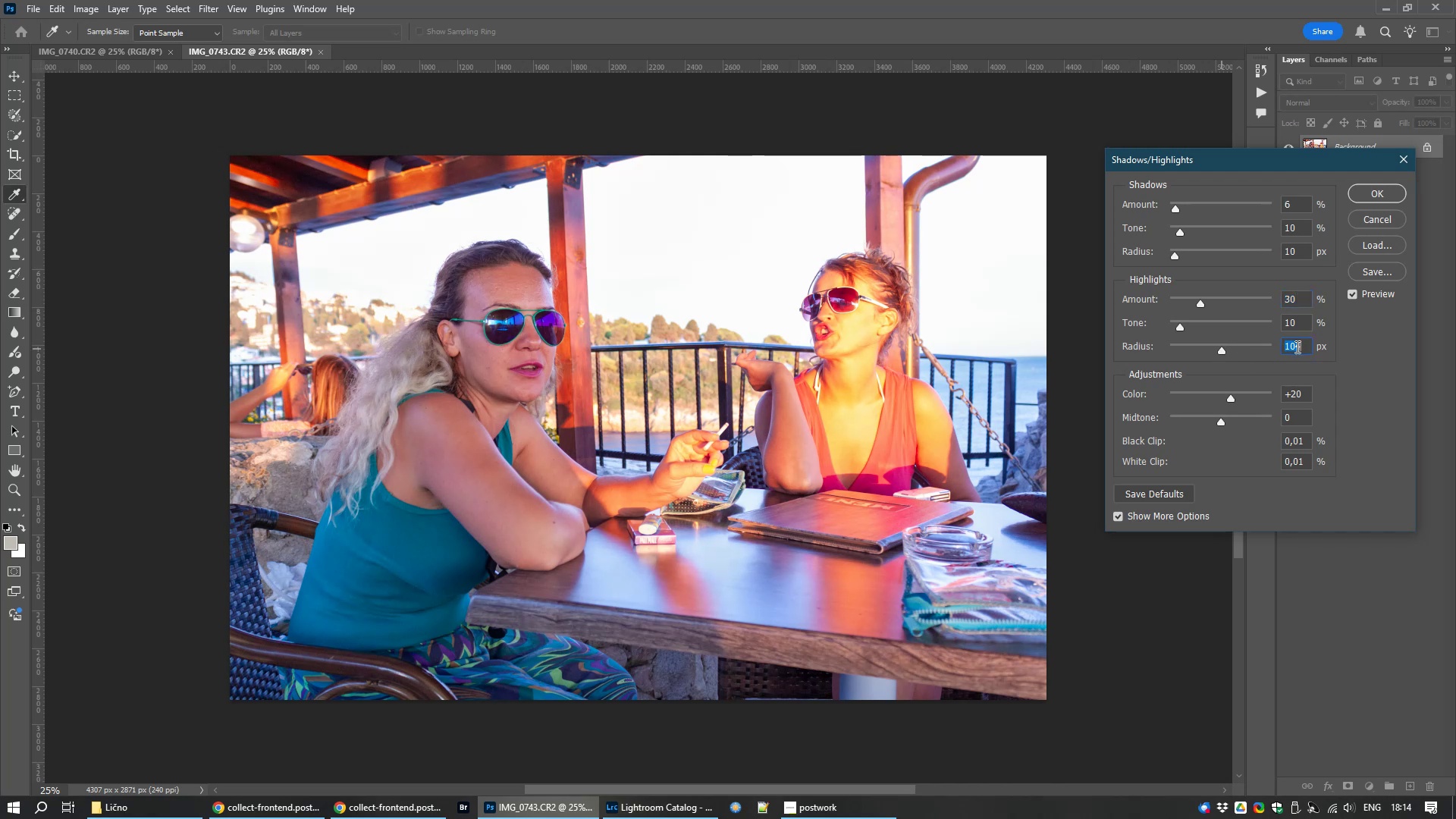 
left_click([1296, 347])
 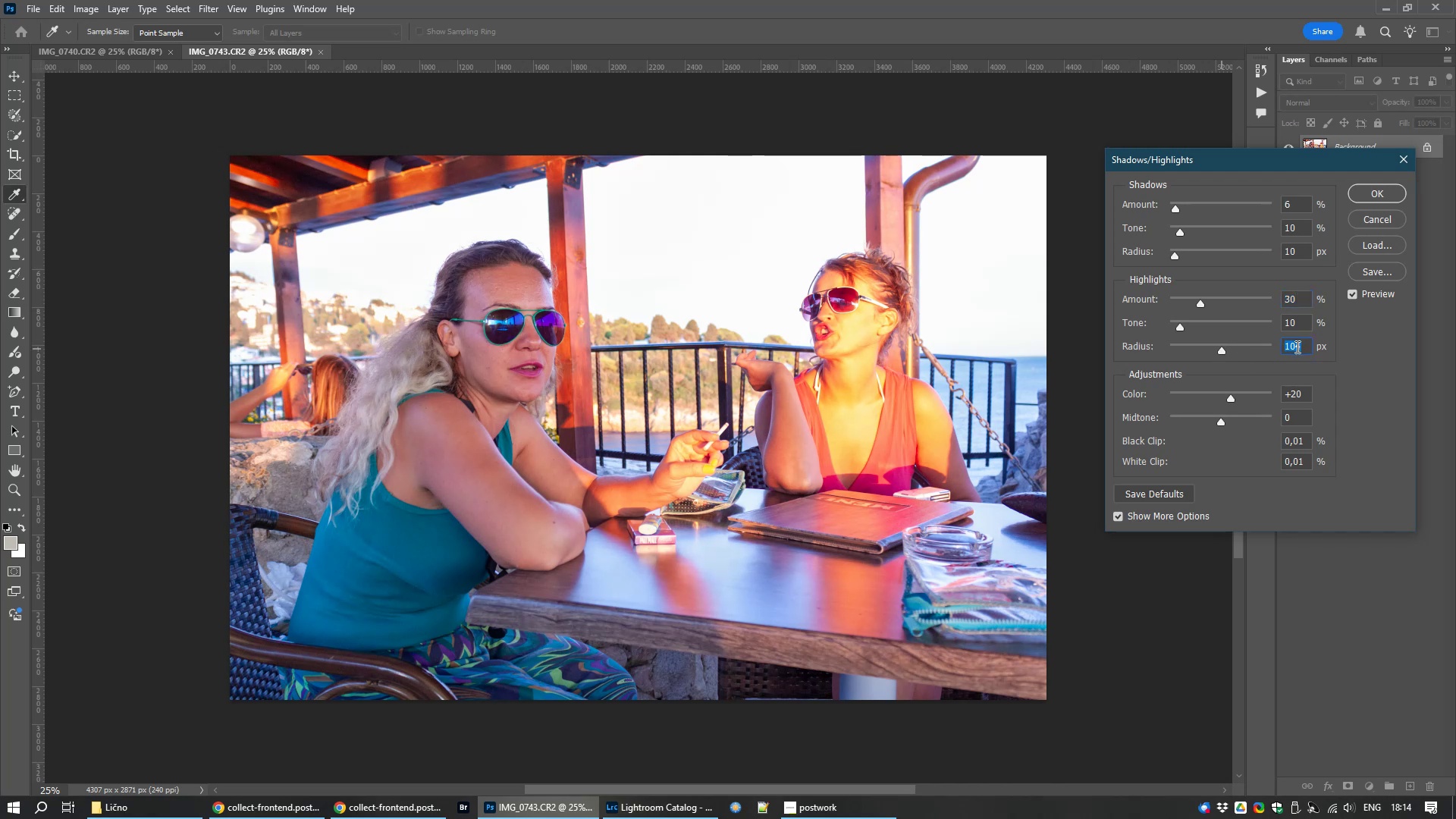 
key(Numpad1)
 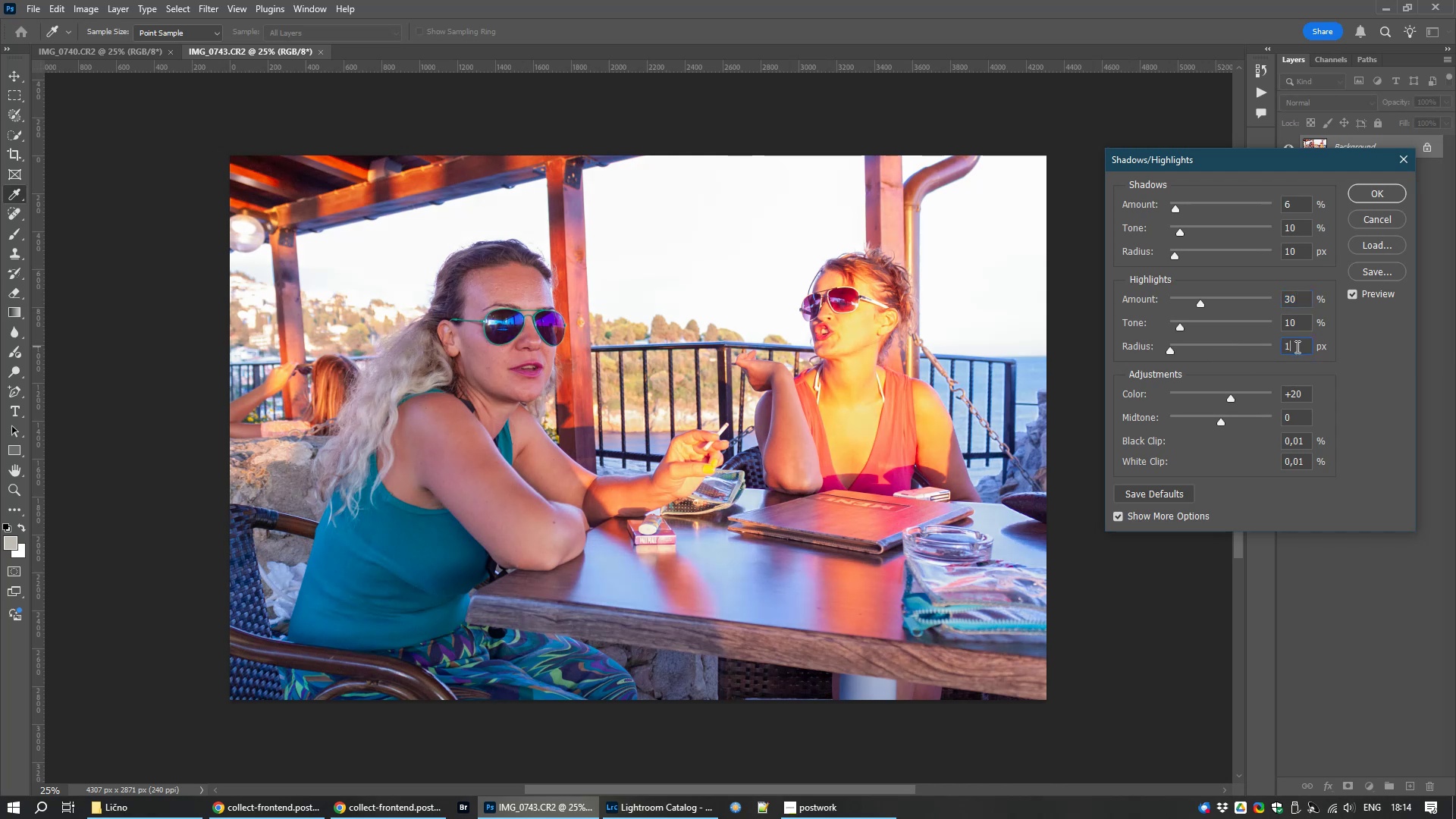 
key(Numpad0)
 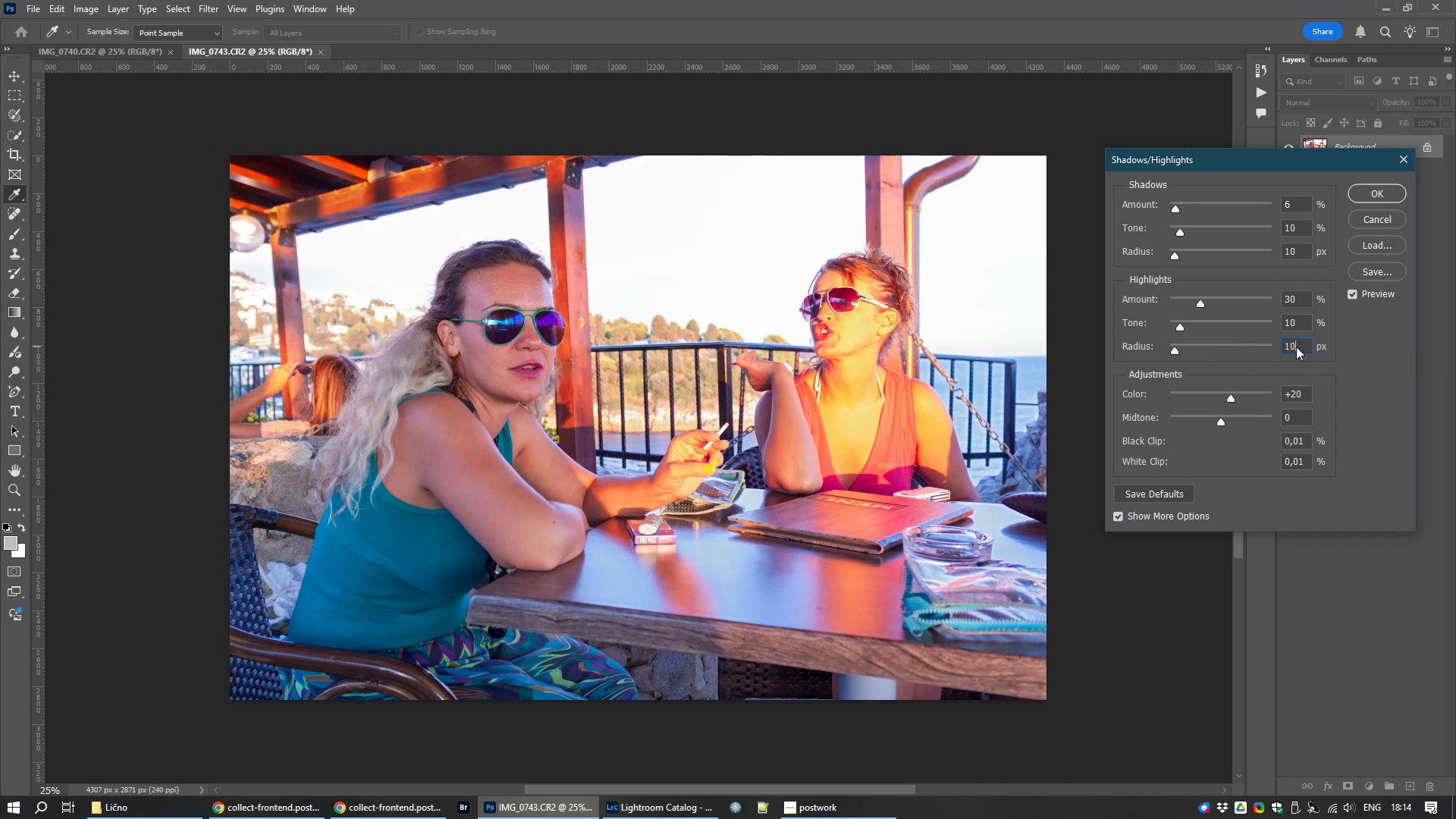 
key(Numpad0)
 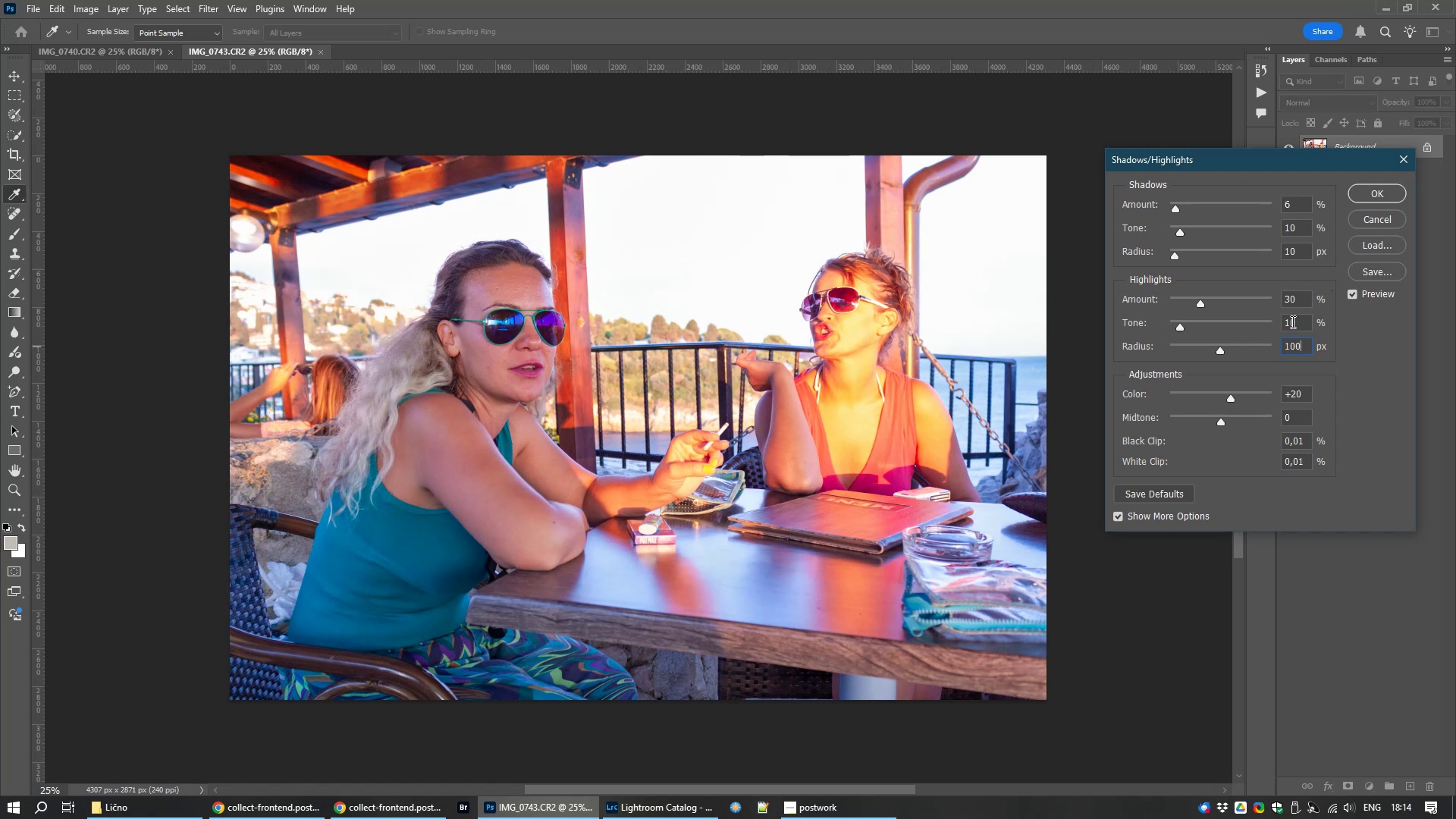 
double_click([1299, 325])
 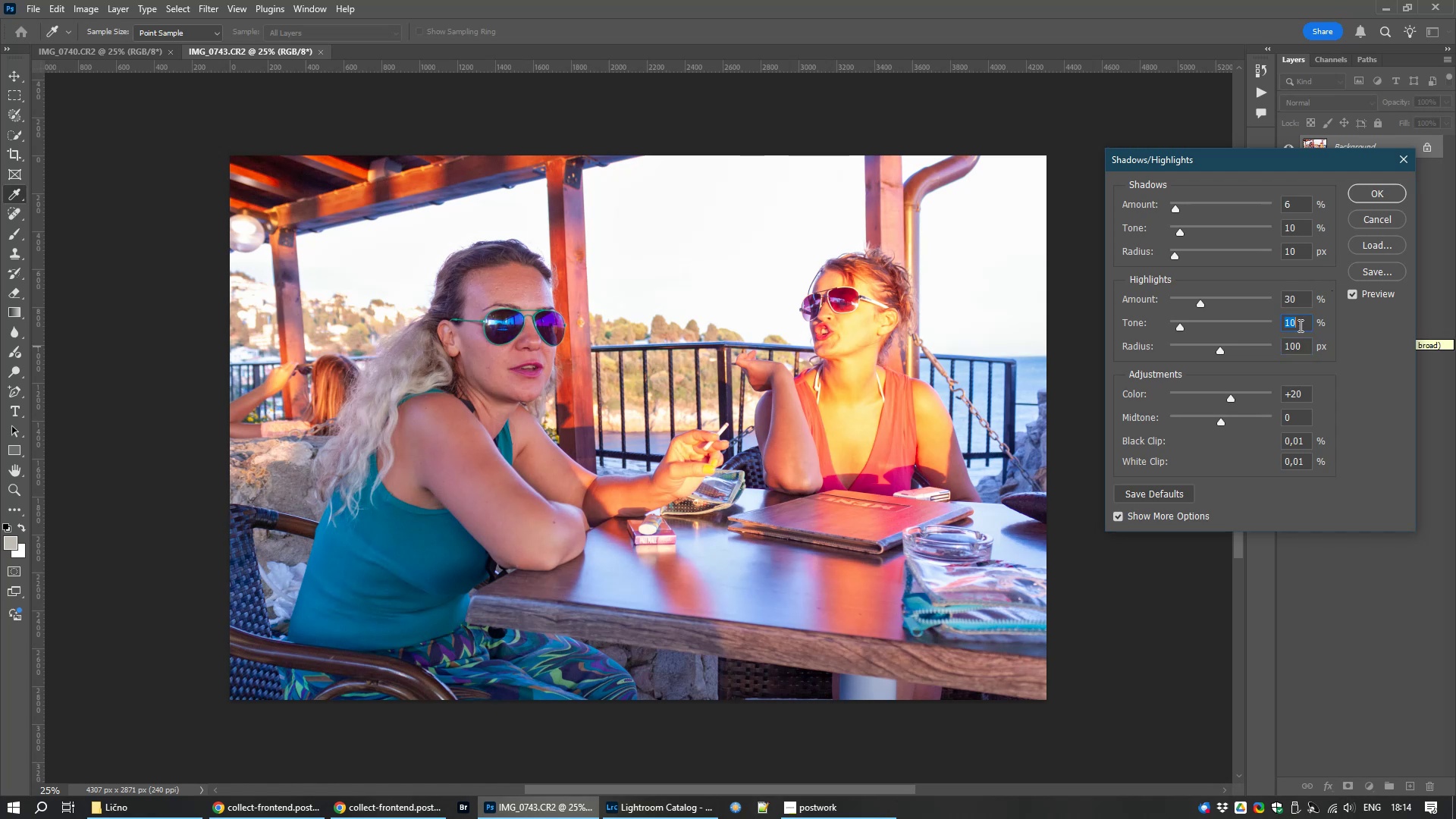 
key(Numpad5)
 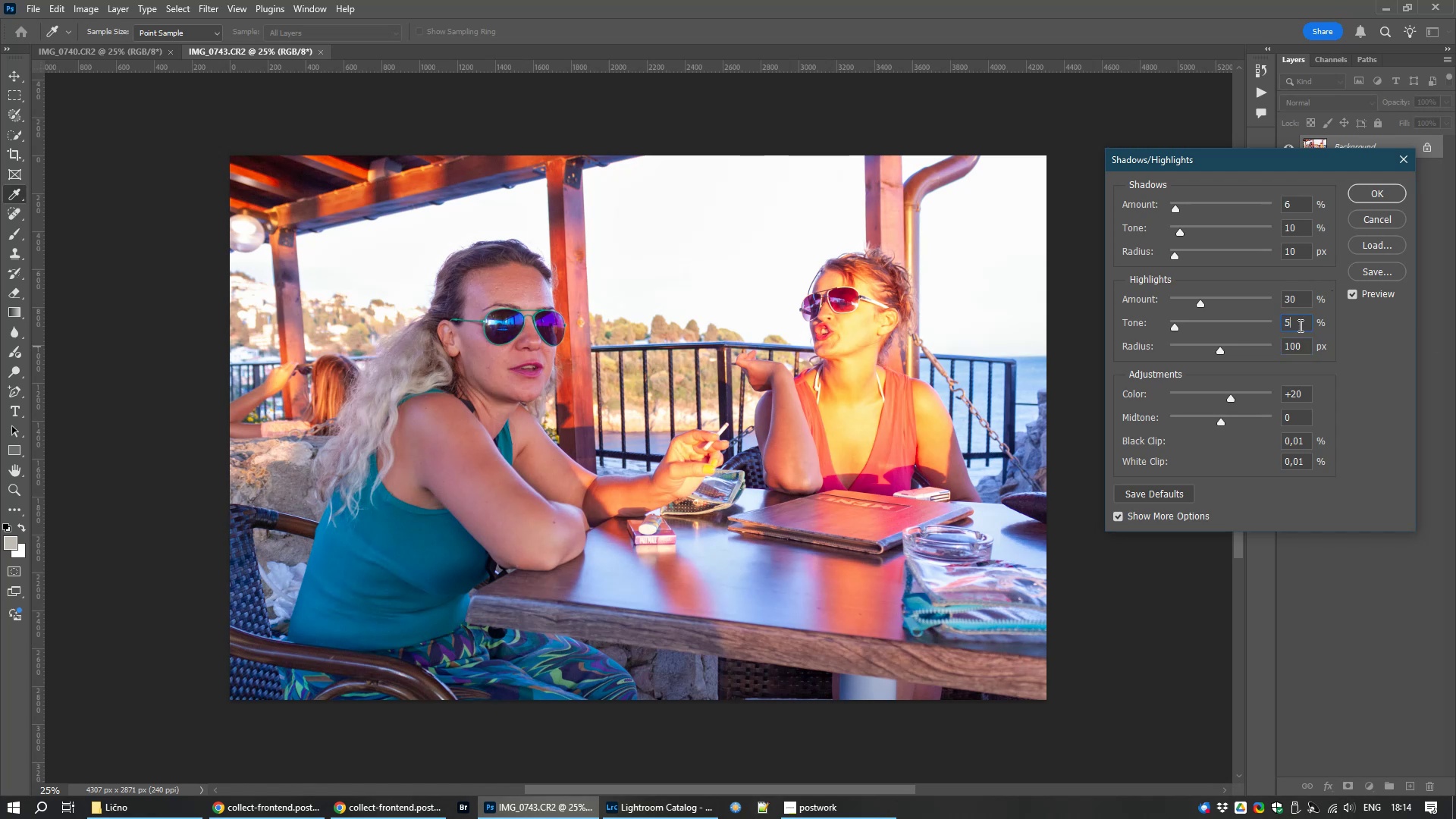 
key(Numpad0)
 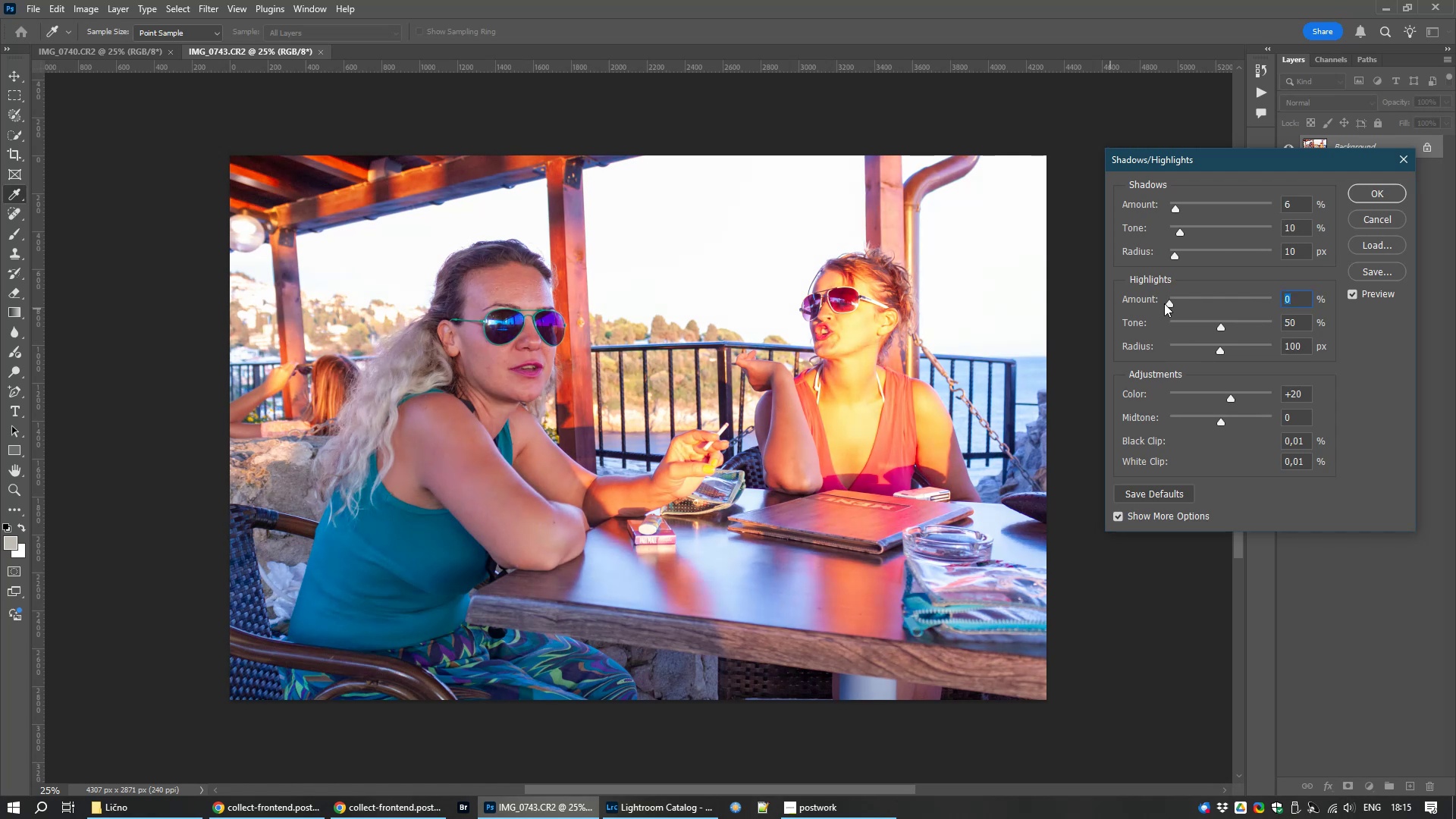 
wait(26.71)
 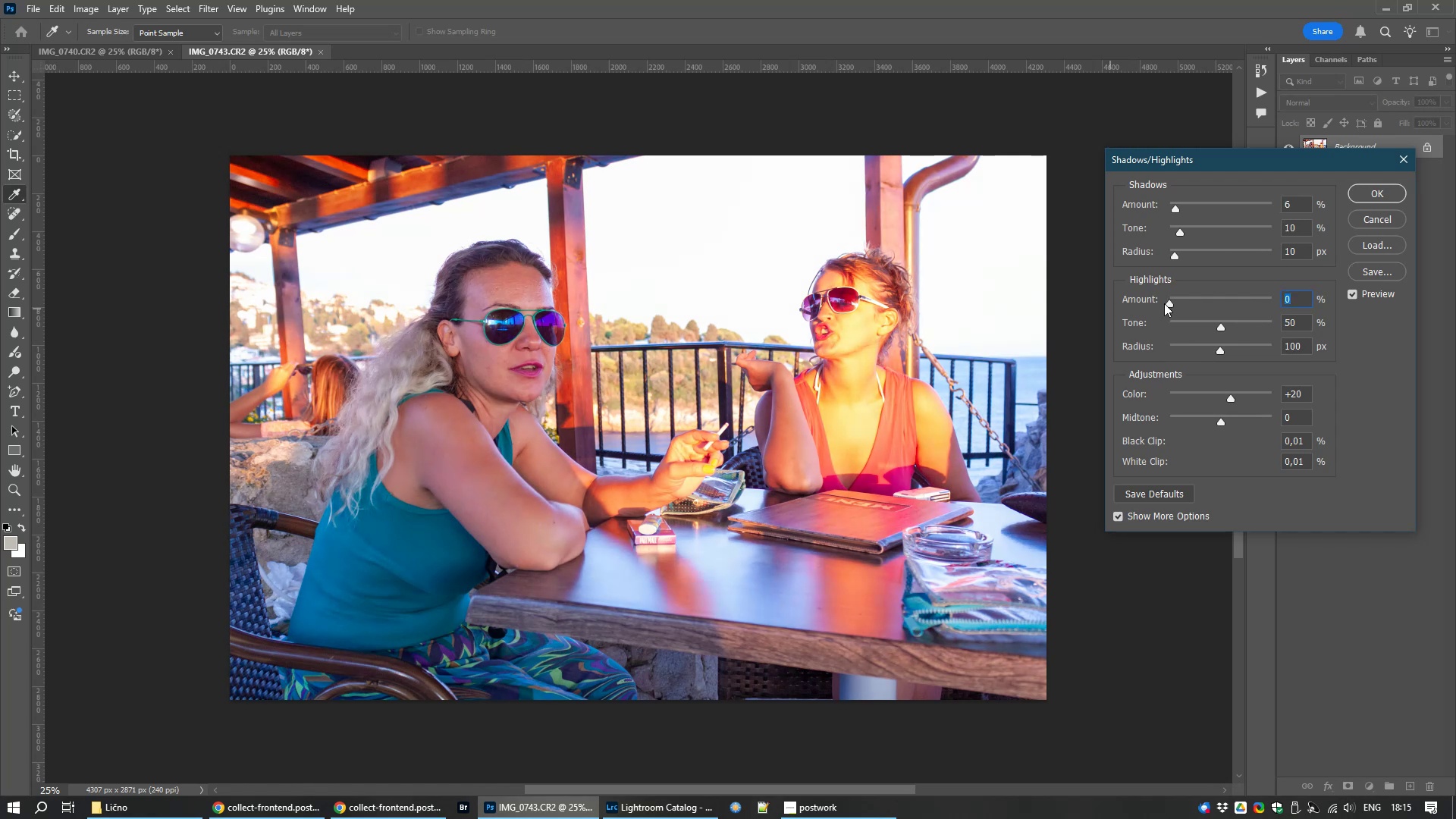 
double_click([1308, 228])
 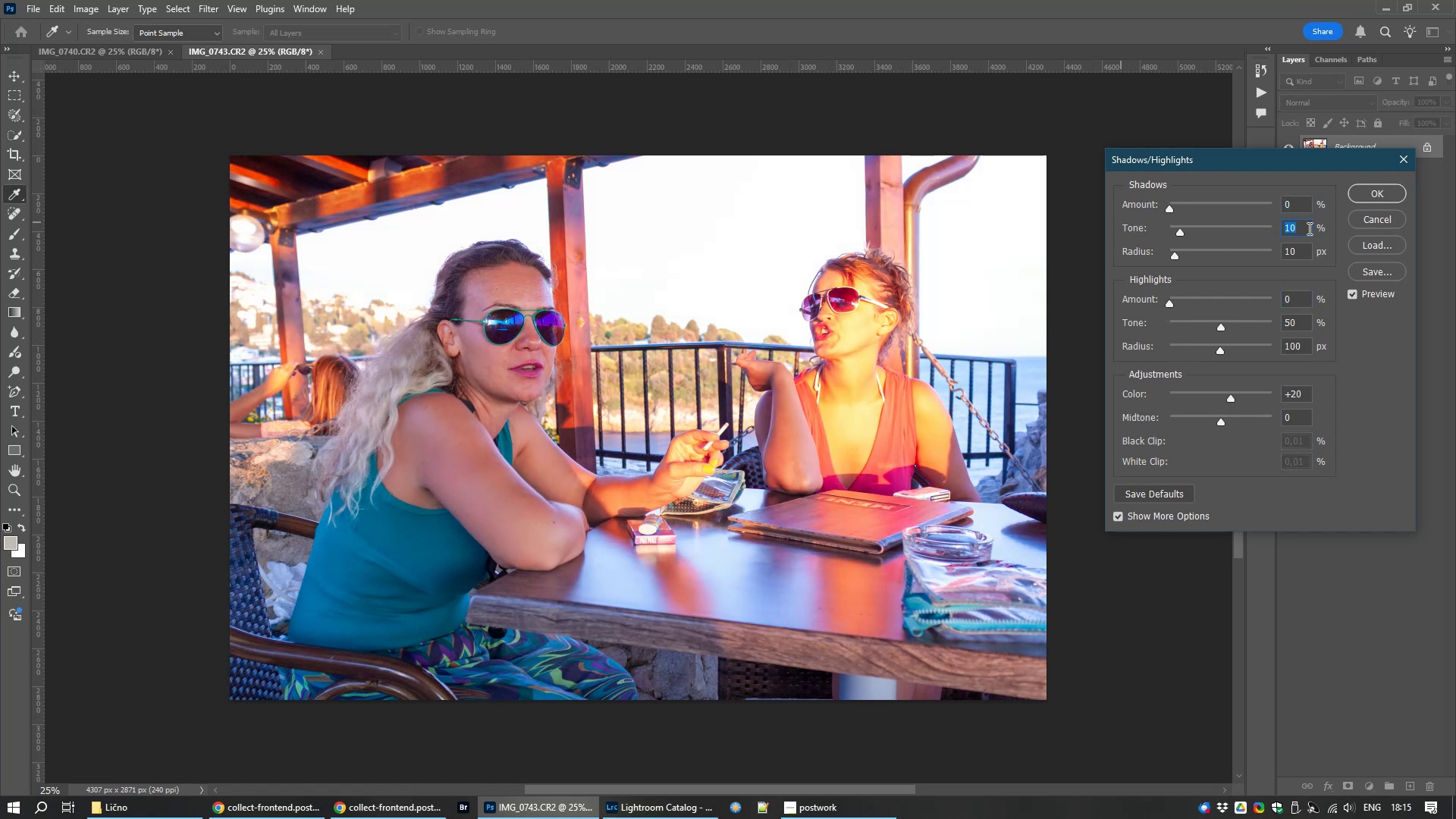 
key(Numpad5)
 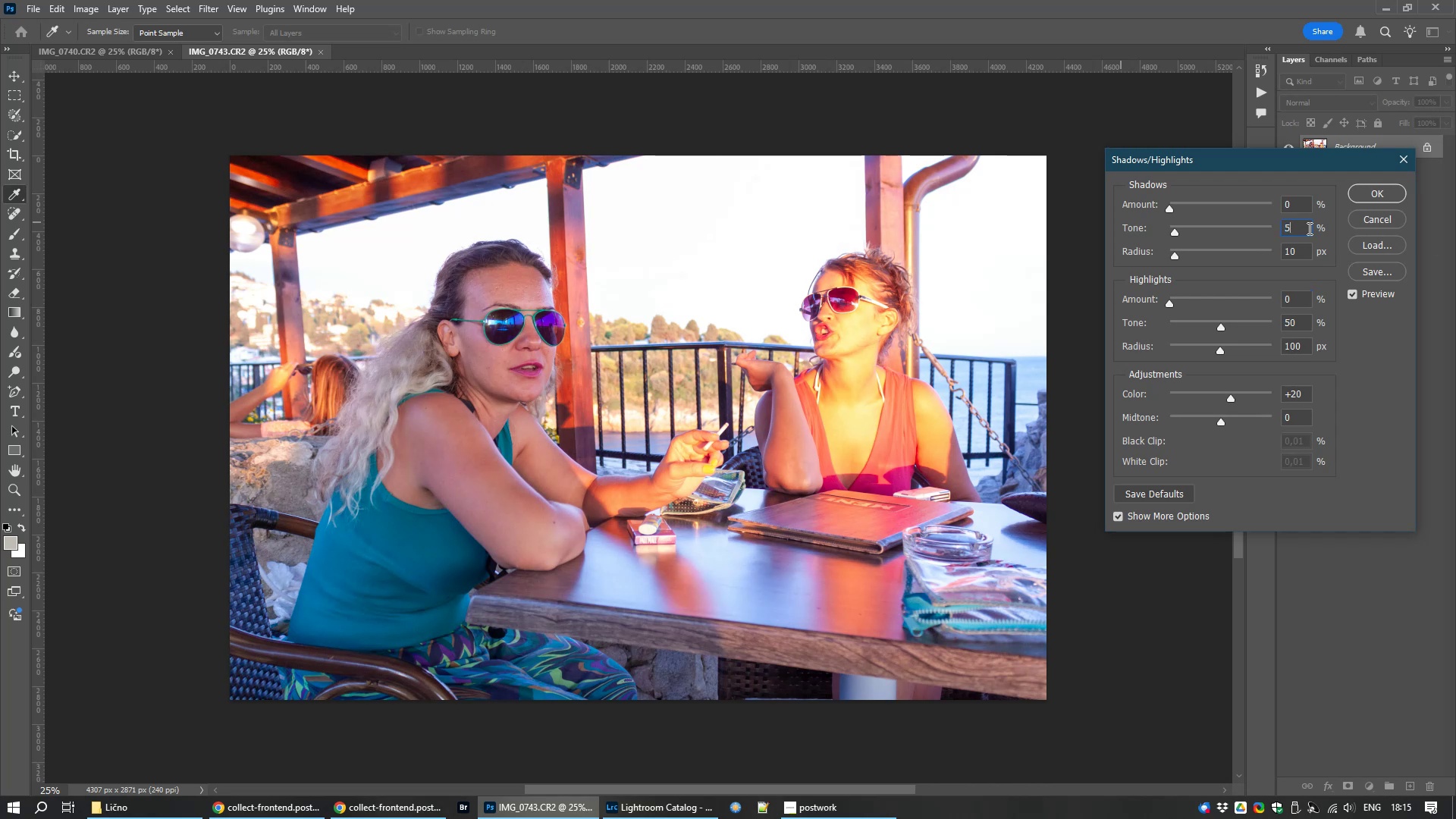 
key(Numpad0)
 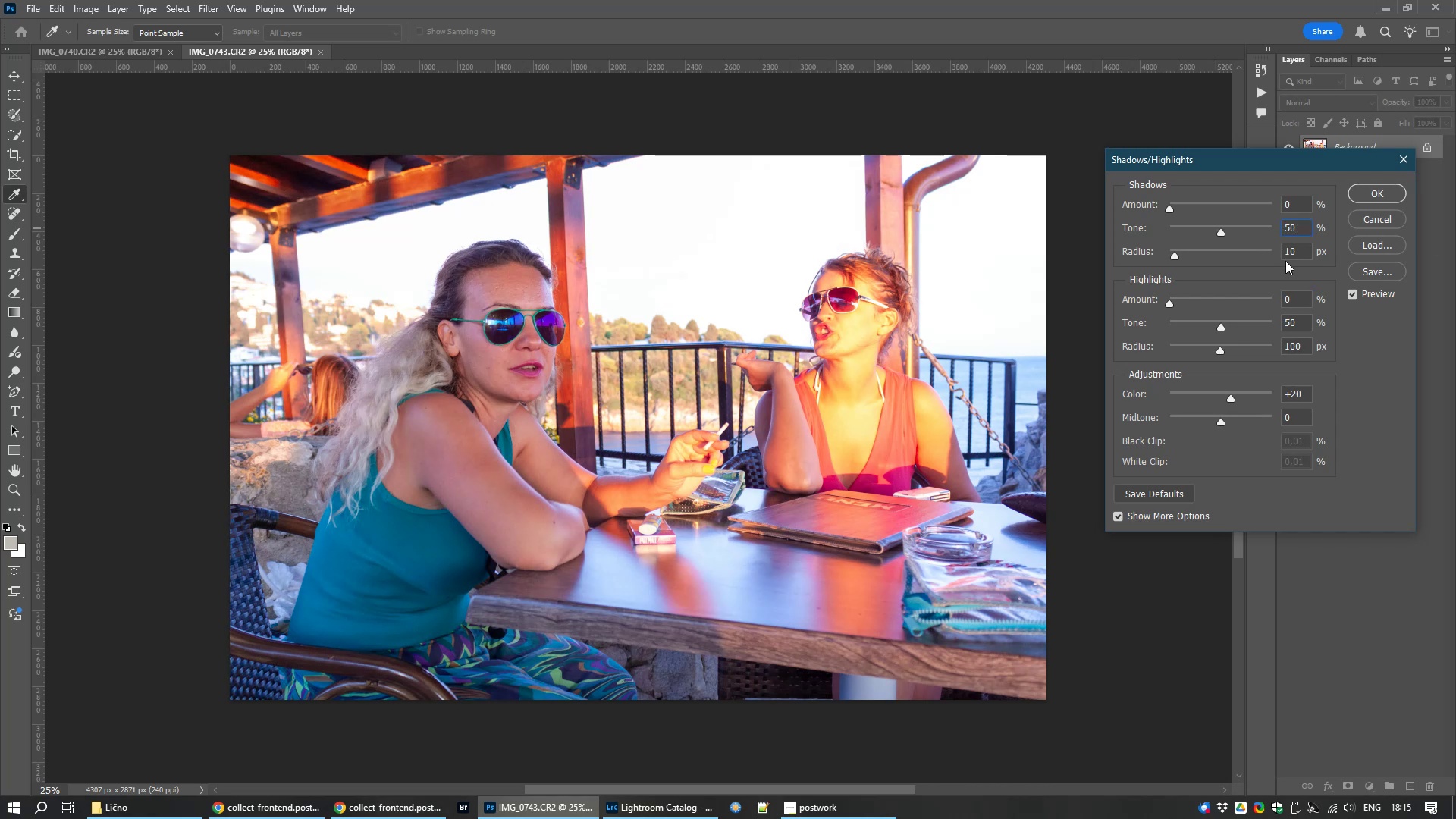 
left_click([1288, 255])
 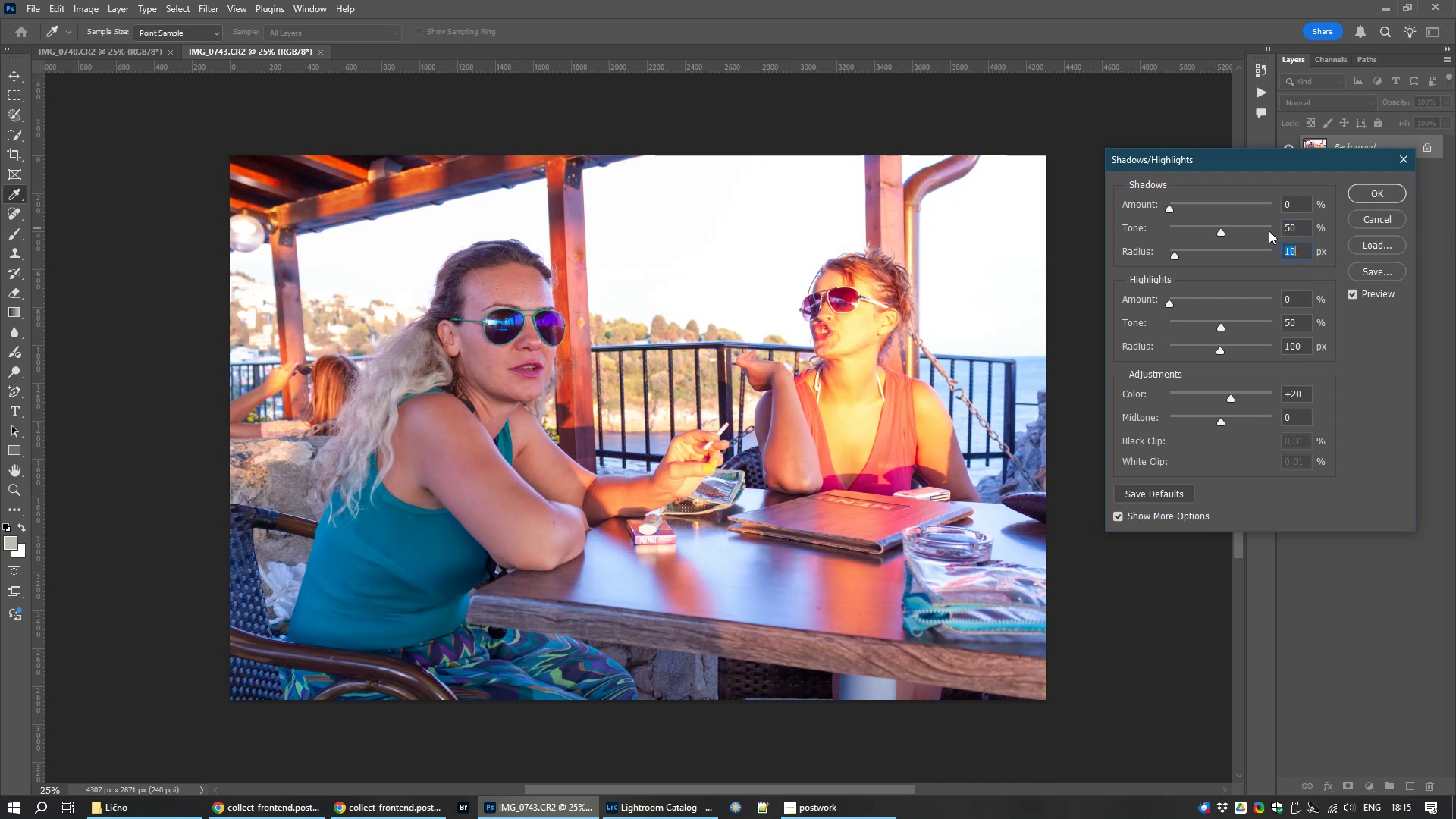 
key(Numpad1)
 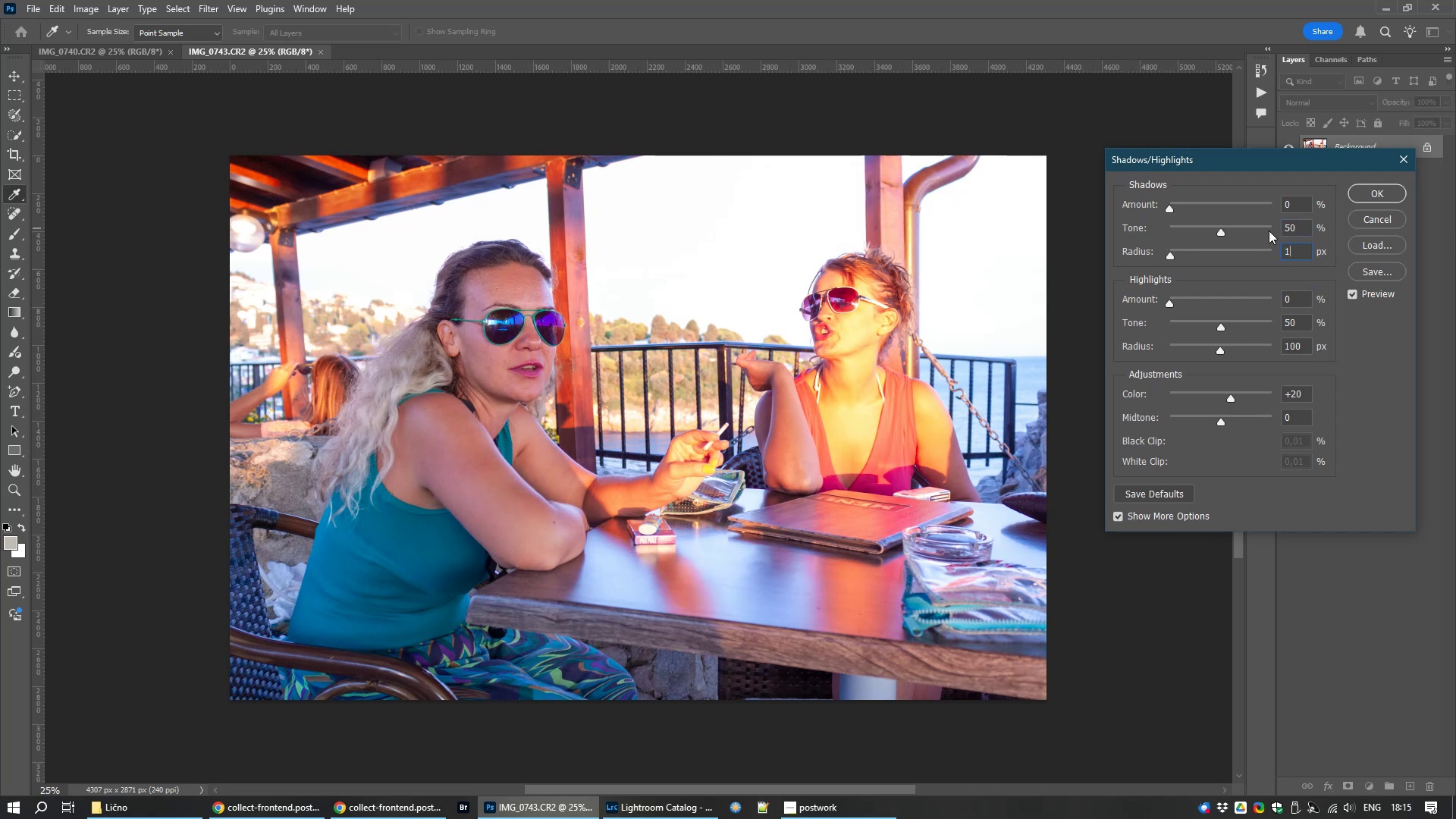 
key(Numpad0)
 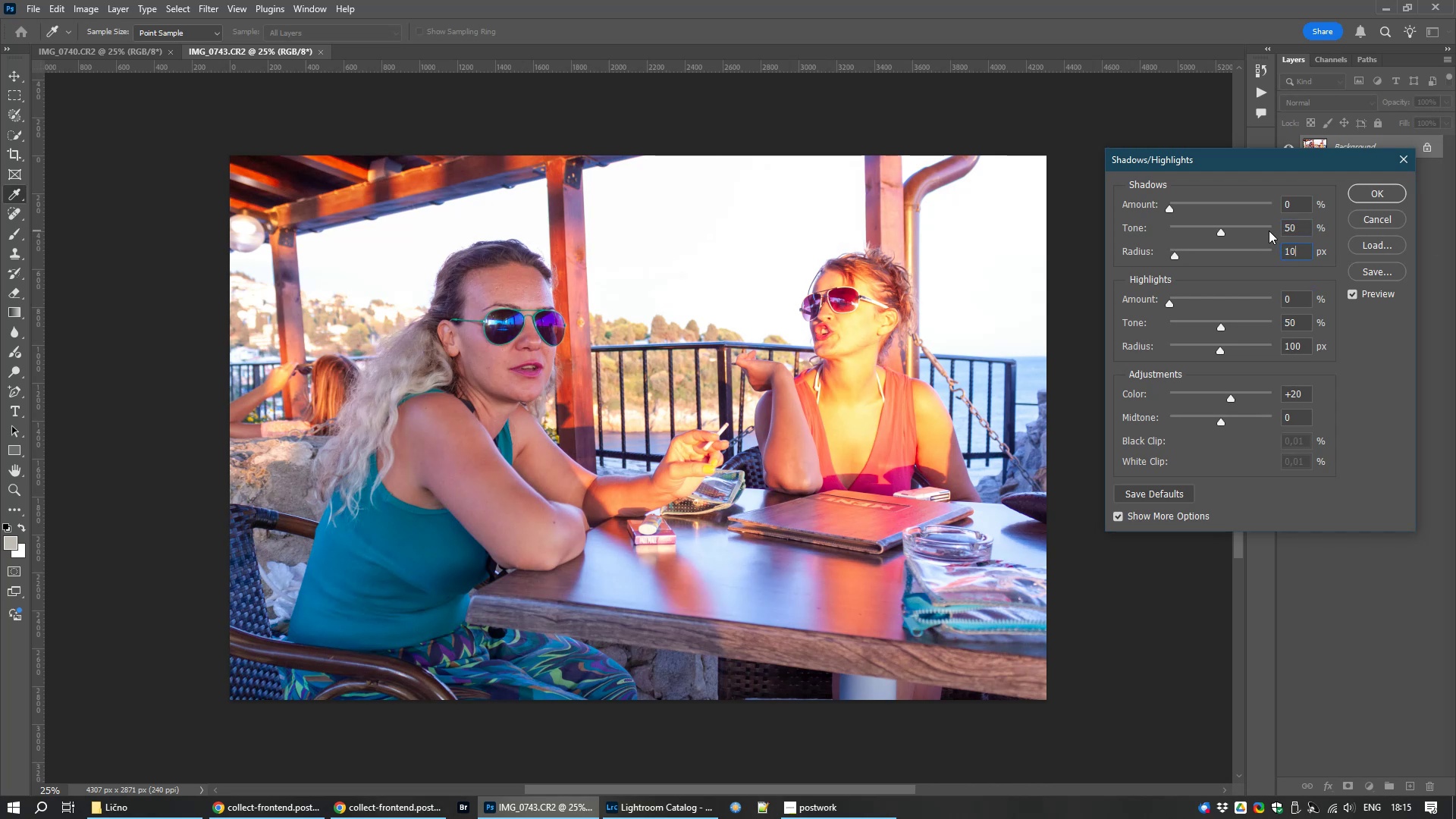 
key(Numpad0)
 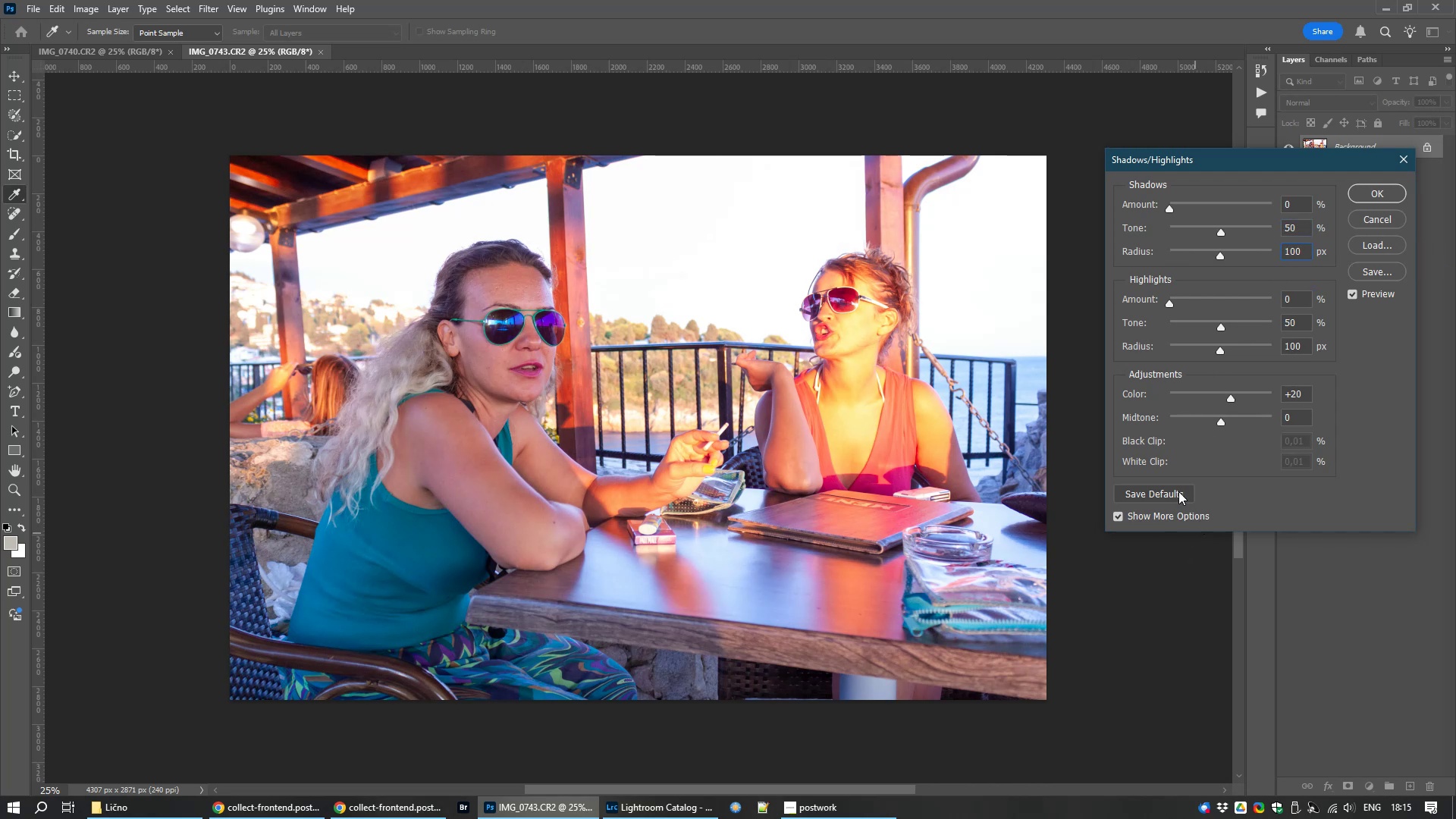 
left_click([1155, 497])
 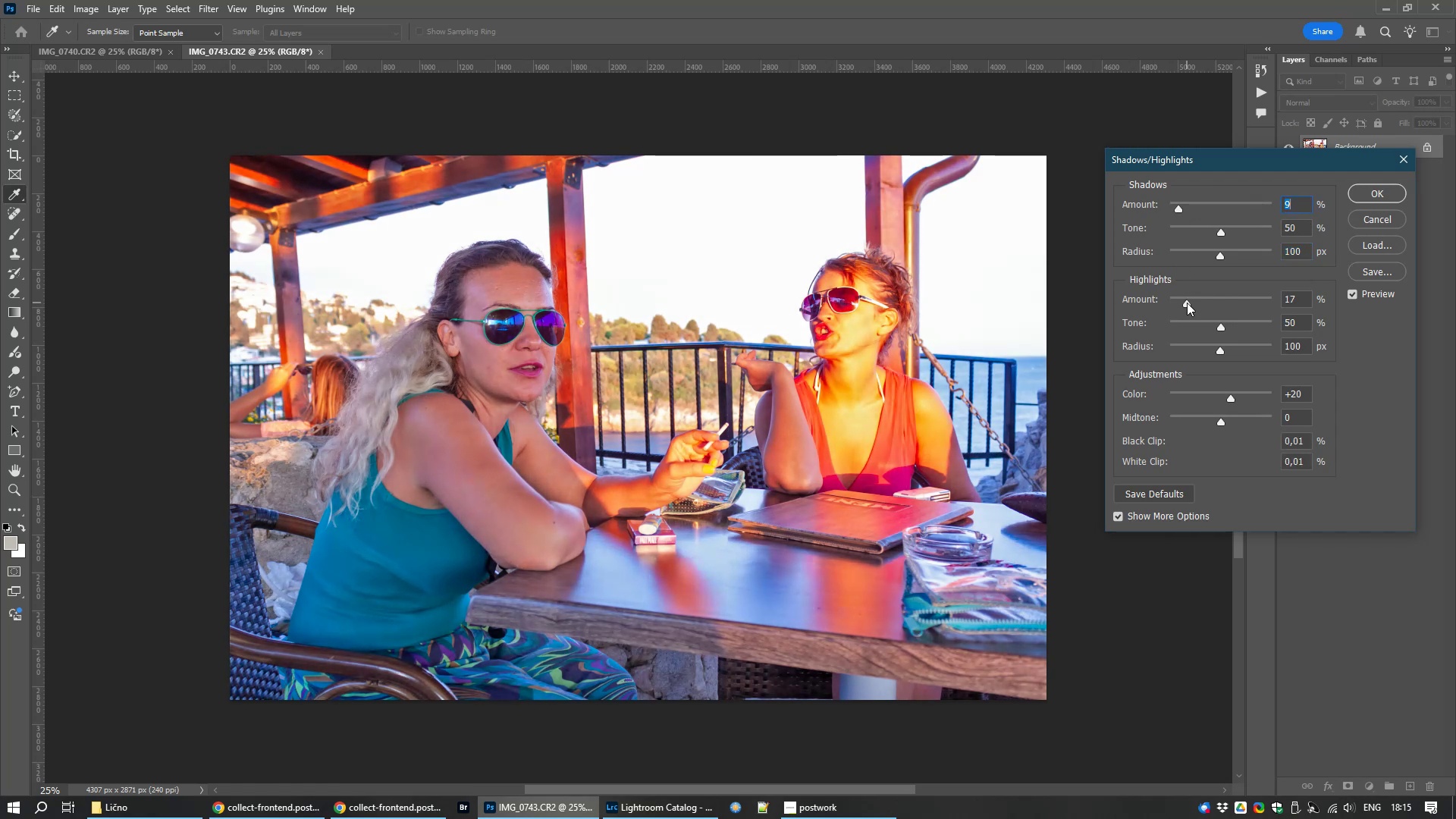 
wait(12.36)
 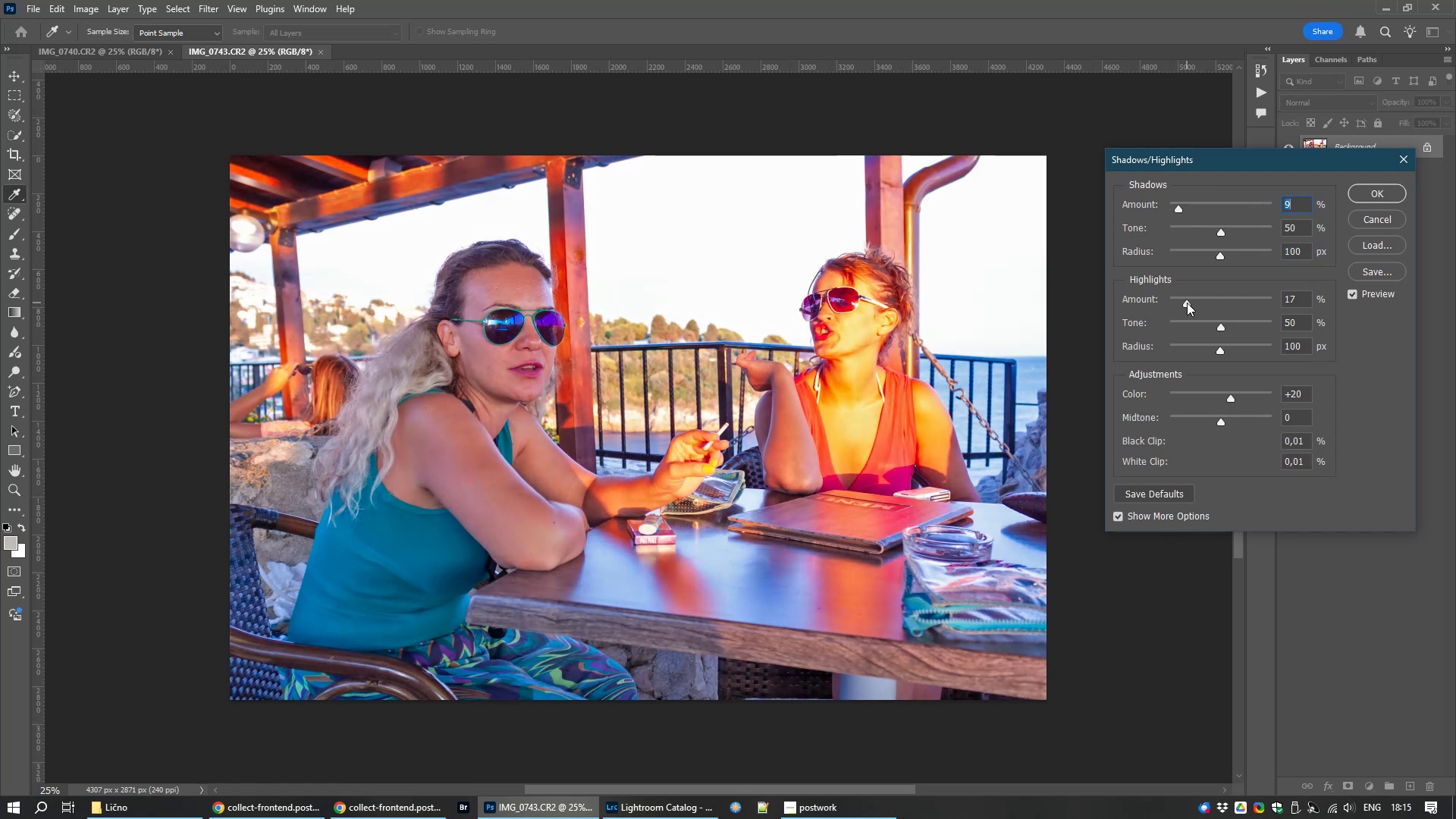 
left_click([1375, 191])
 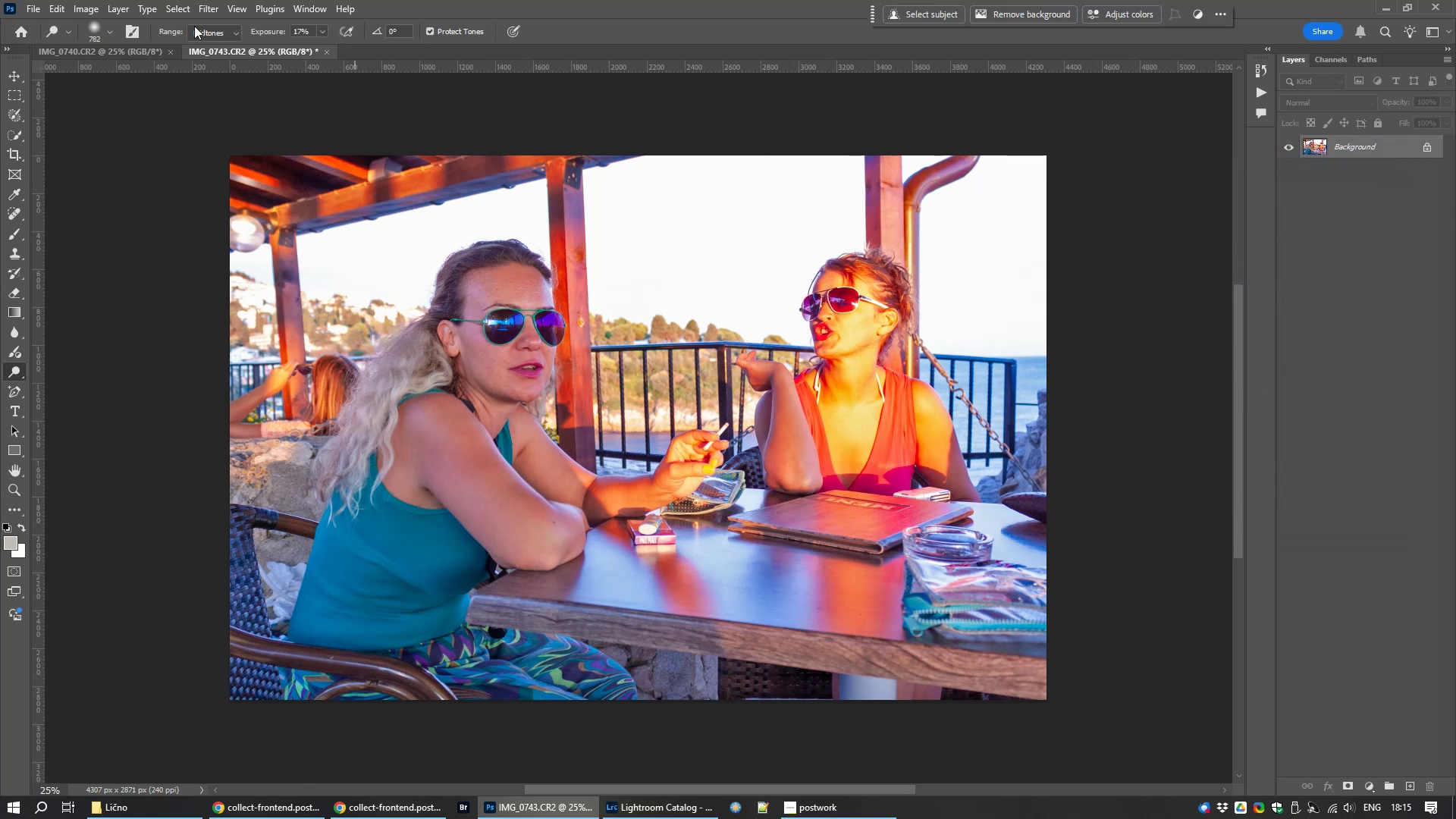 
left_click([220, 10])
 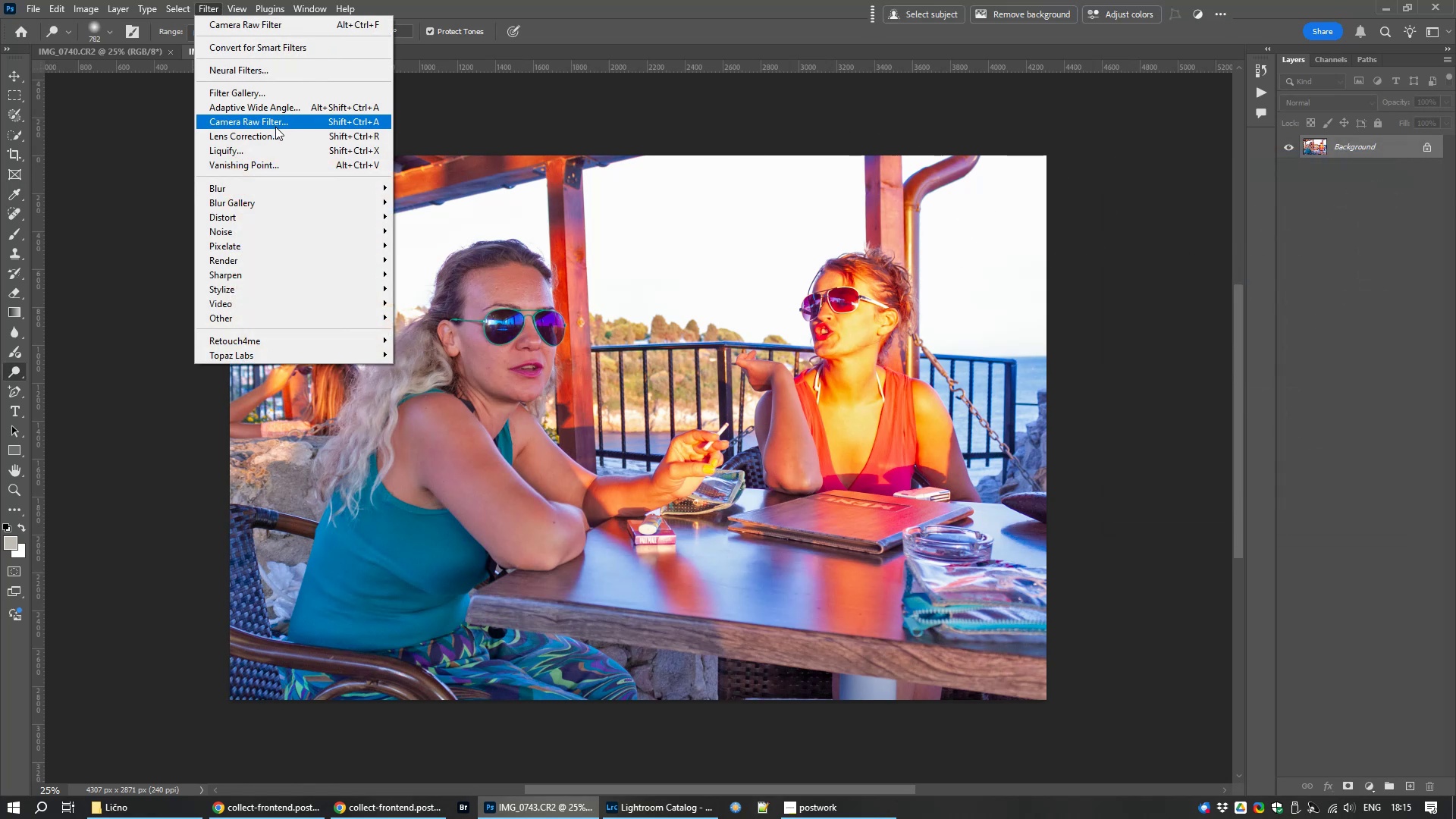 
left_click([275, 127])
 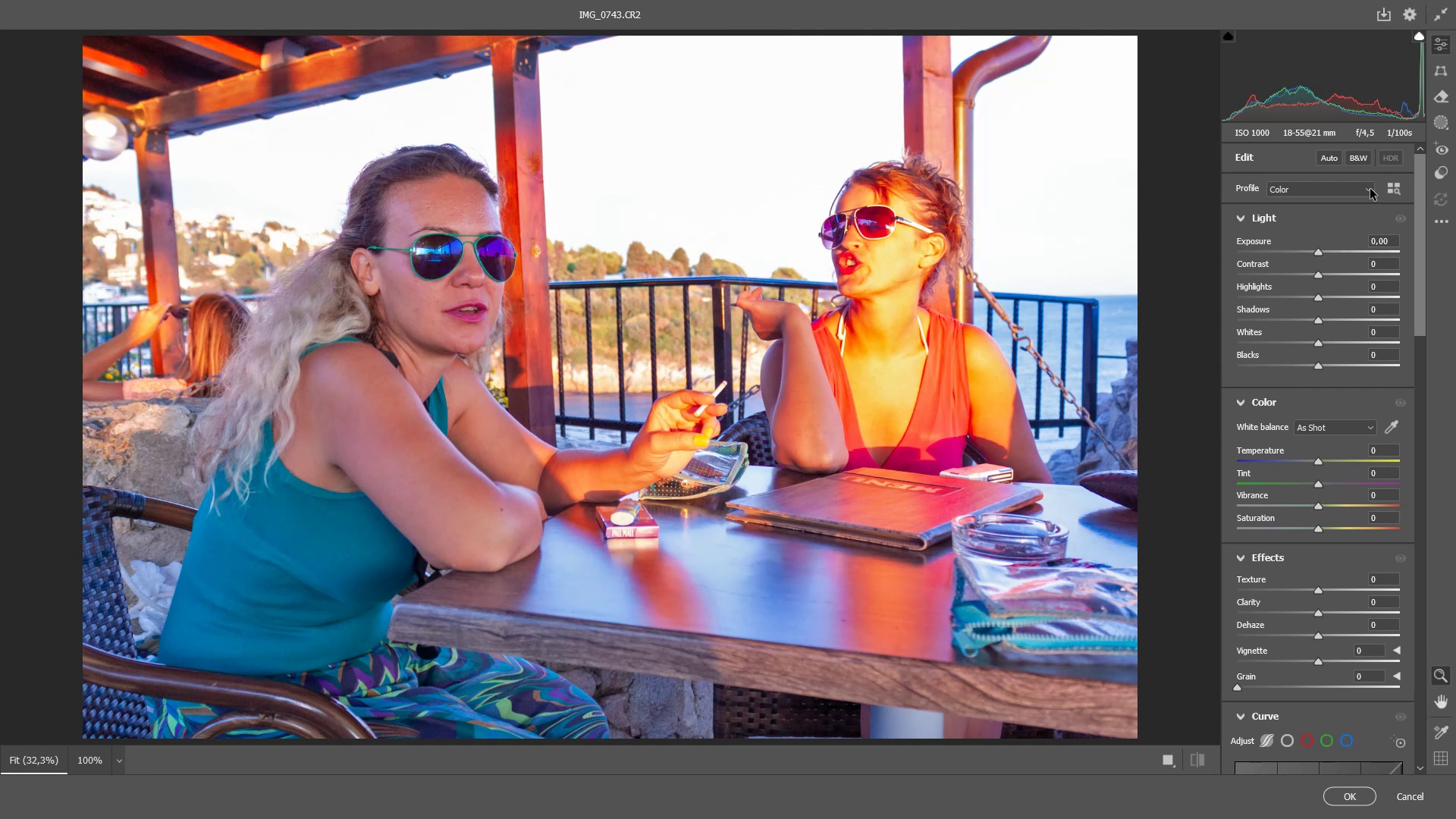 
left_click([1442, 121])
 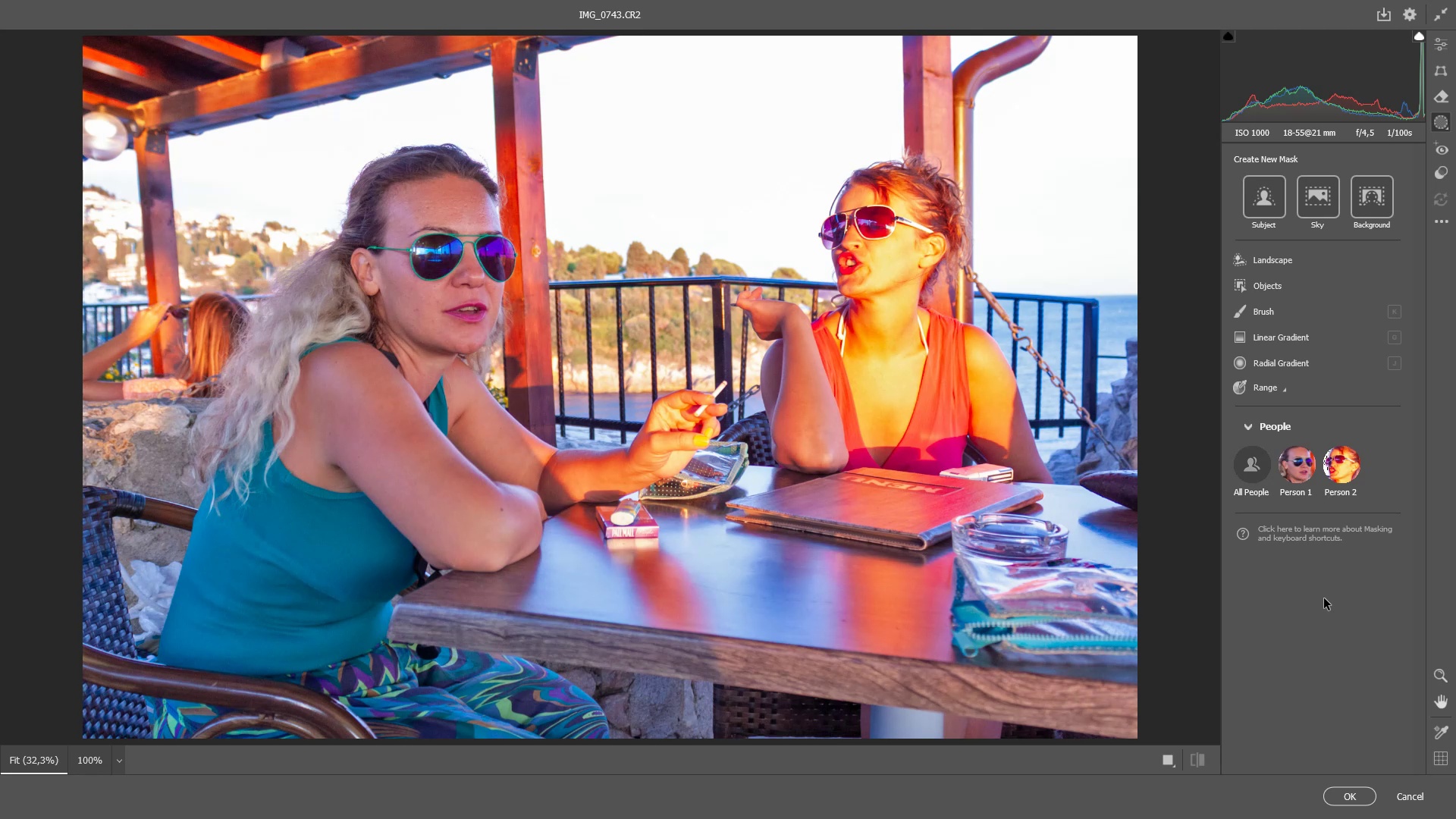 
wait(24.37)
 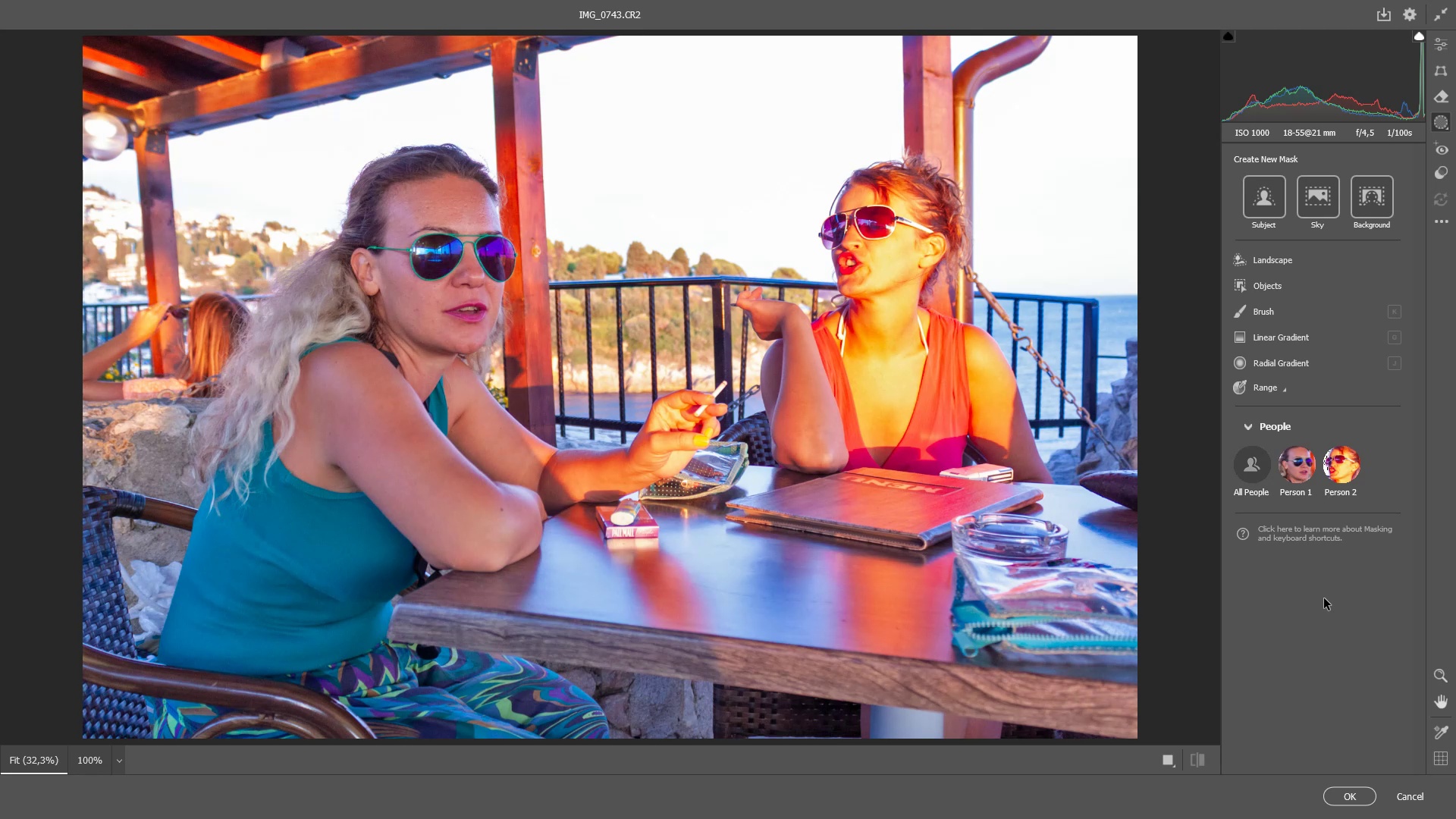 
left_click([1346, 471])
 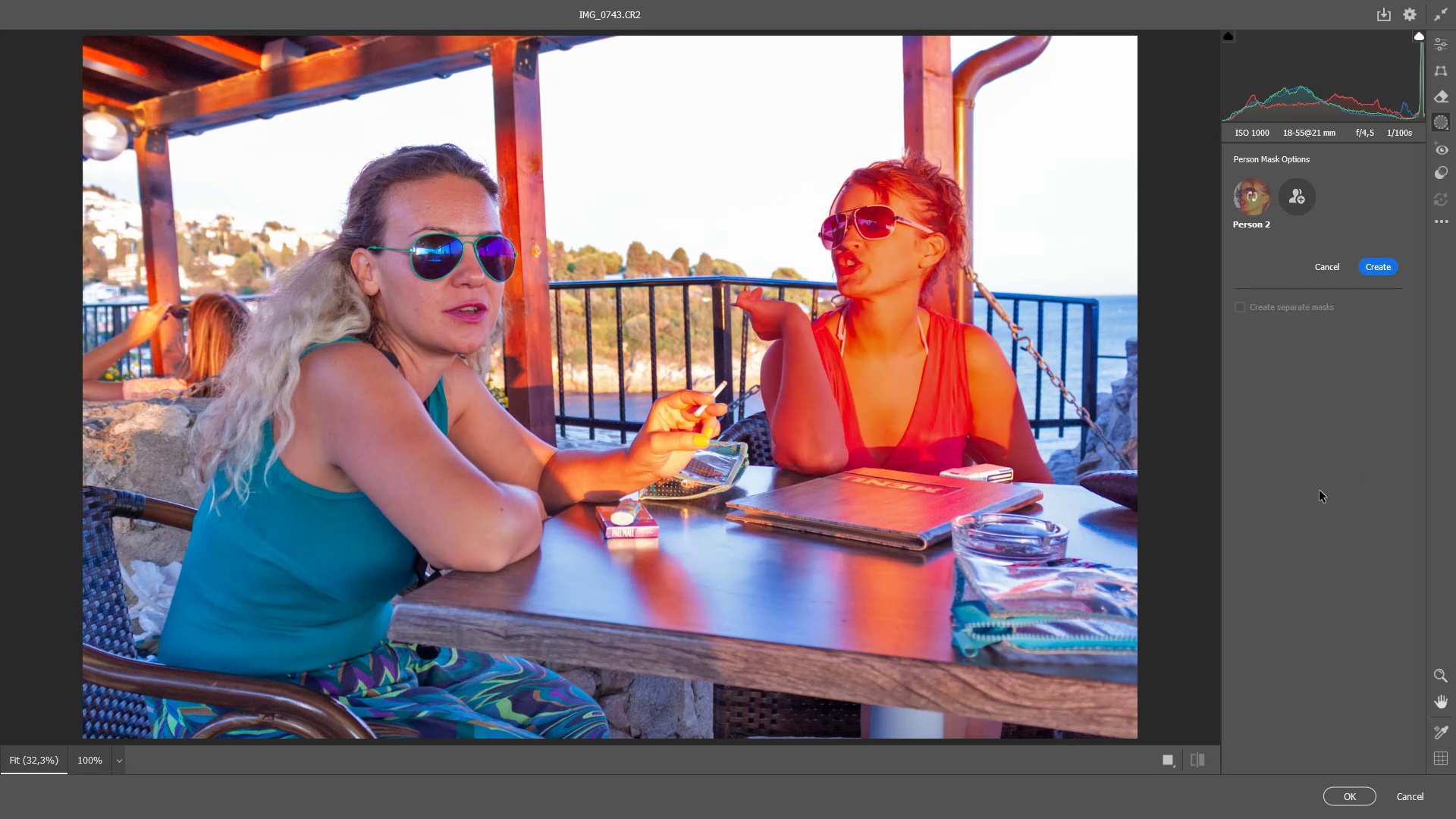 
wait(8.52)
 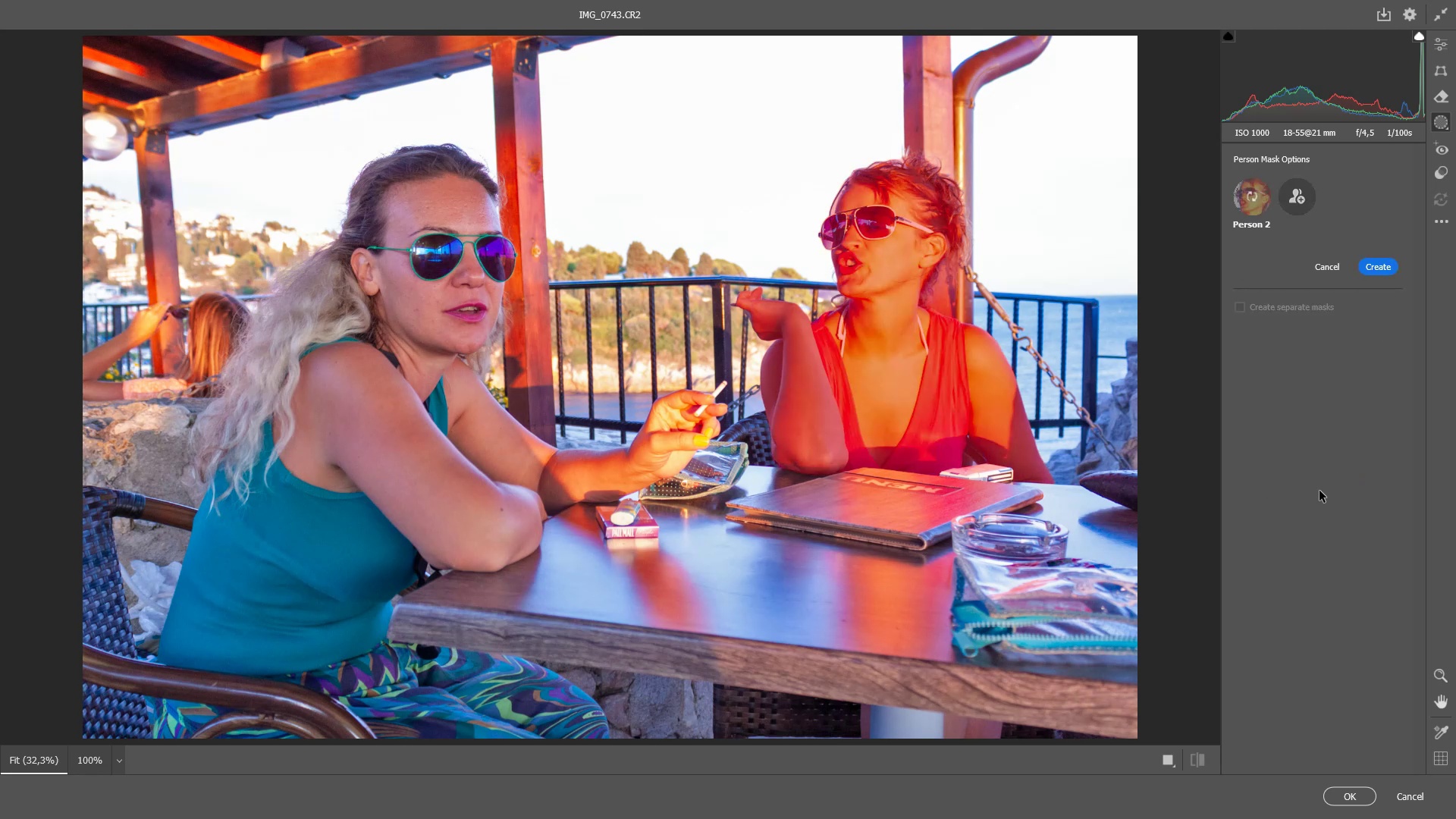 
left_click([1282, 291])
 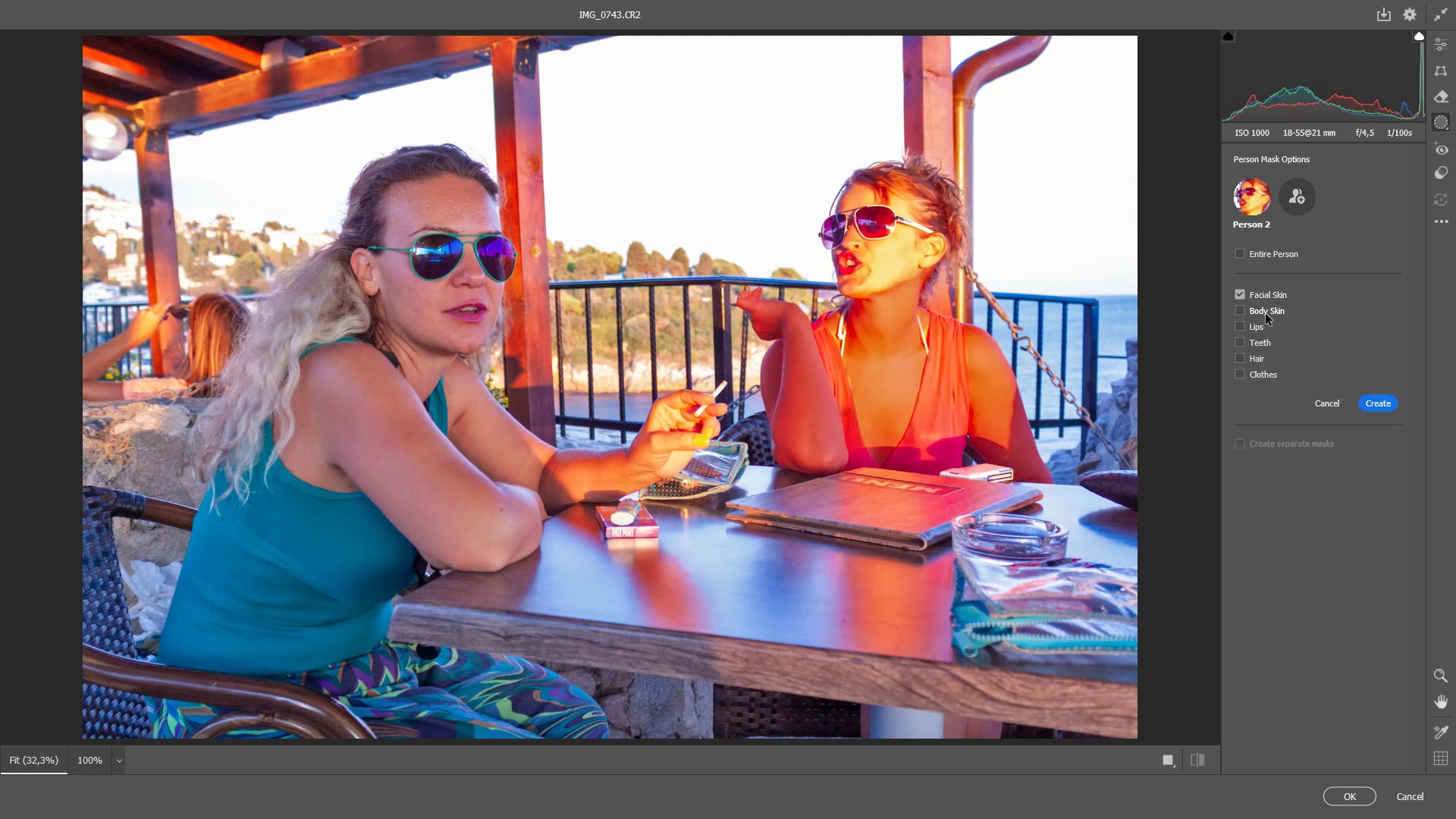 
left_click([1266, 313])
 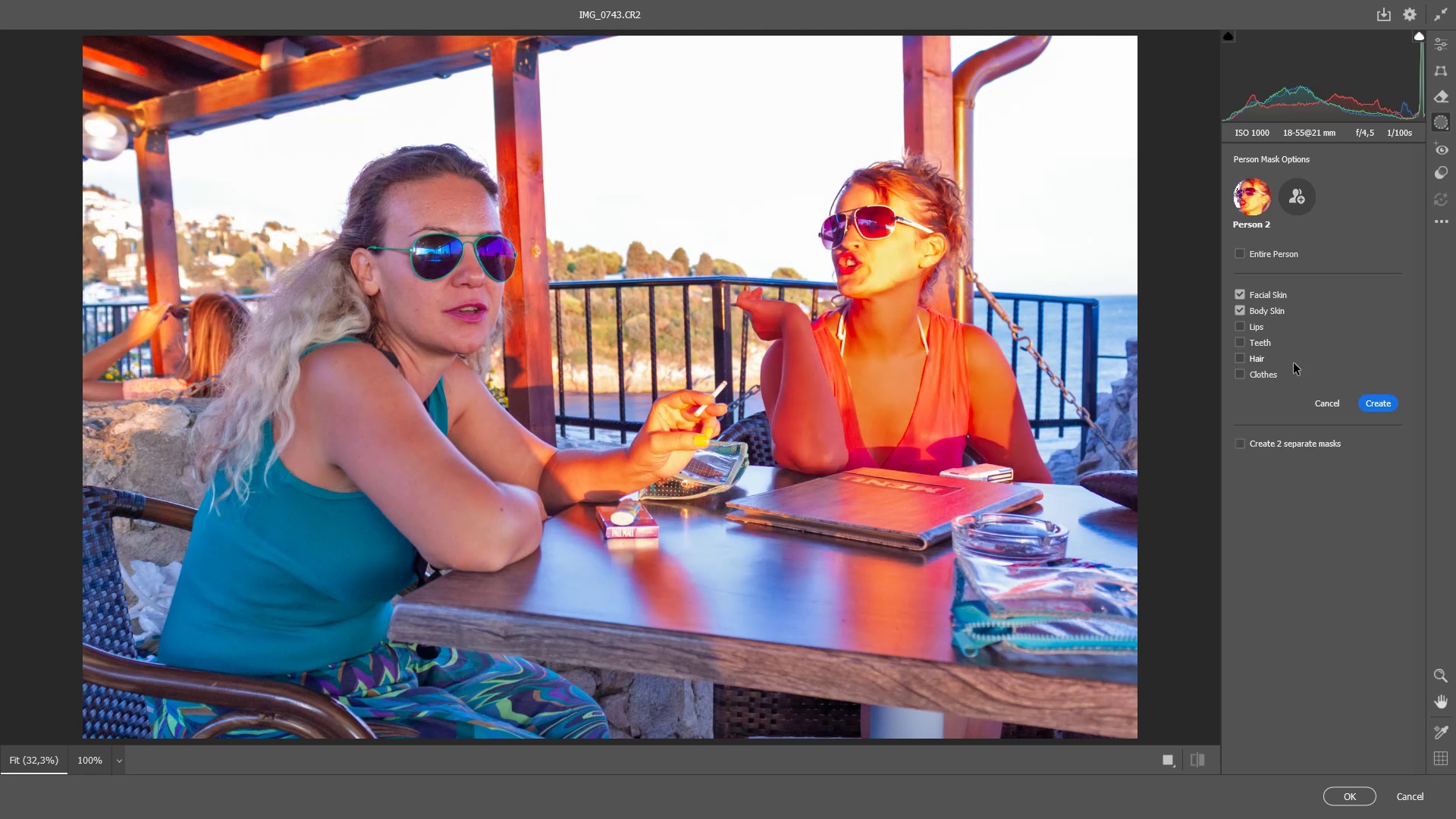 
left_click([1382, 402])
 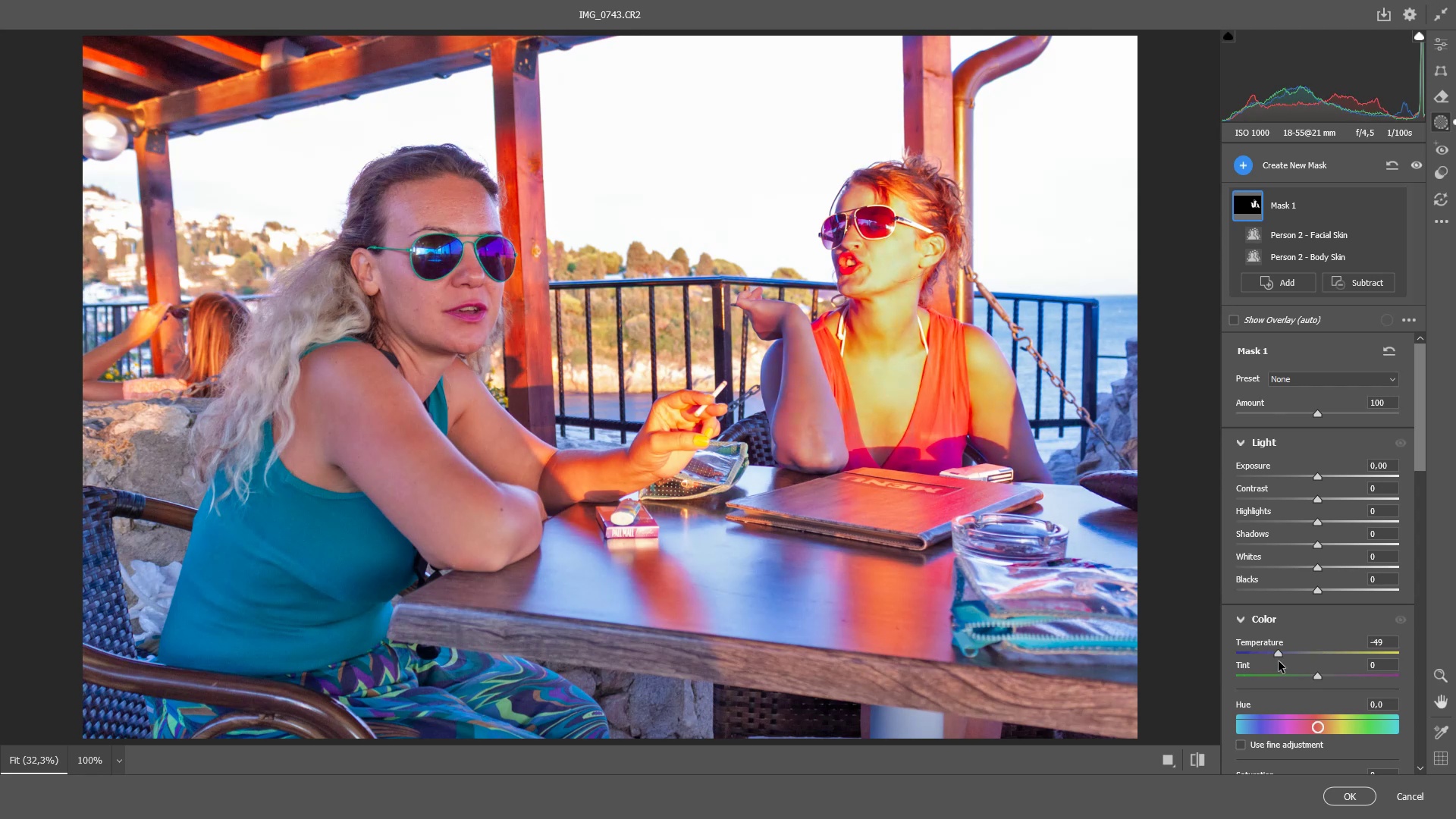 
wait(18.06)
 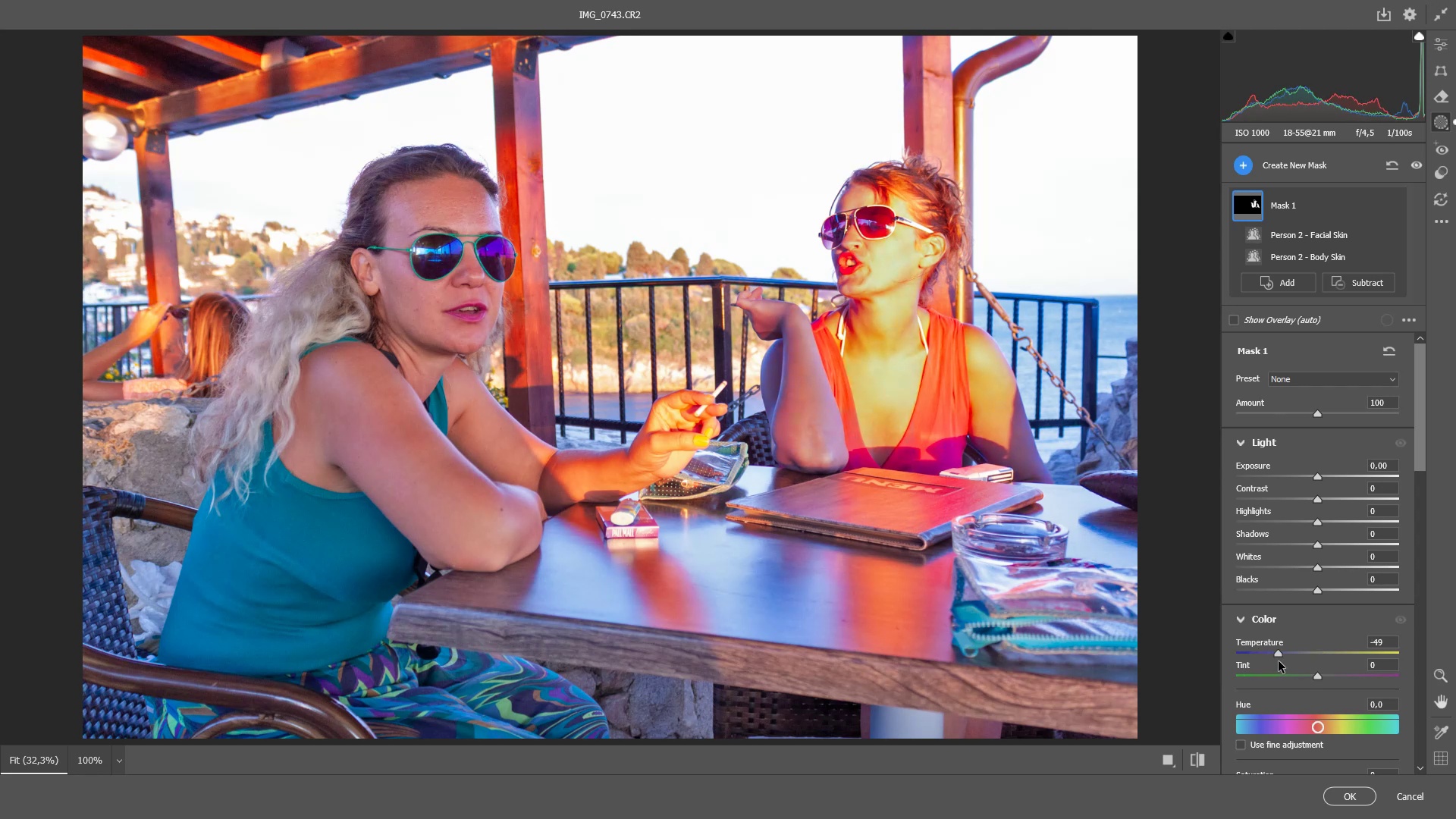 
mouse_move([1423, 544])
 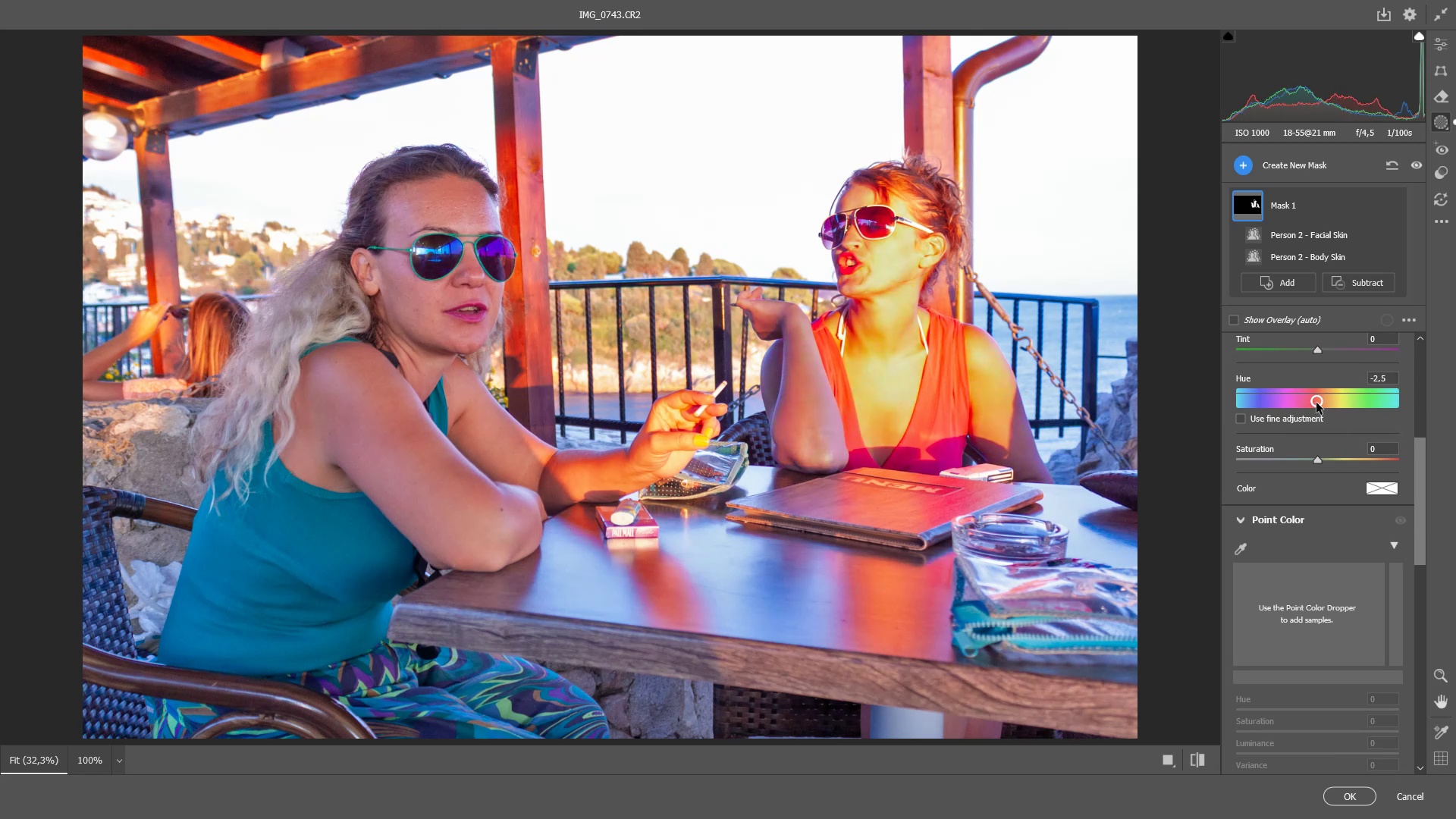 
wait(12.17)
 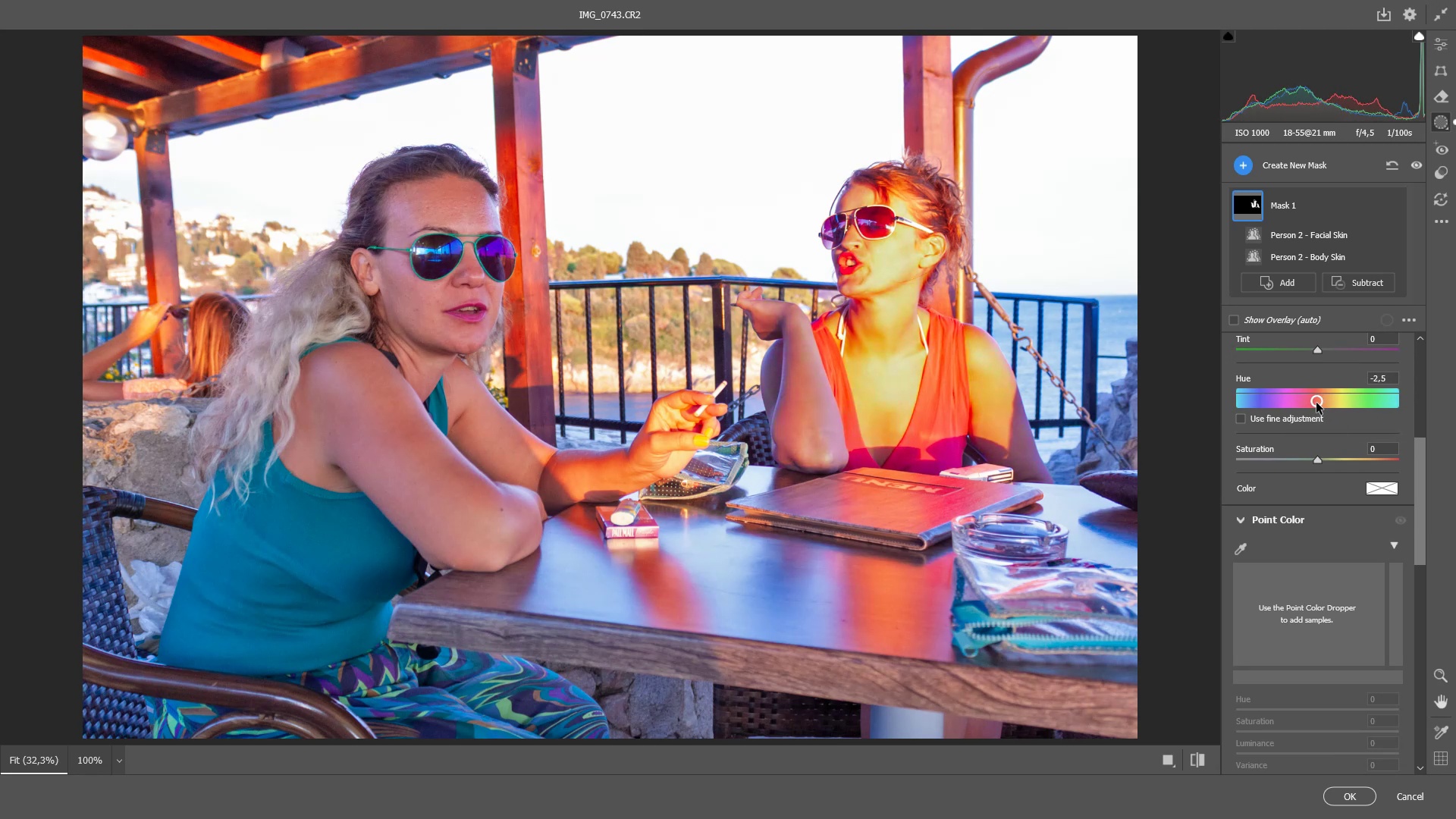 
left_click([1317, 403])
 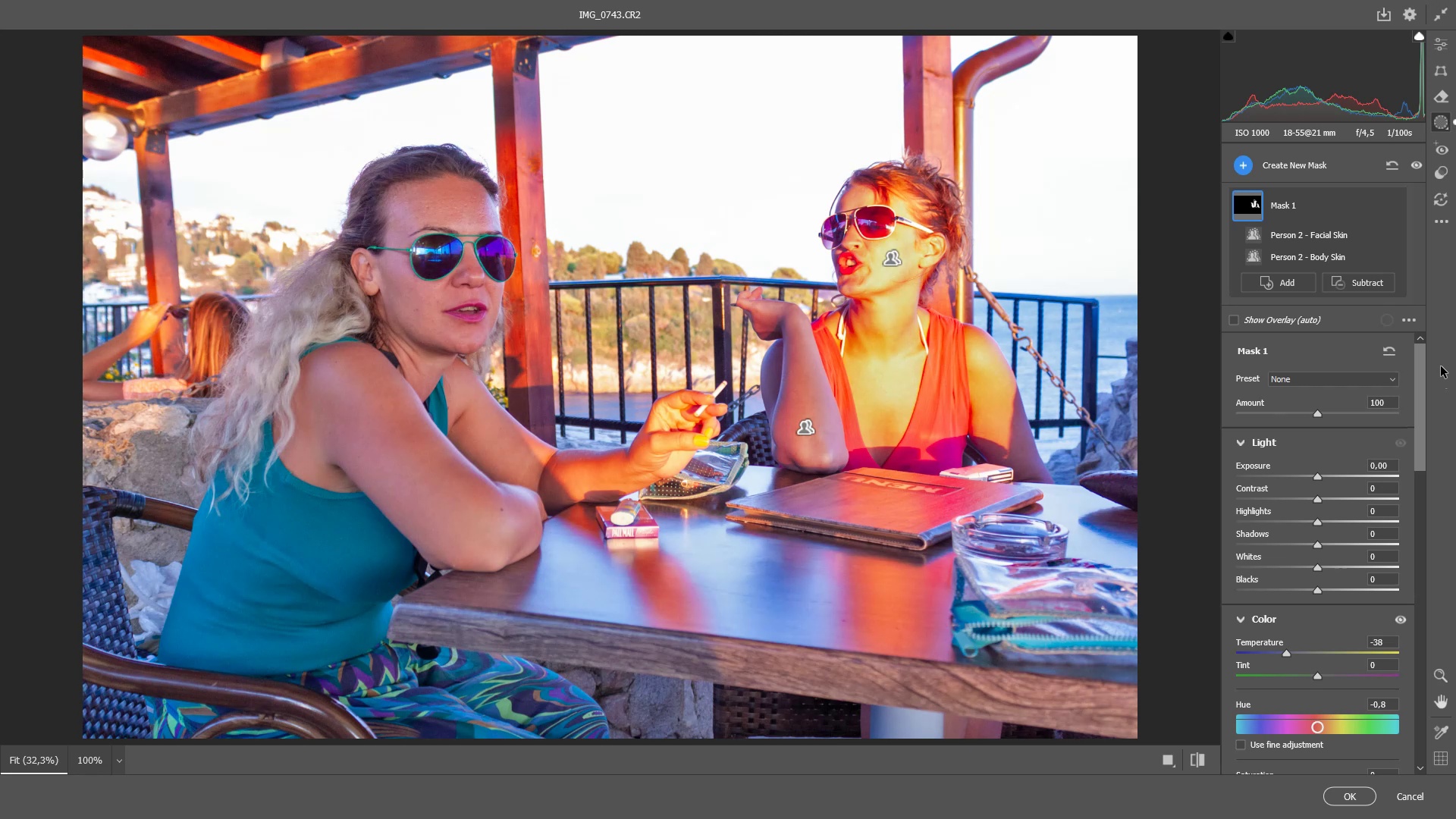 
wait(13.61)
 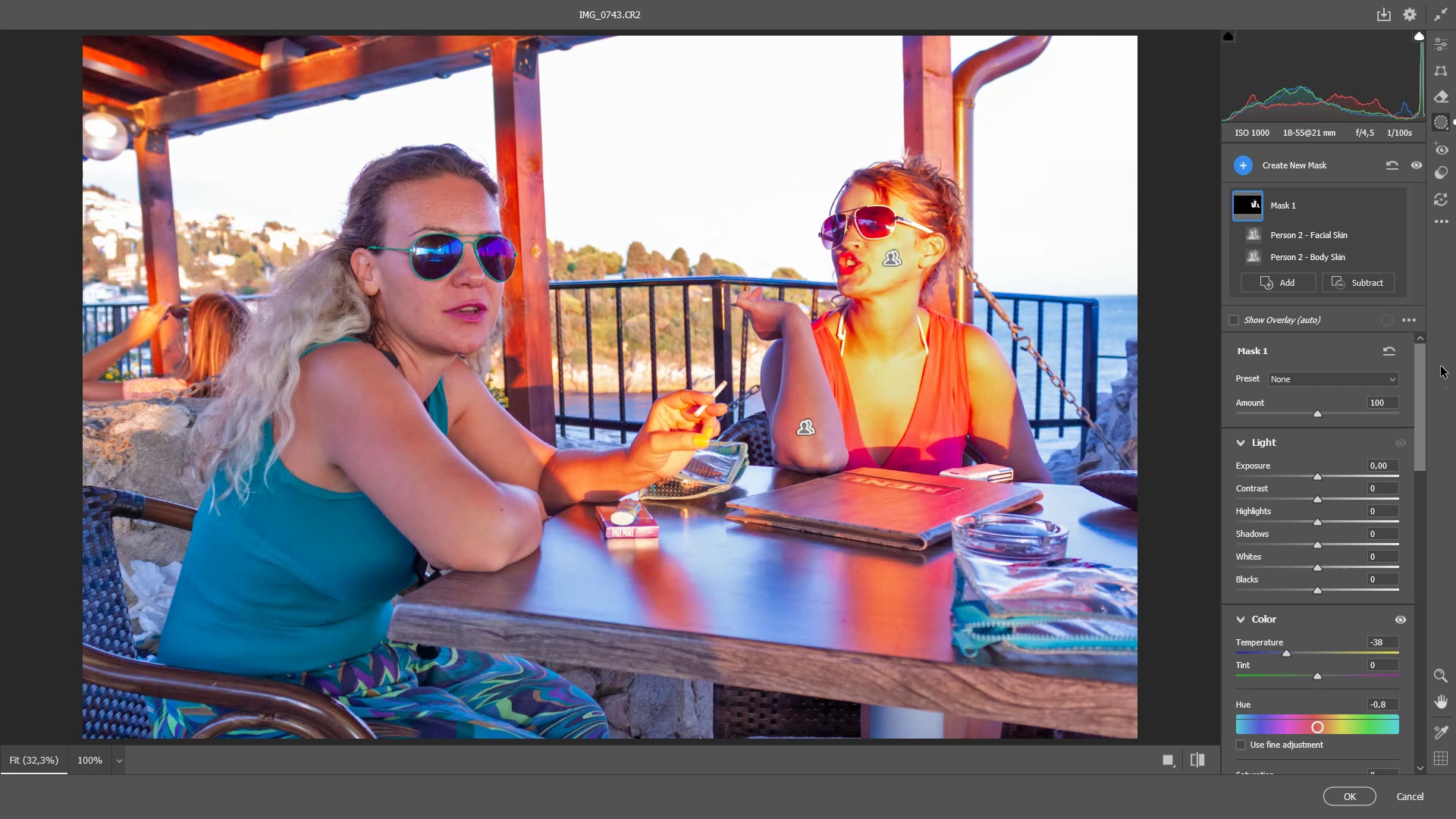 
left_click([1298, 378])
 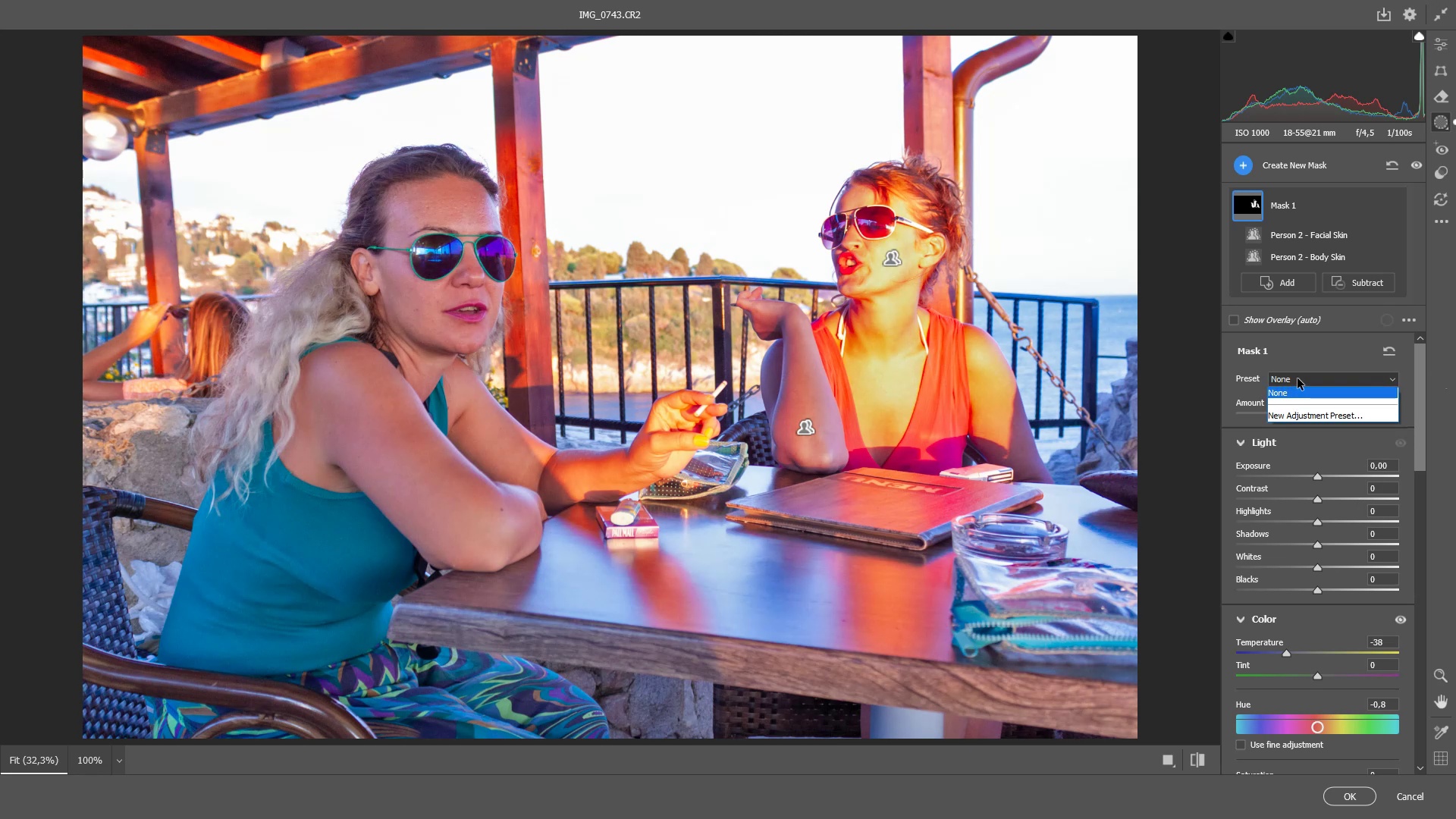 
left_click([1298, 378])
 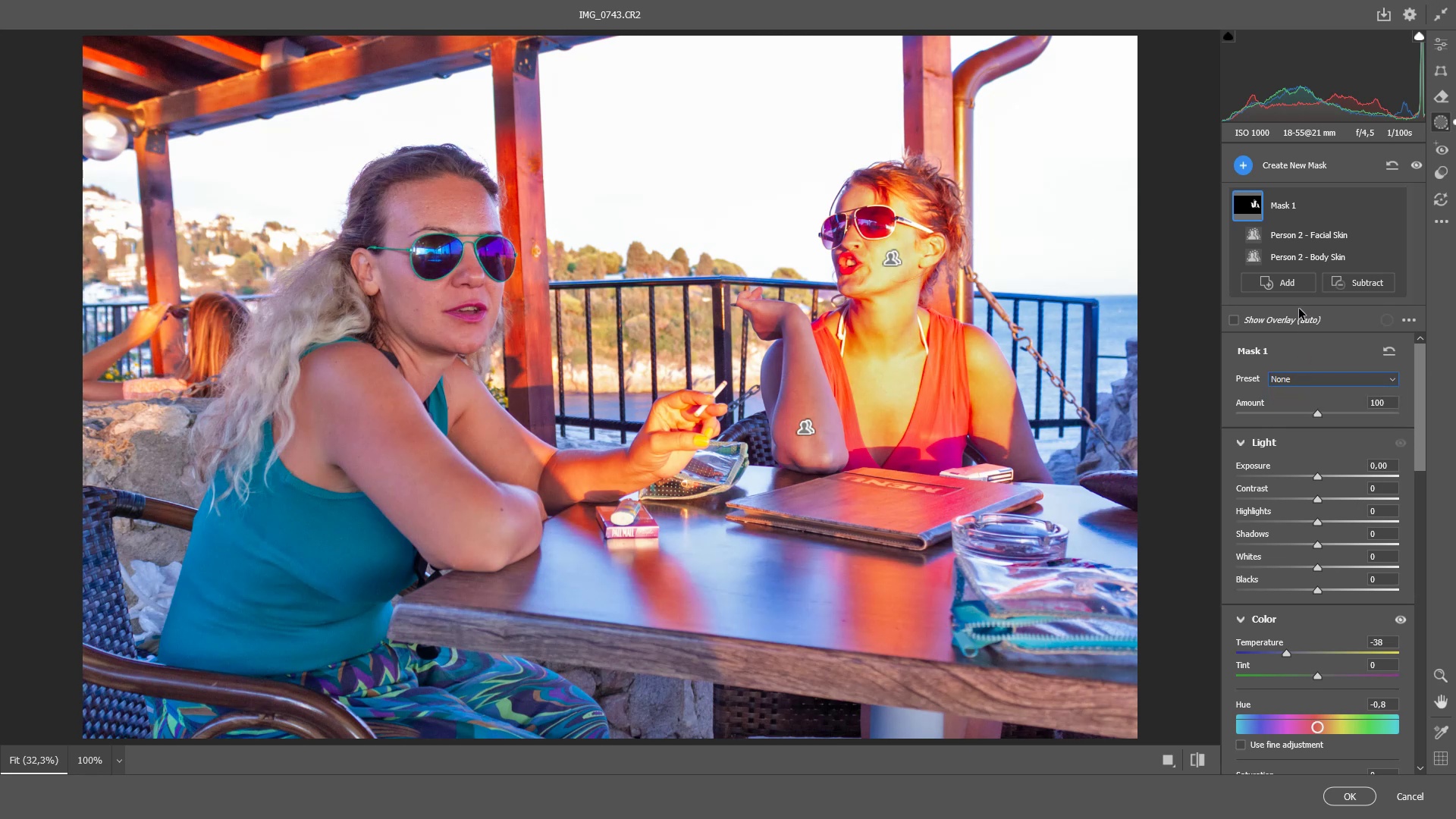 
left_click([1285, 329])
 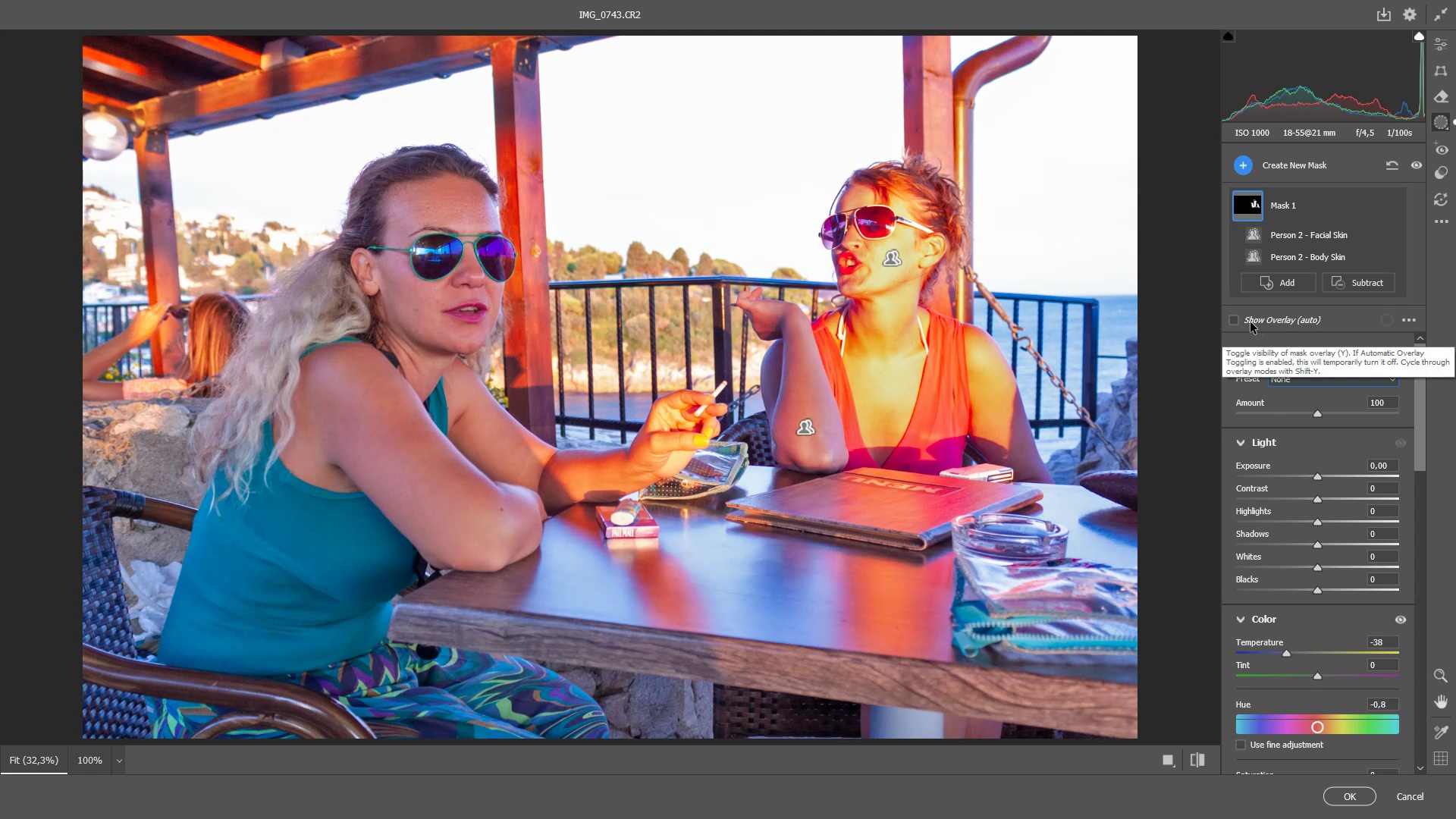 
left_click([1252, 322])
 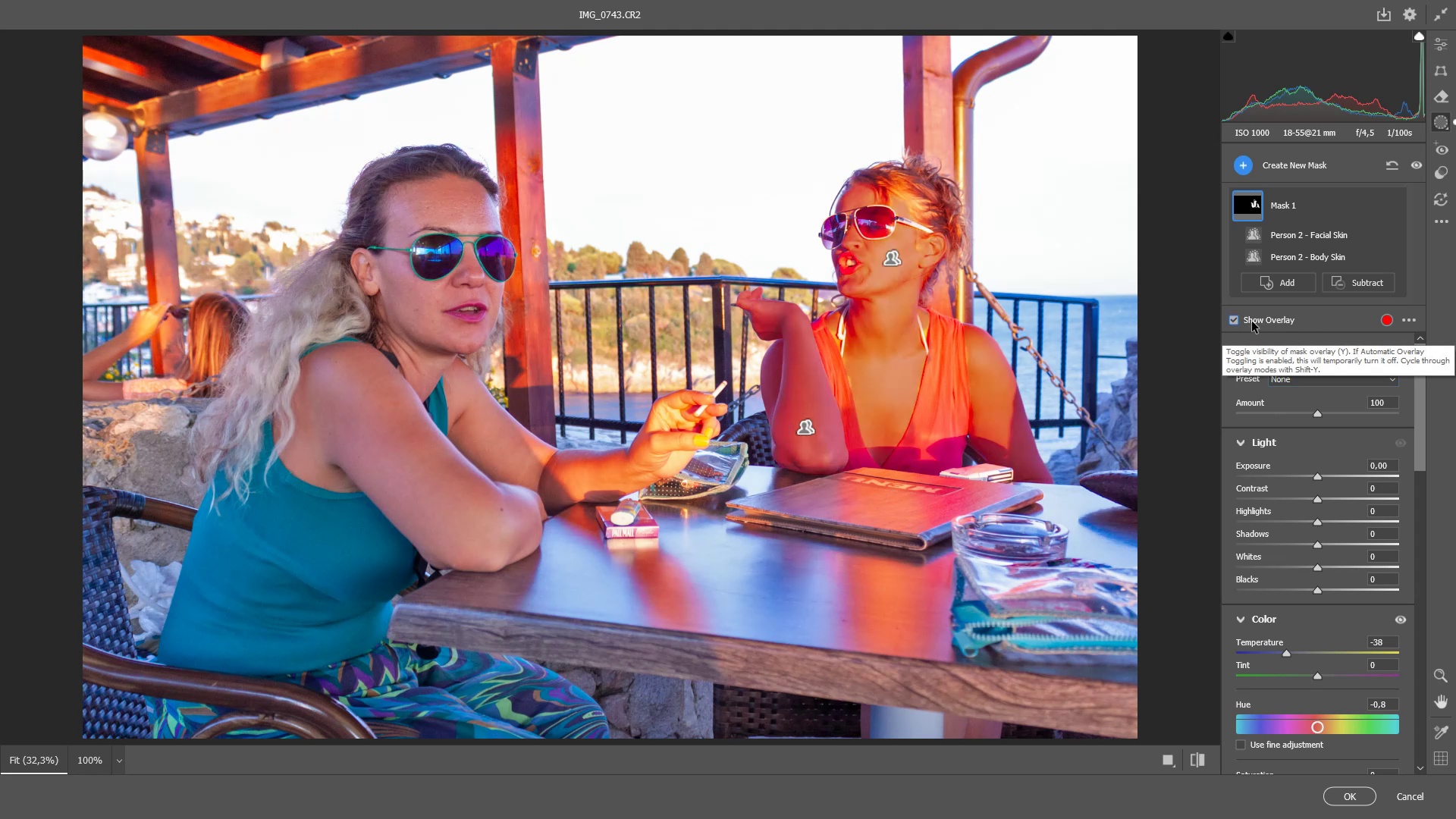 
left_click([1252, 322])
 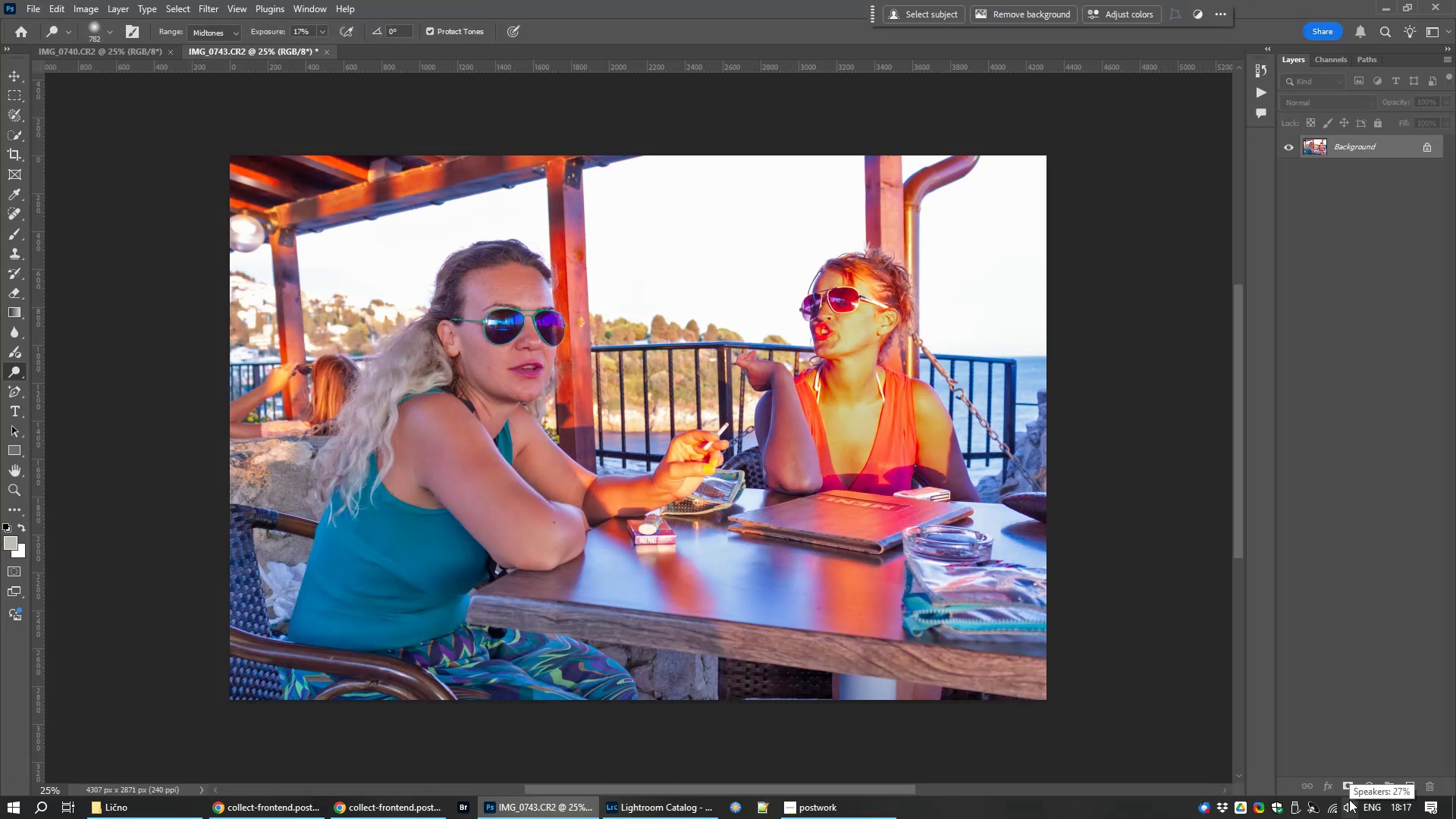 
wait(39.77)
 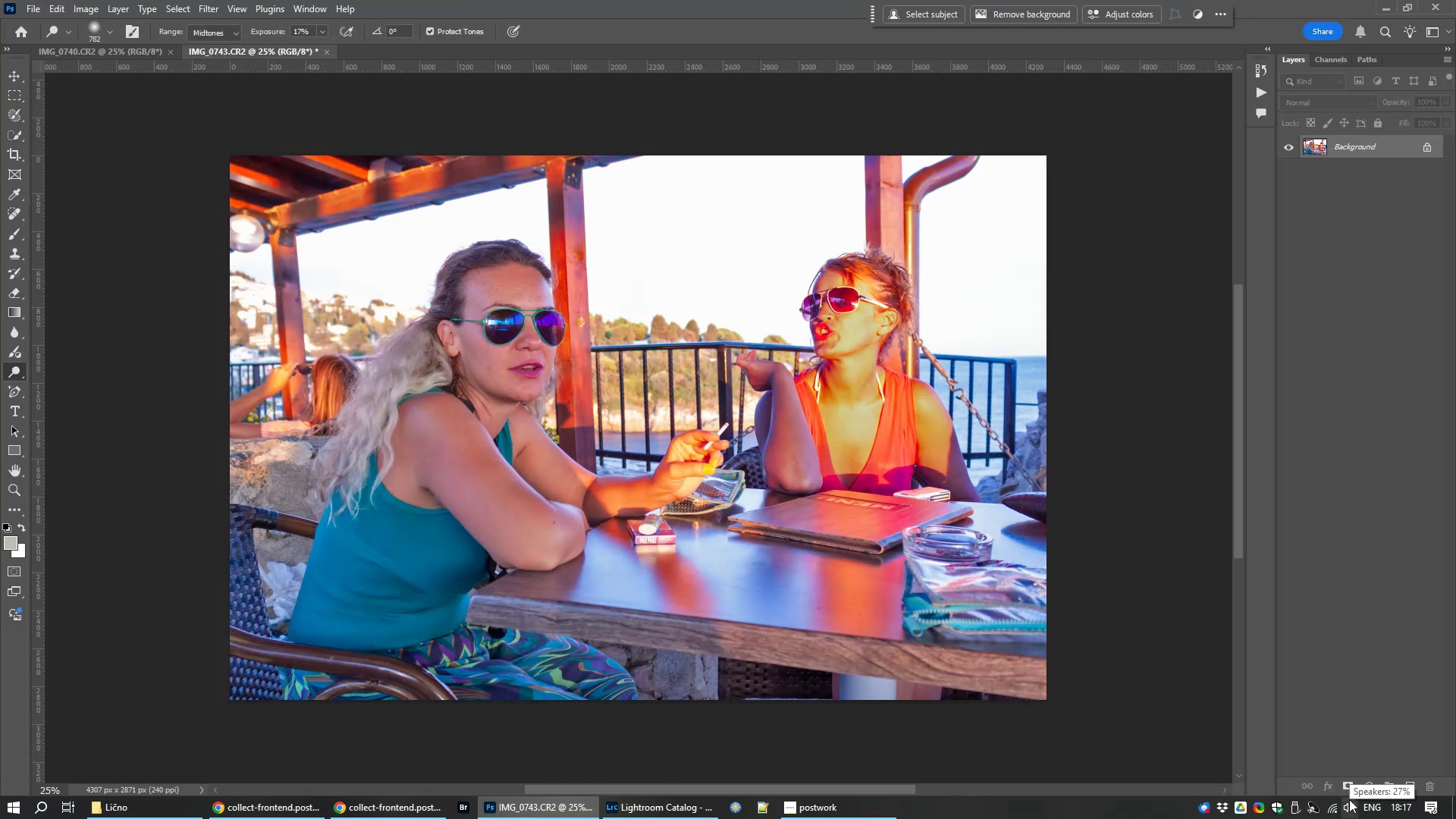 
key(Control+Z)
 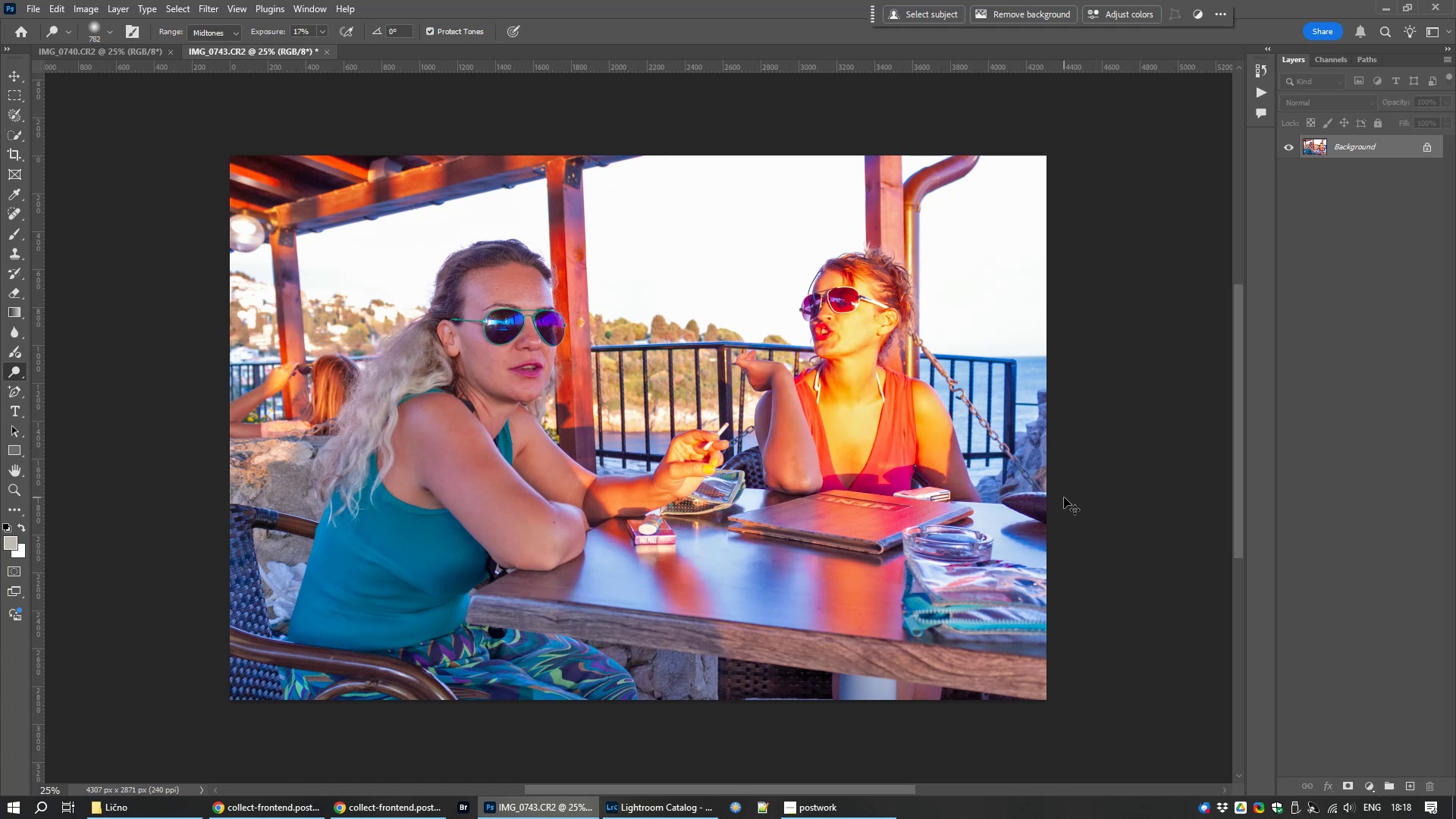 
key(Control+S)
 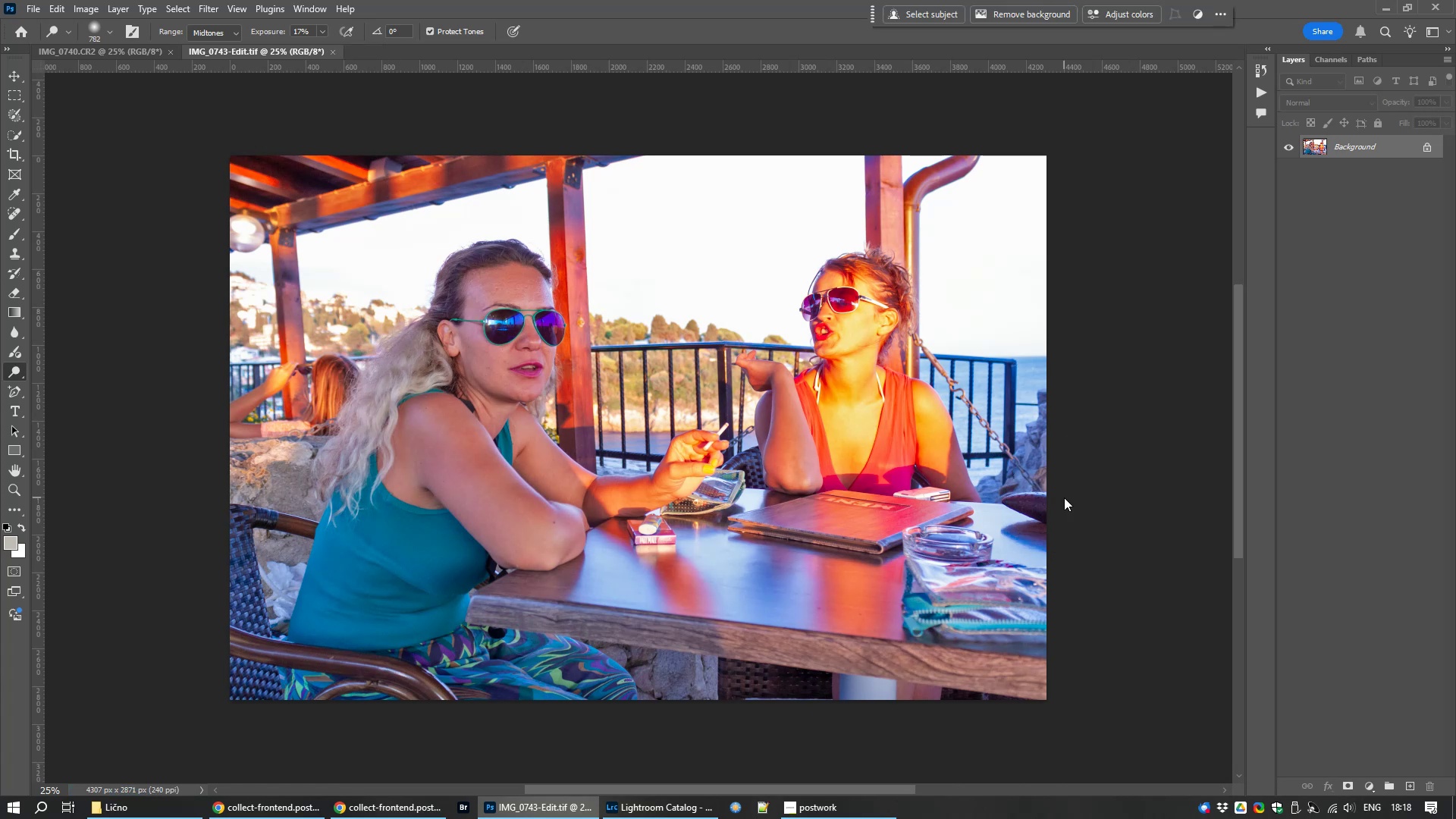 
wait(12.08)
 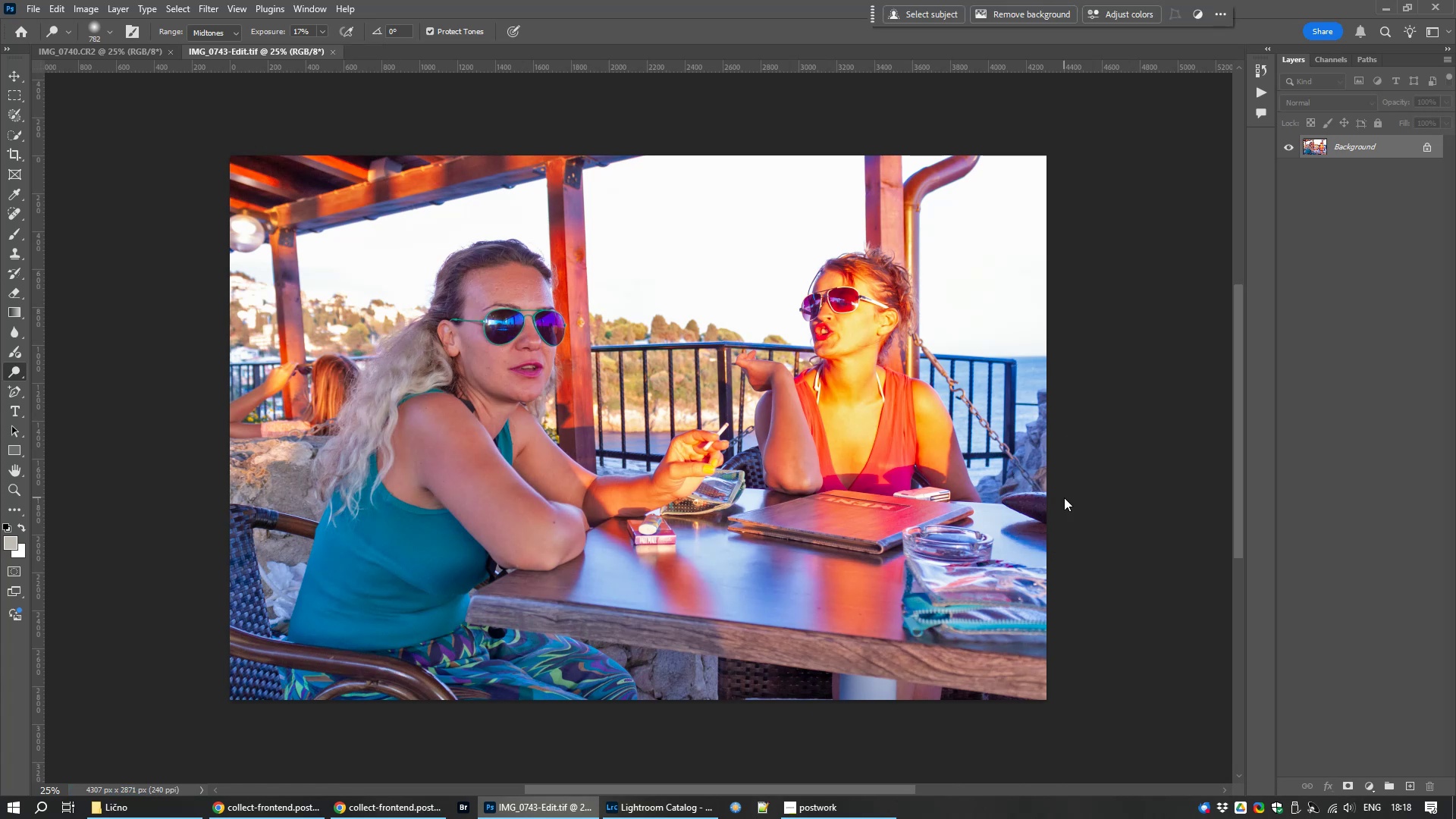 
key(Control+W)
 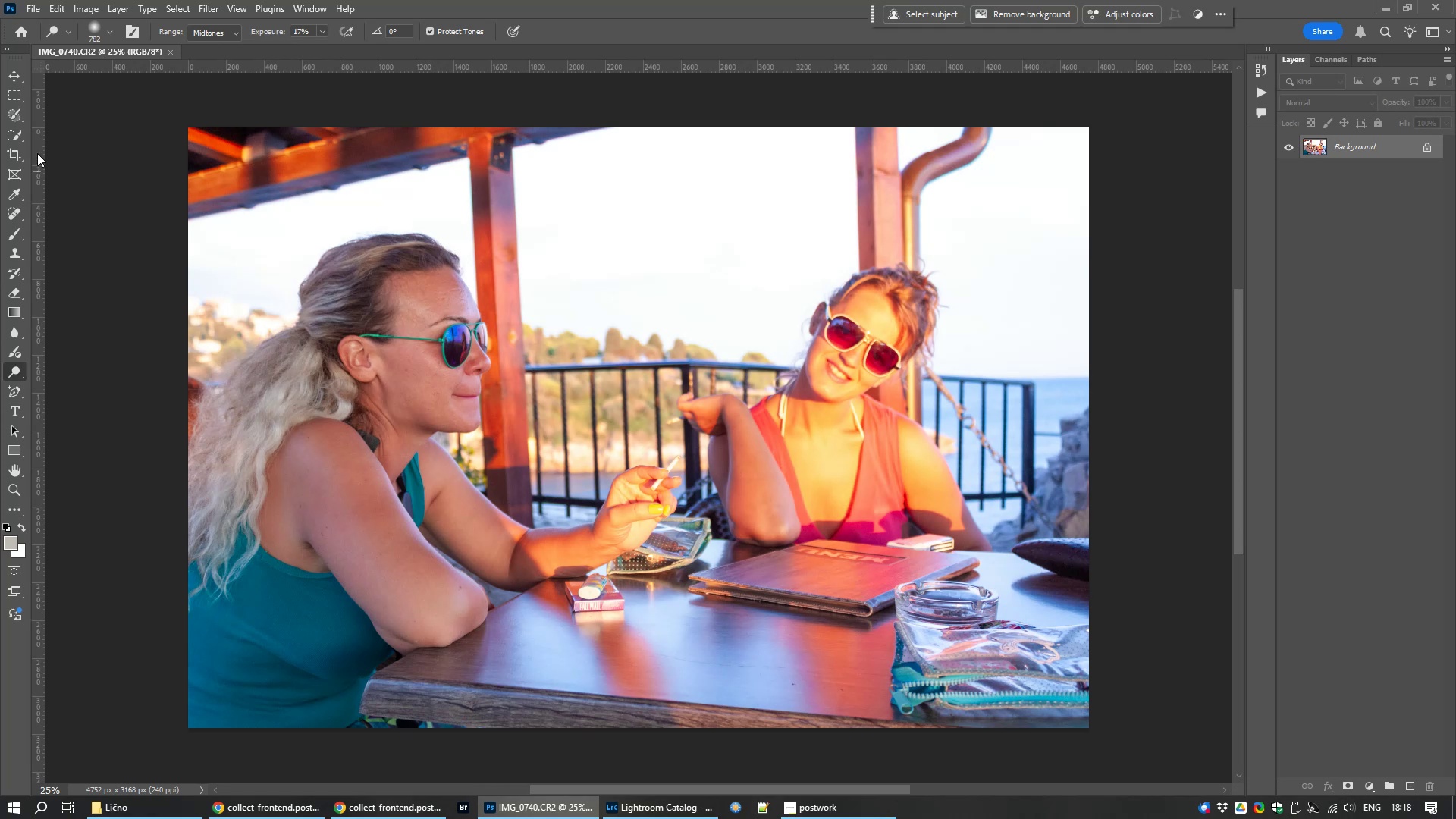 
left_click([15, 154])
 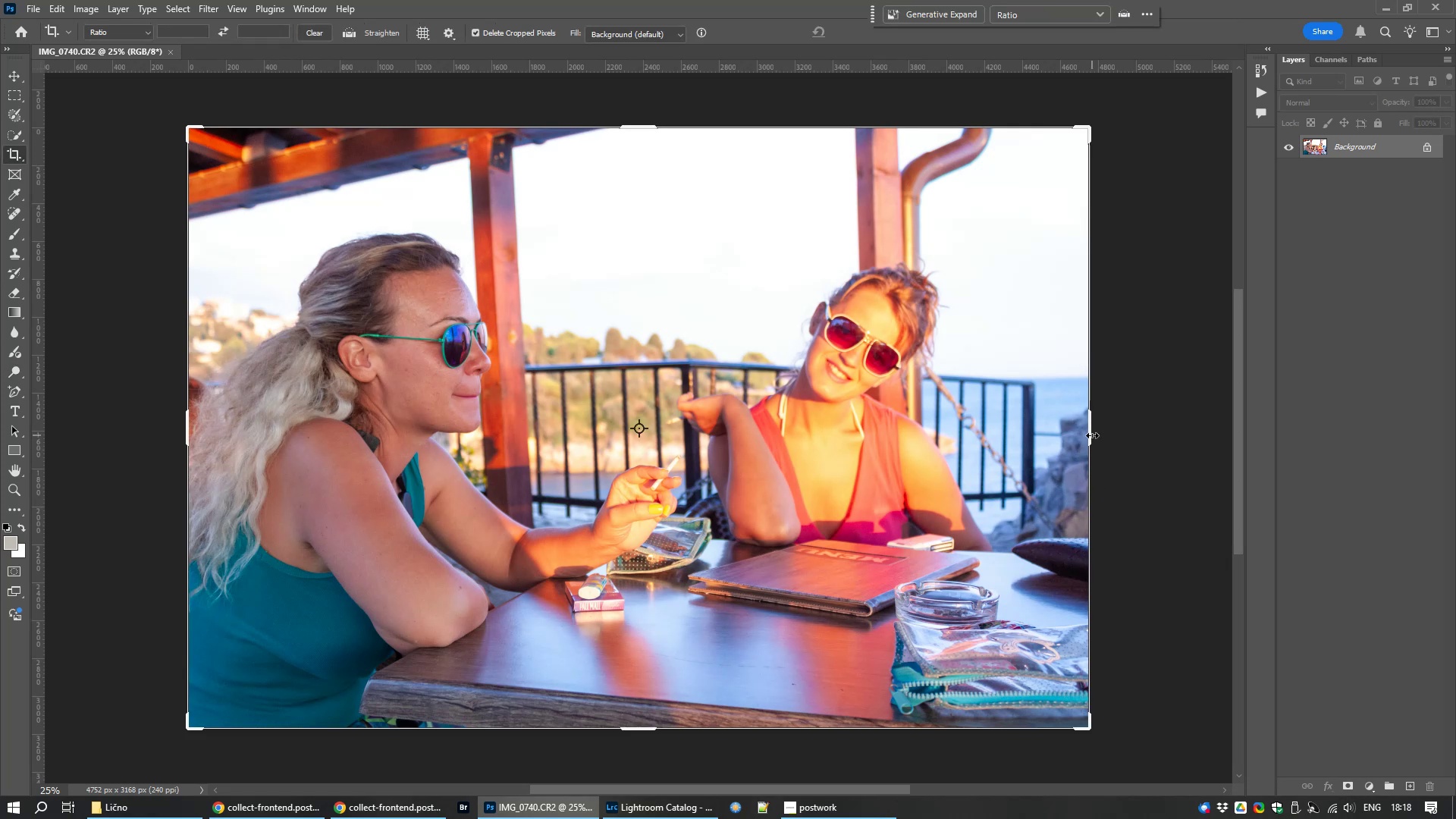 
left_click_drag(start_coordinate=[1093, 439], to_coordinate=[1032, 436])
 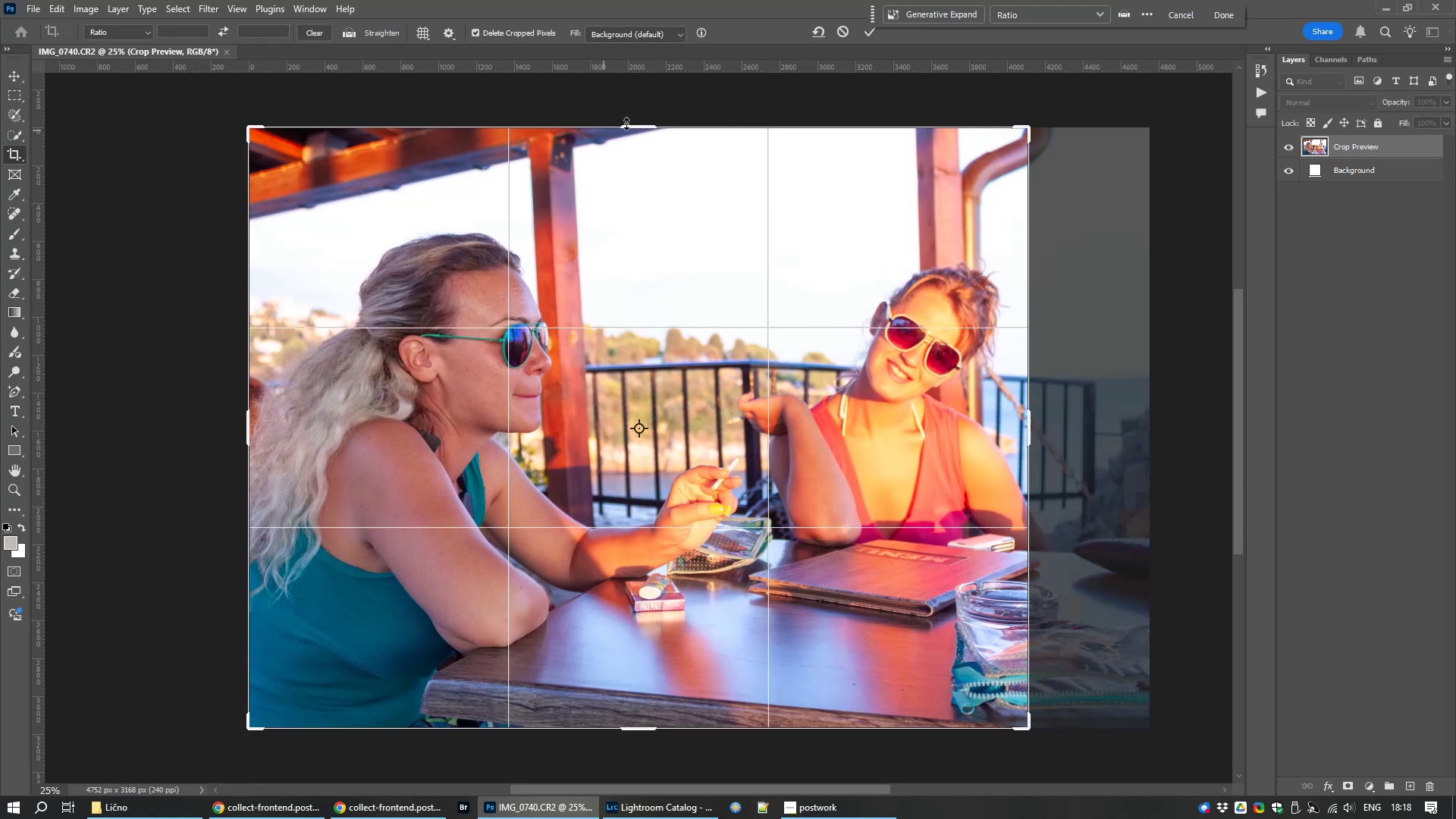 
left_click_drag(start_coordinate=[629, 124], to_coordinate=[629, 166])
 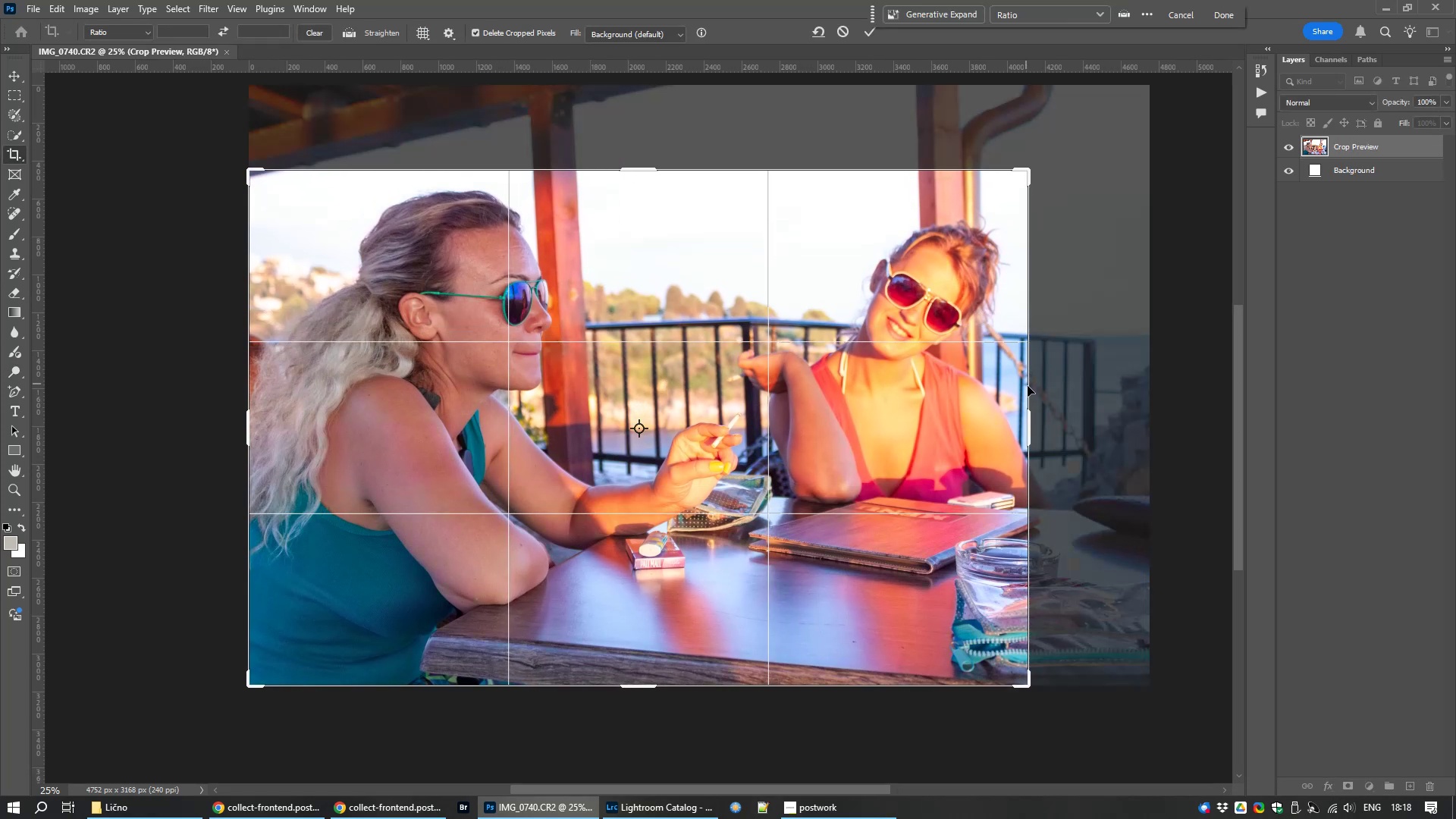 
left_click_drag(start_coordinate=[1032, 431], to_coordinate=[1044, 431])
 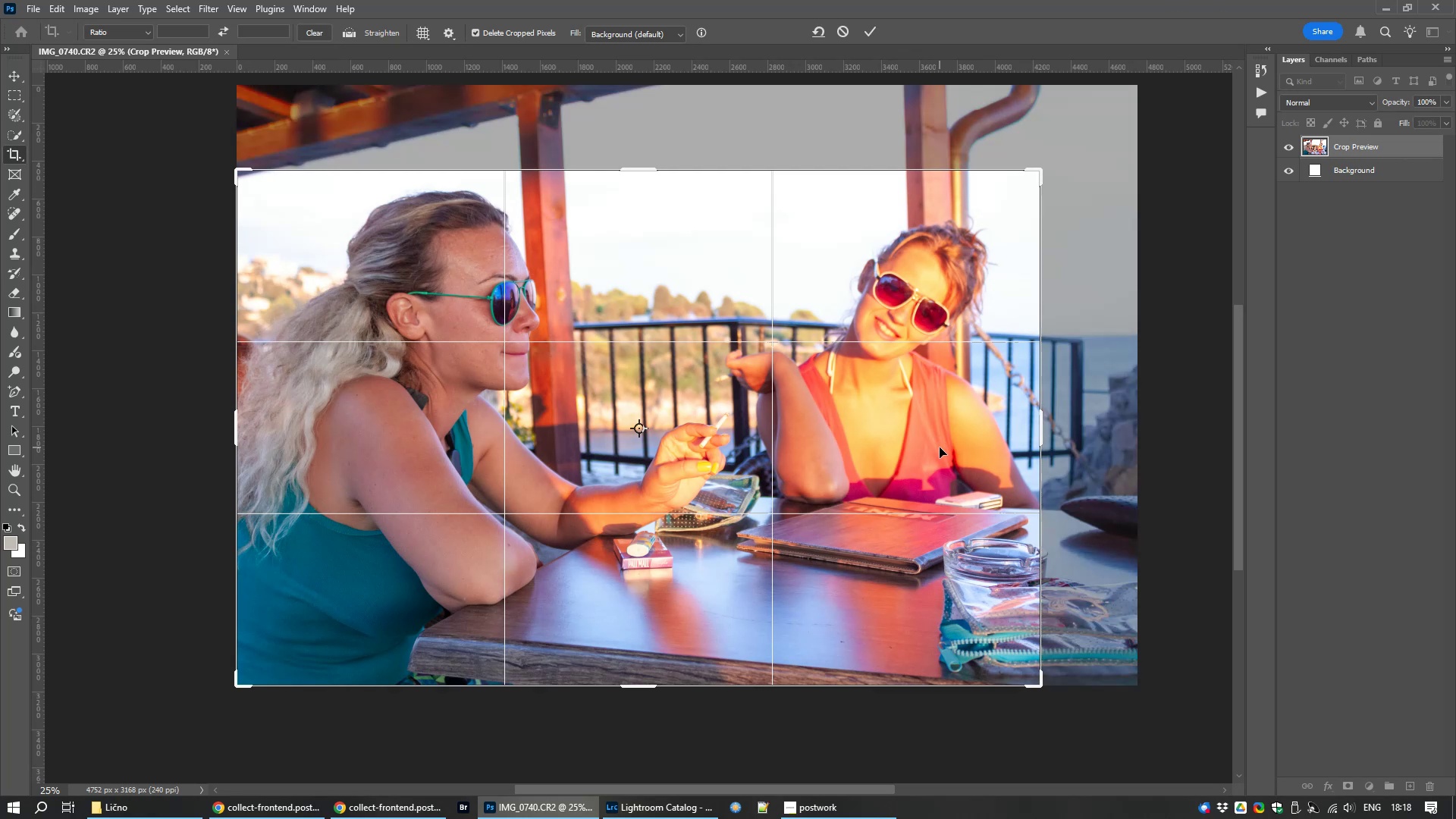 
double_click([940, 447])
 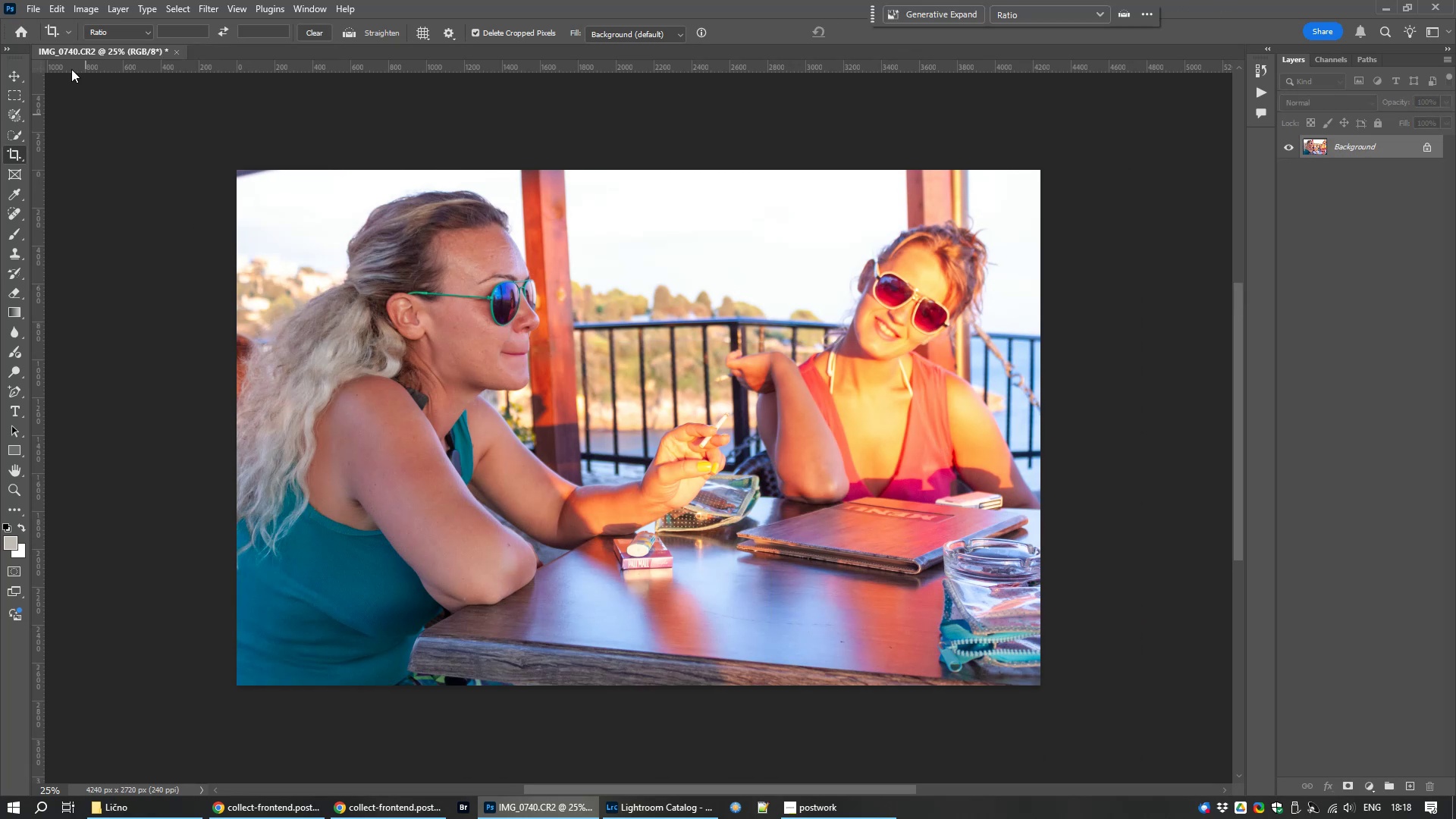 
left_click([93, 5])
 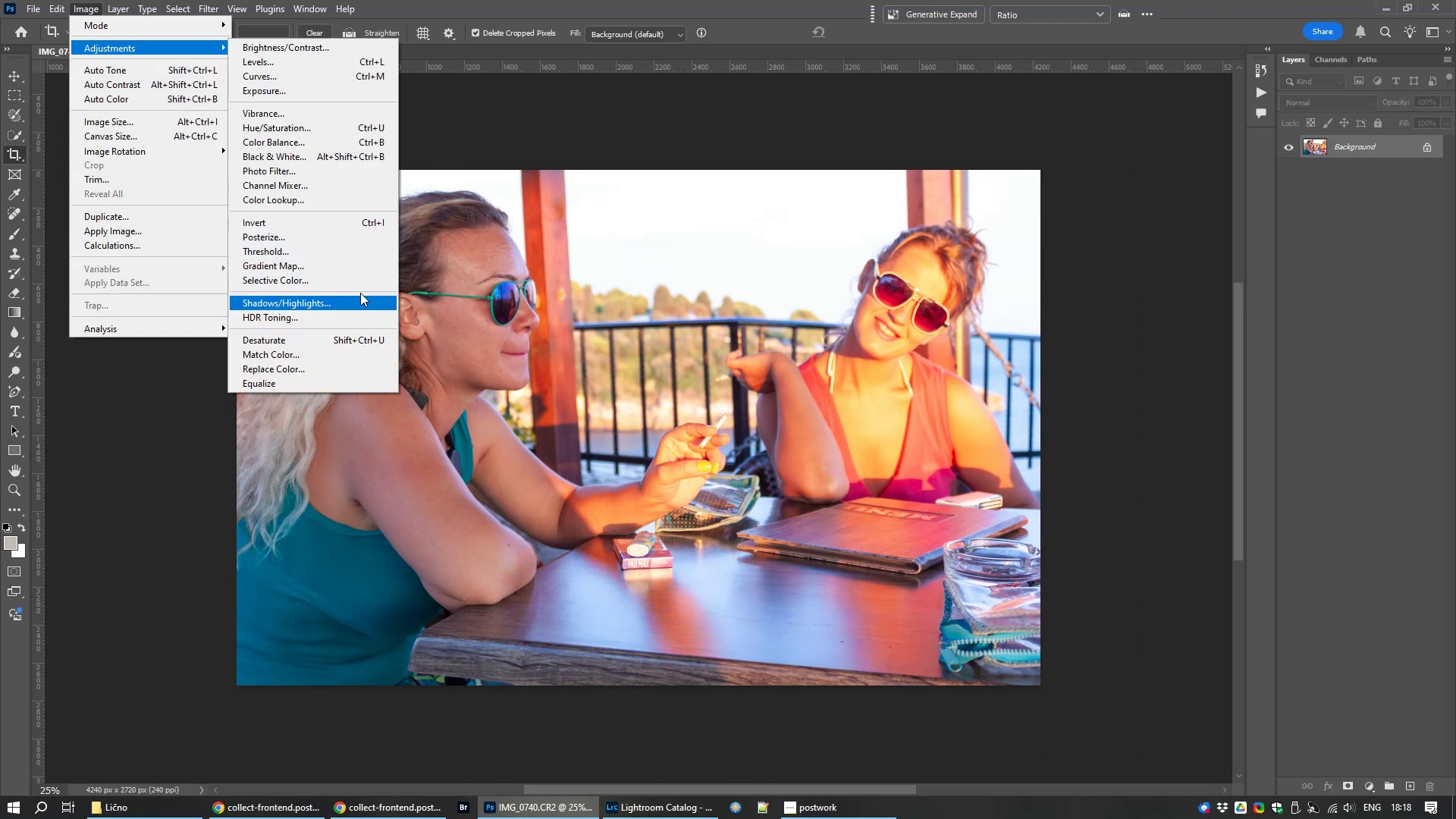 
left_click([336, 299])
 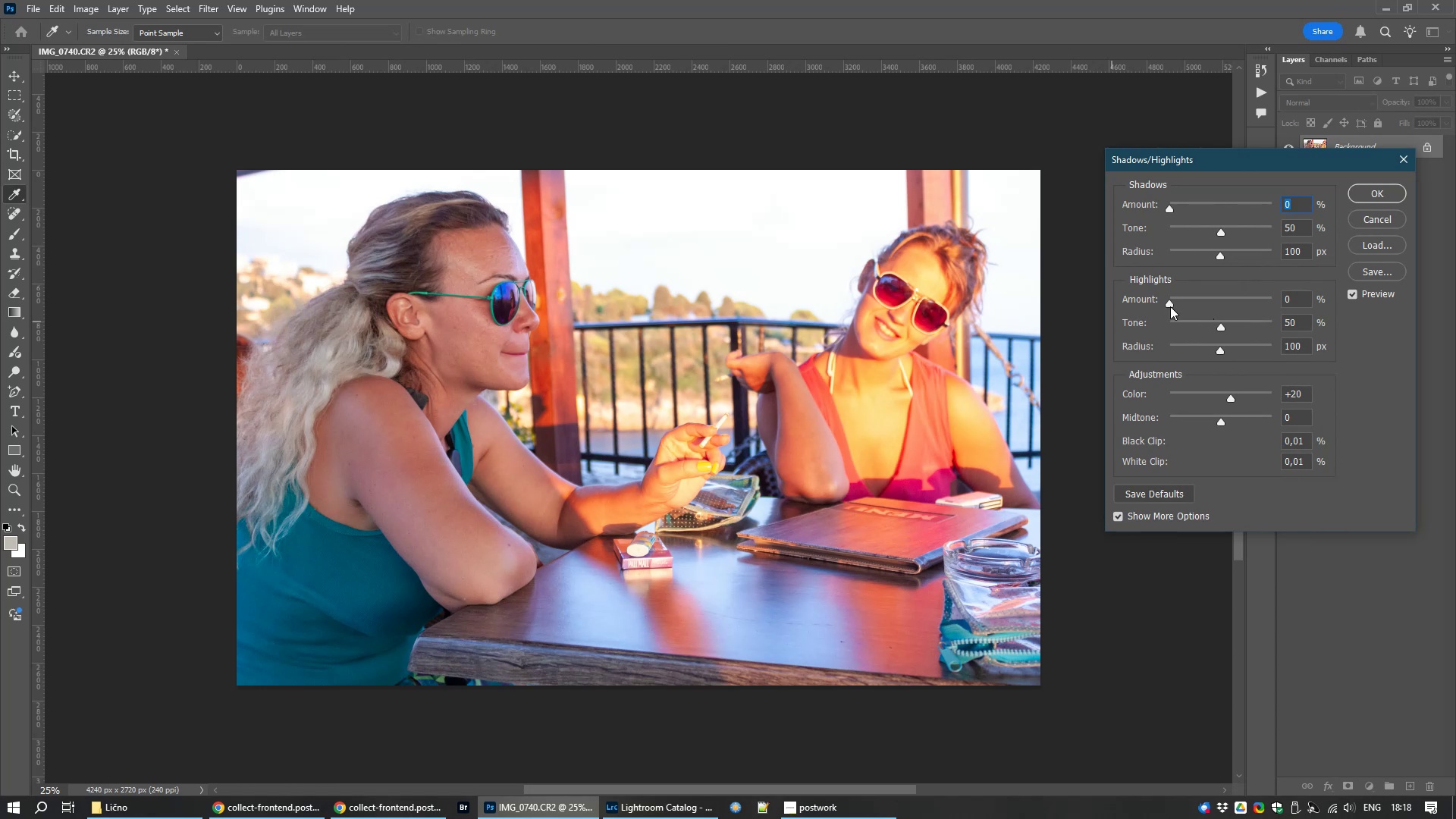 
wait(8.14)
 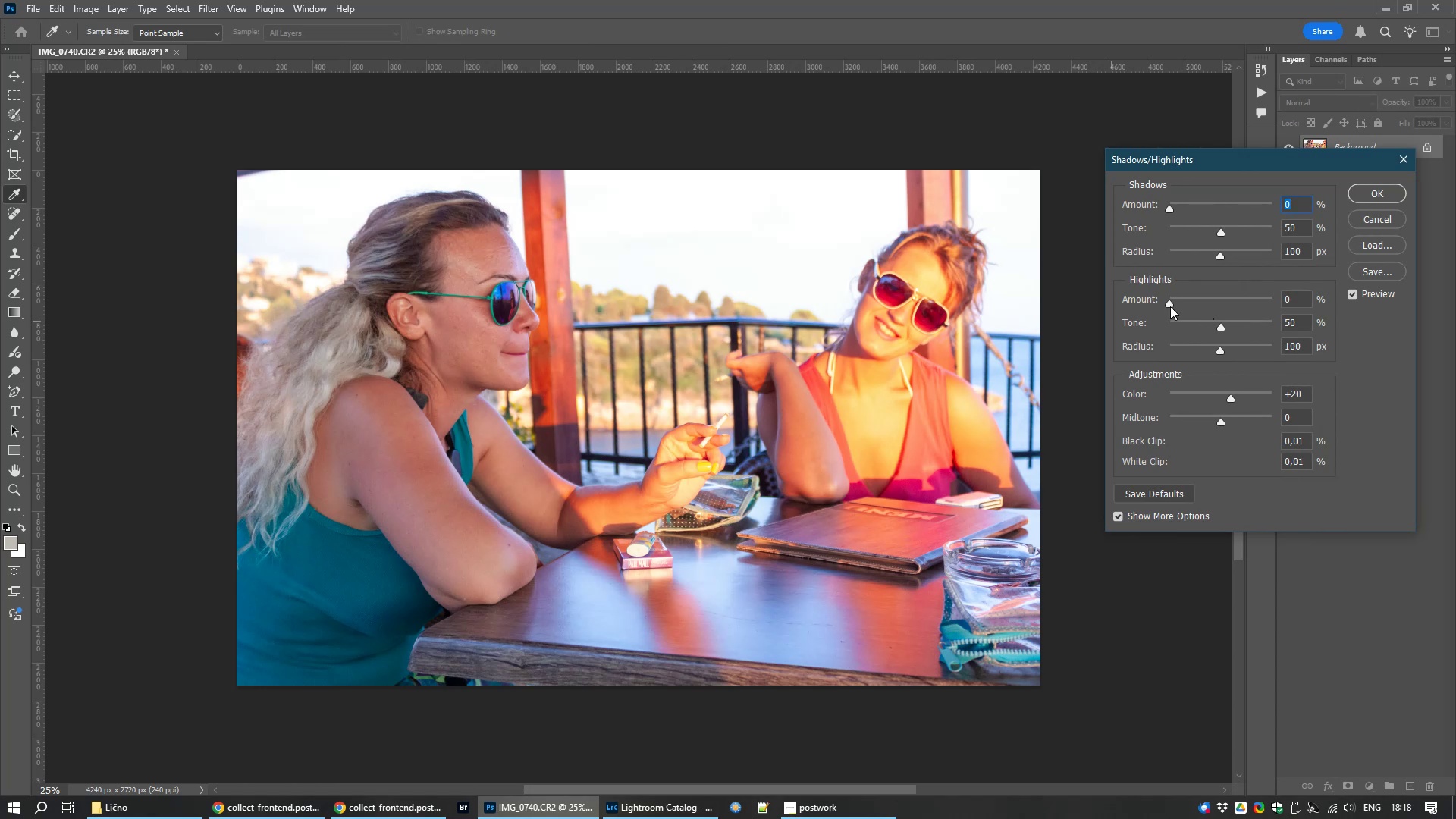 
left_click_drag(start_coordinate=[1171, 210], to_coordinate=[1181, 212])
 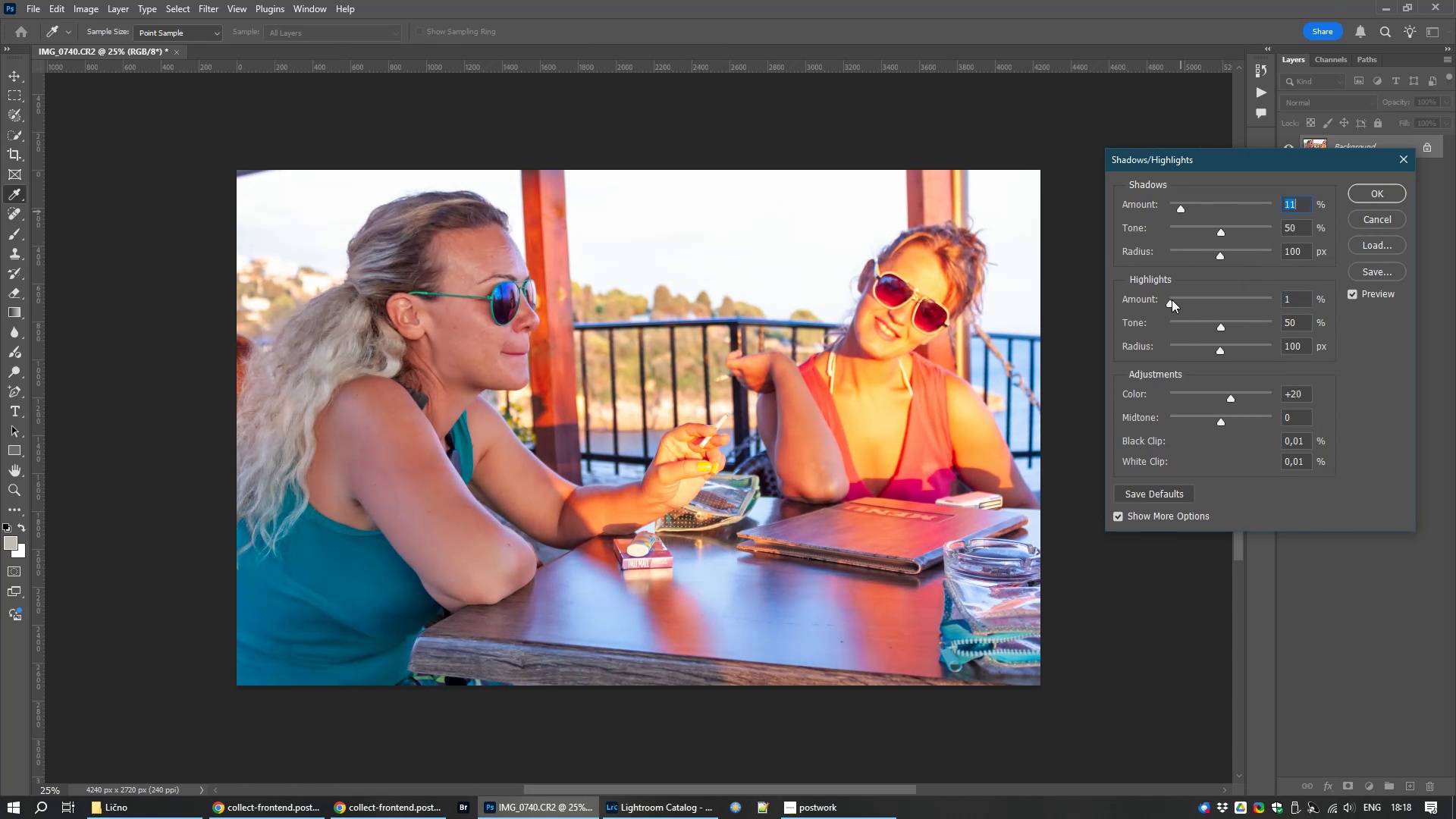 
left_click_drag(start_coordinate=[1169, 300], to_coordinate=[1181, 300])
 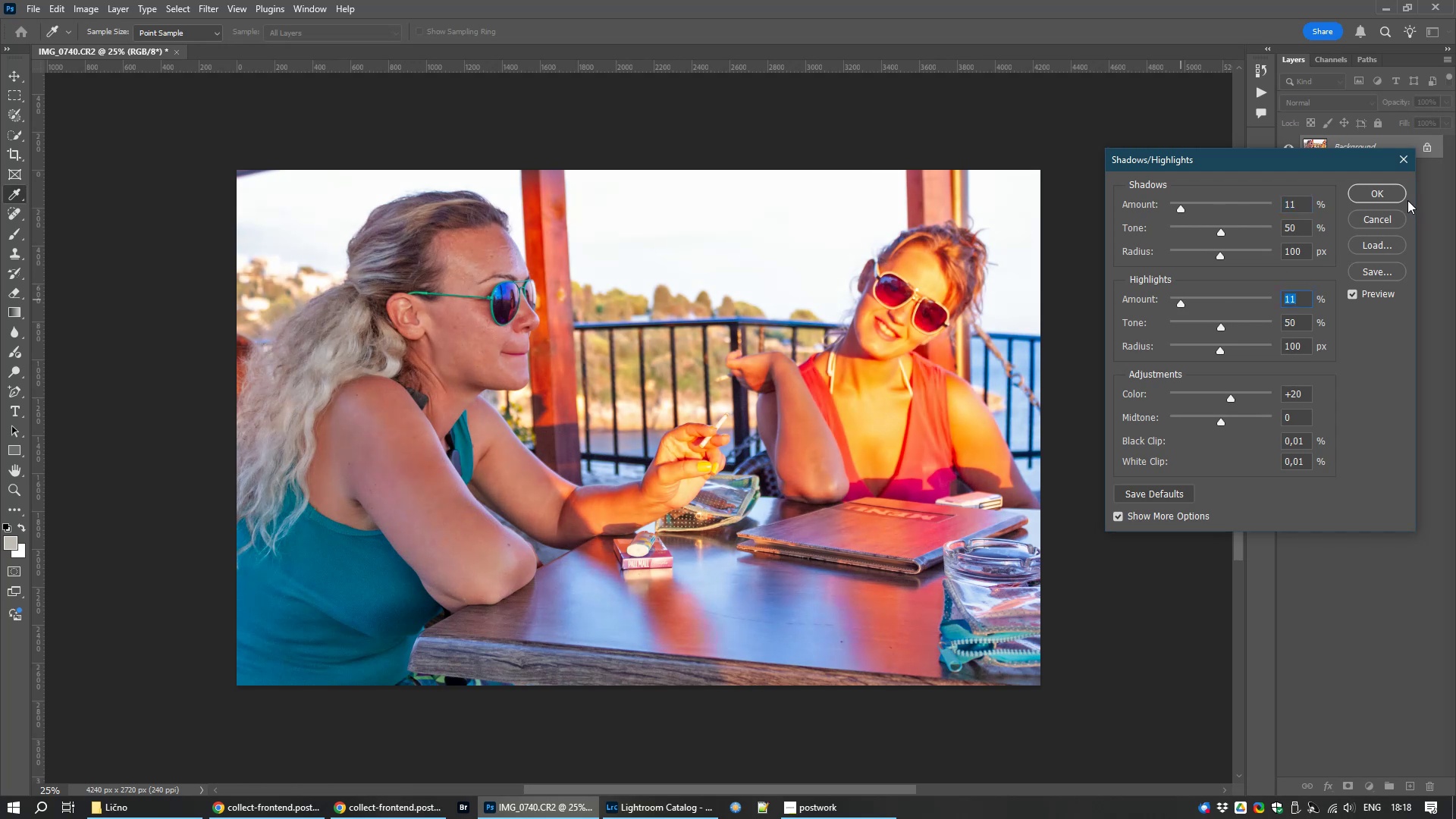 
left_click([1370, 187])
 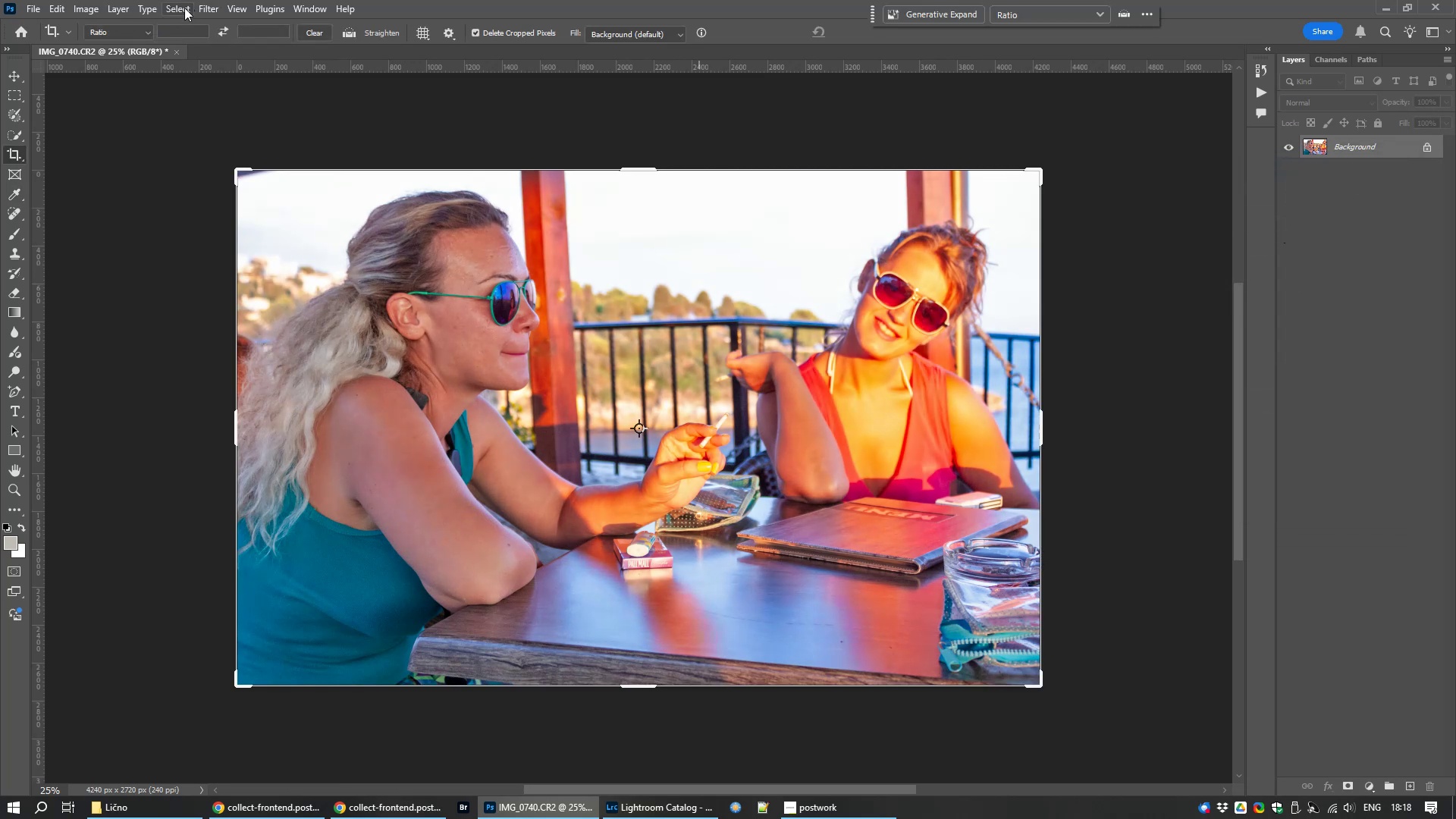 
left_click([216, 11])
 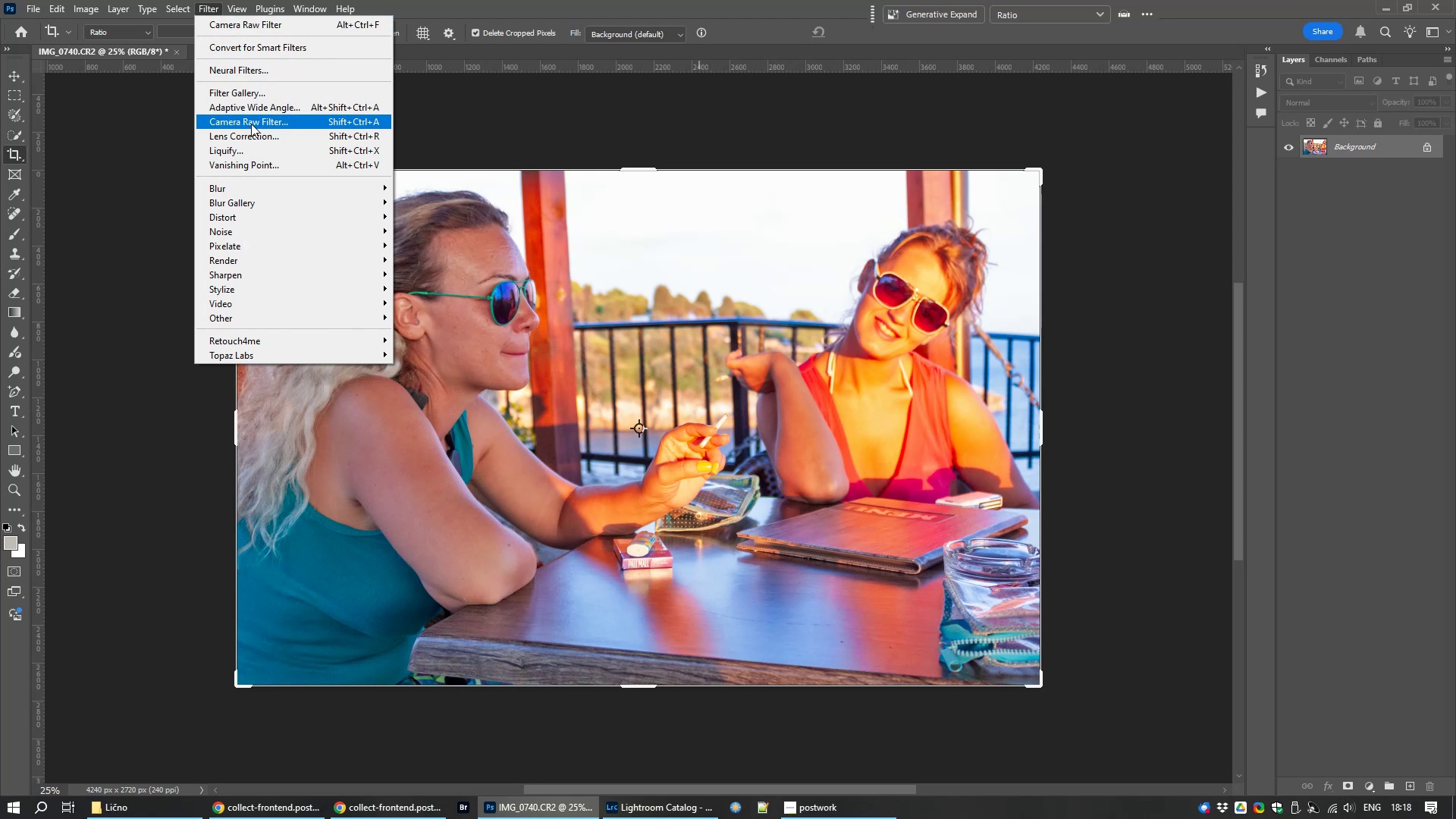 
left_click([251, 125])
 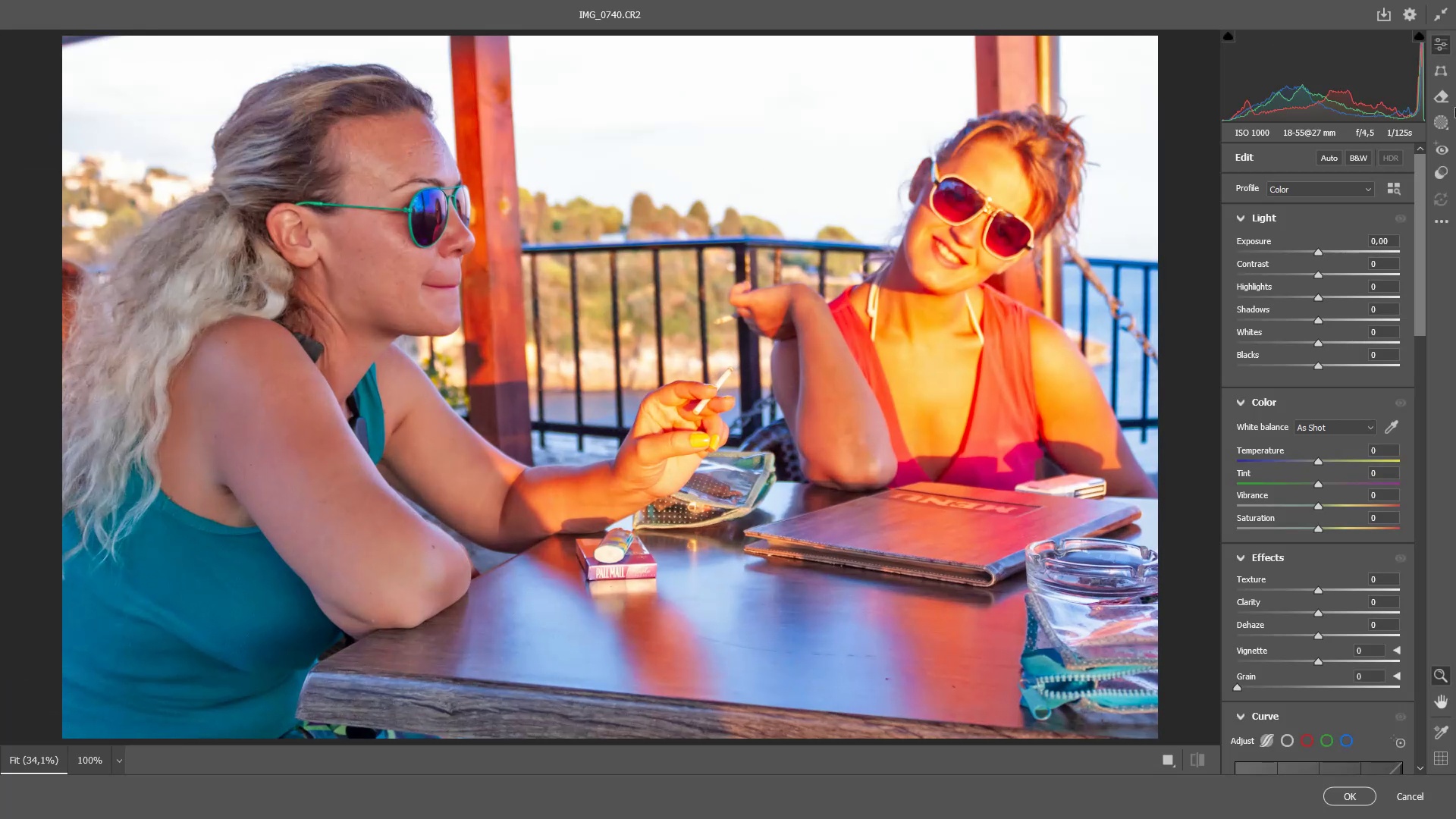 
wait(6.16)
 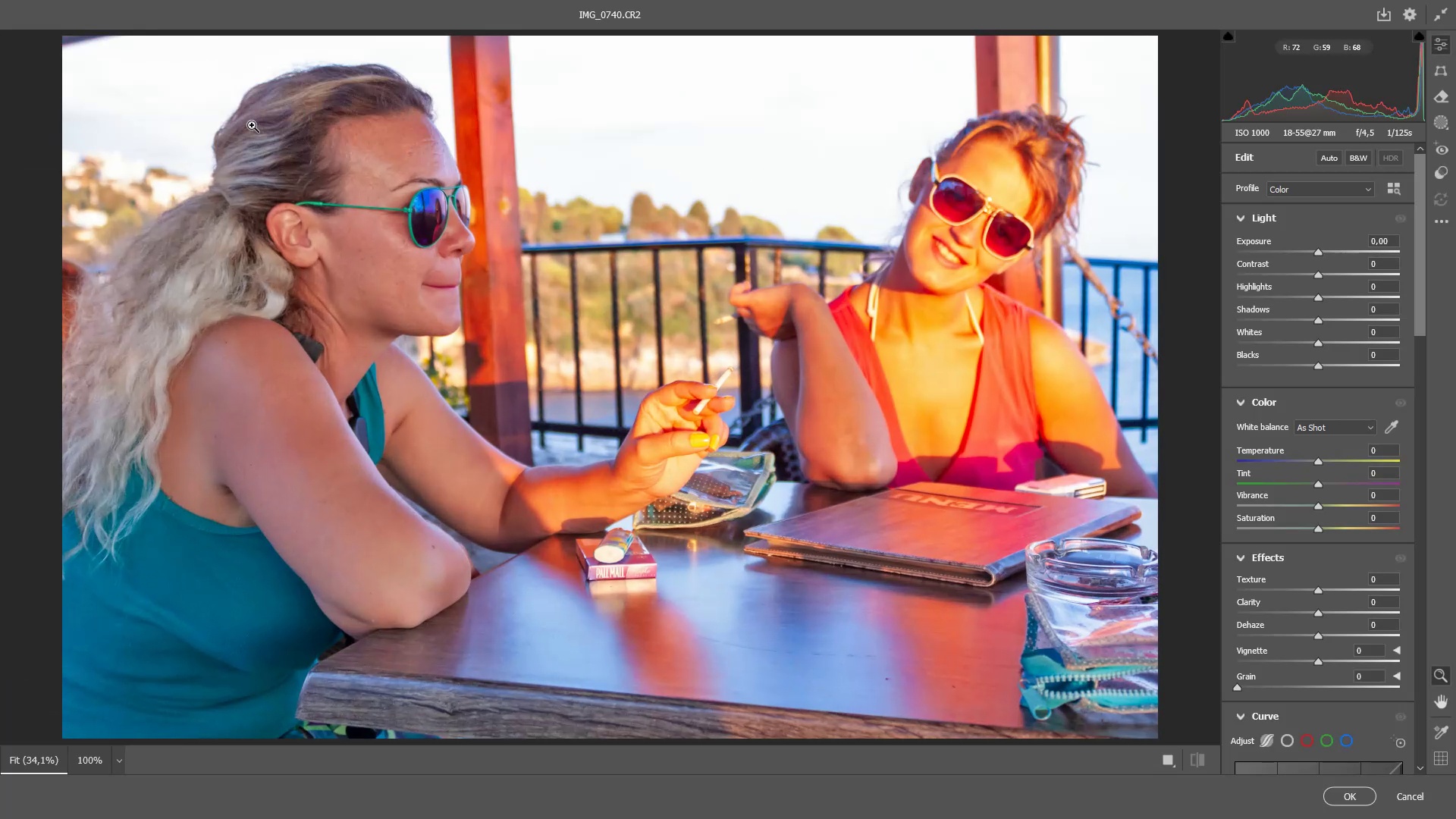 
left_click([1440, 123])
 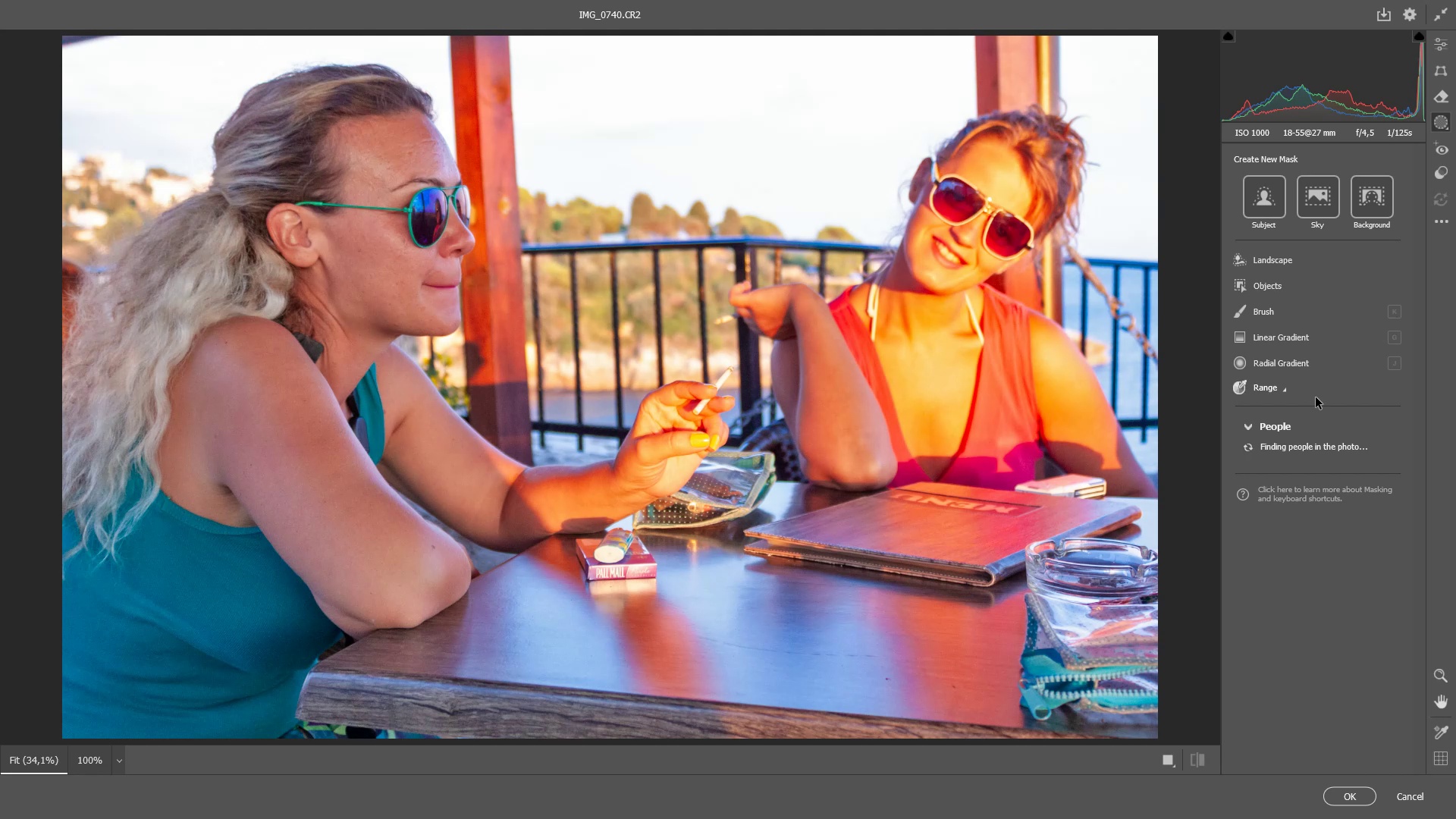 
wait(8.25)
 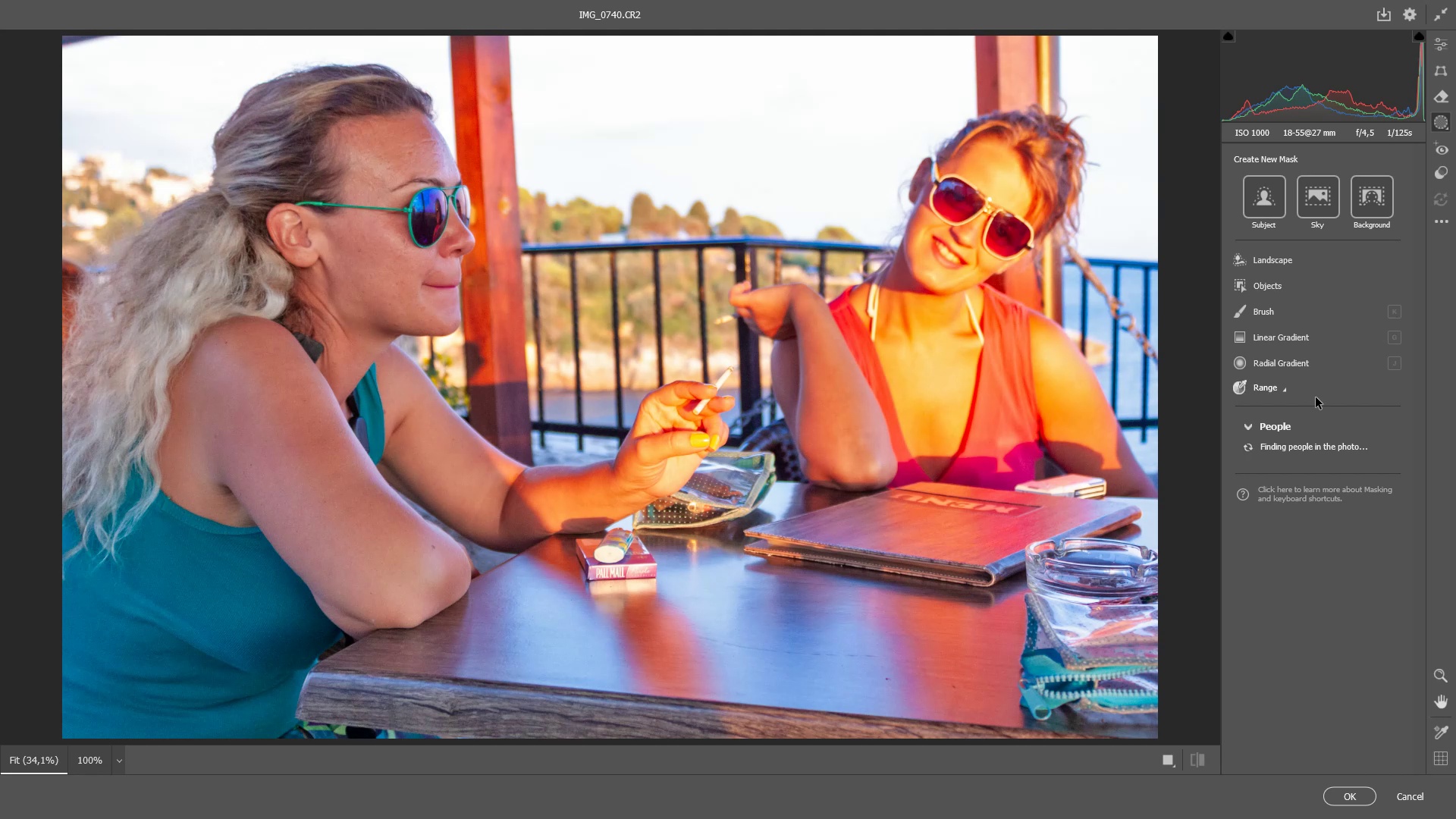 
left_click([1263, 313])
 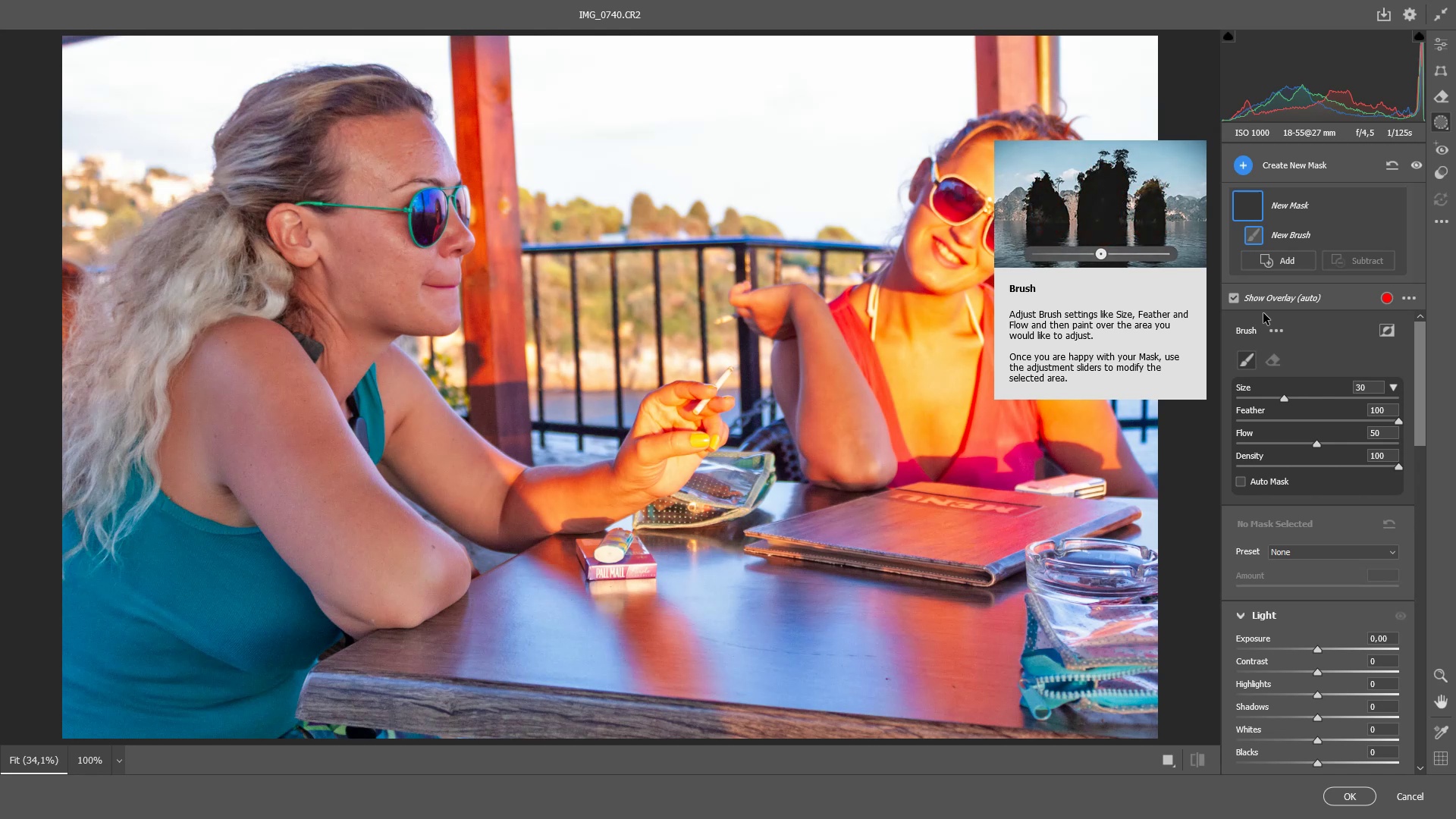 
wait(13.9)
 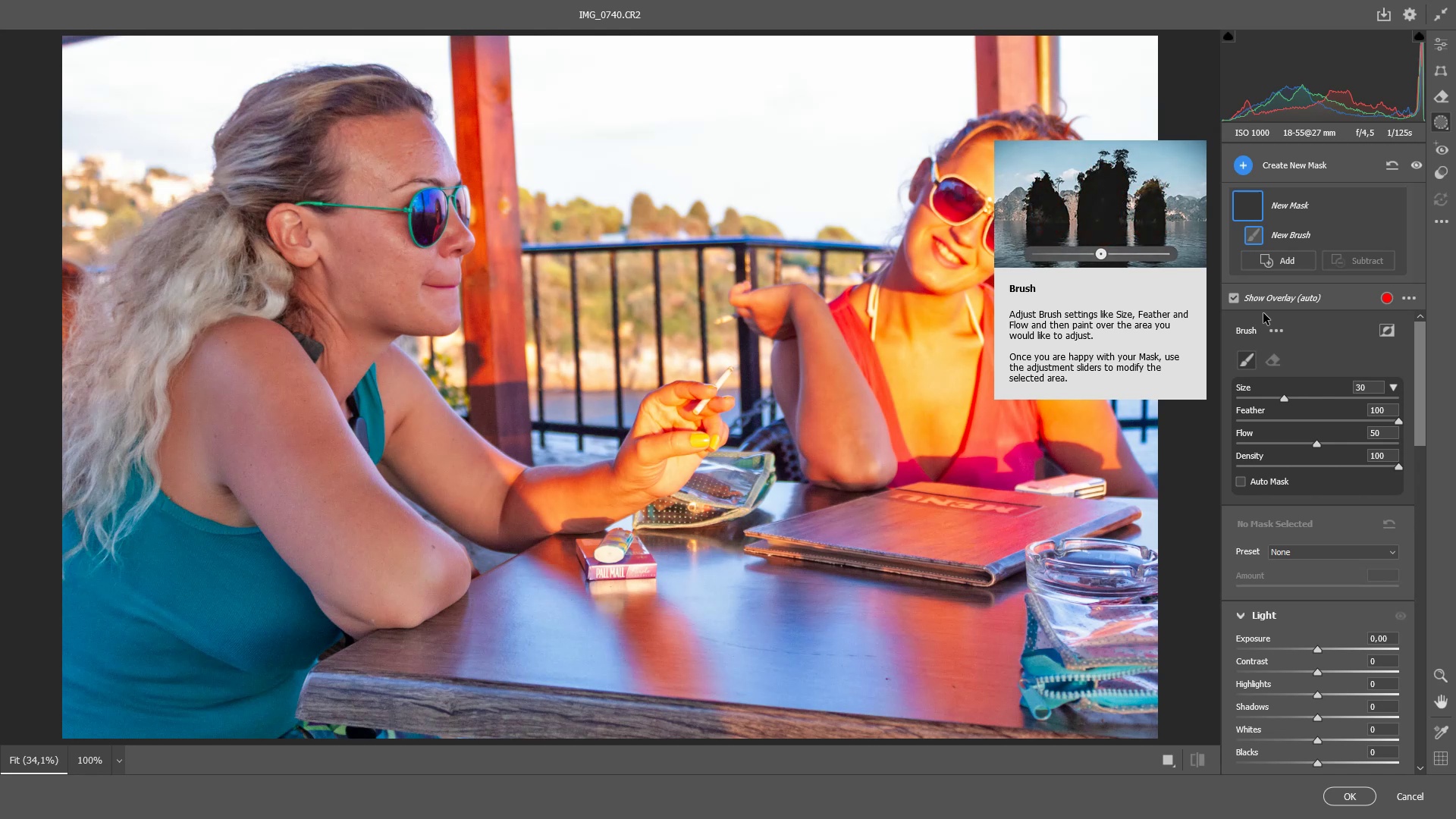 
hold_key(key=AltLeft, duration=1.53)
 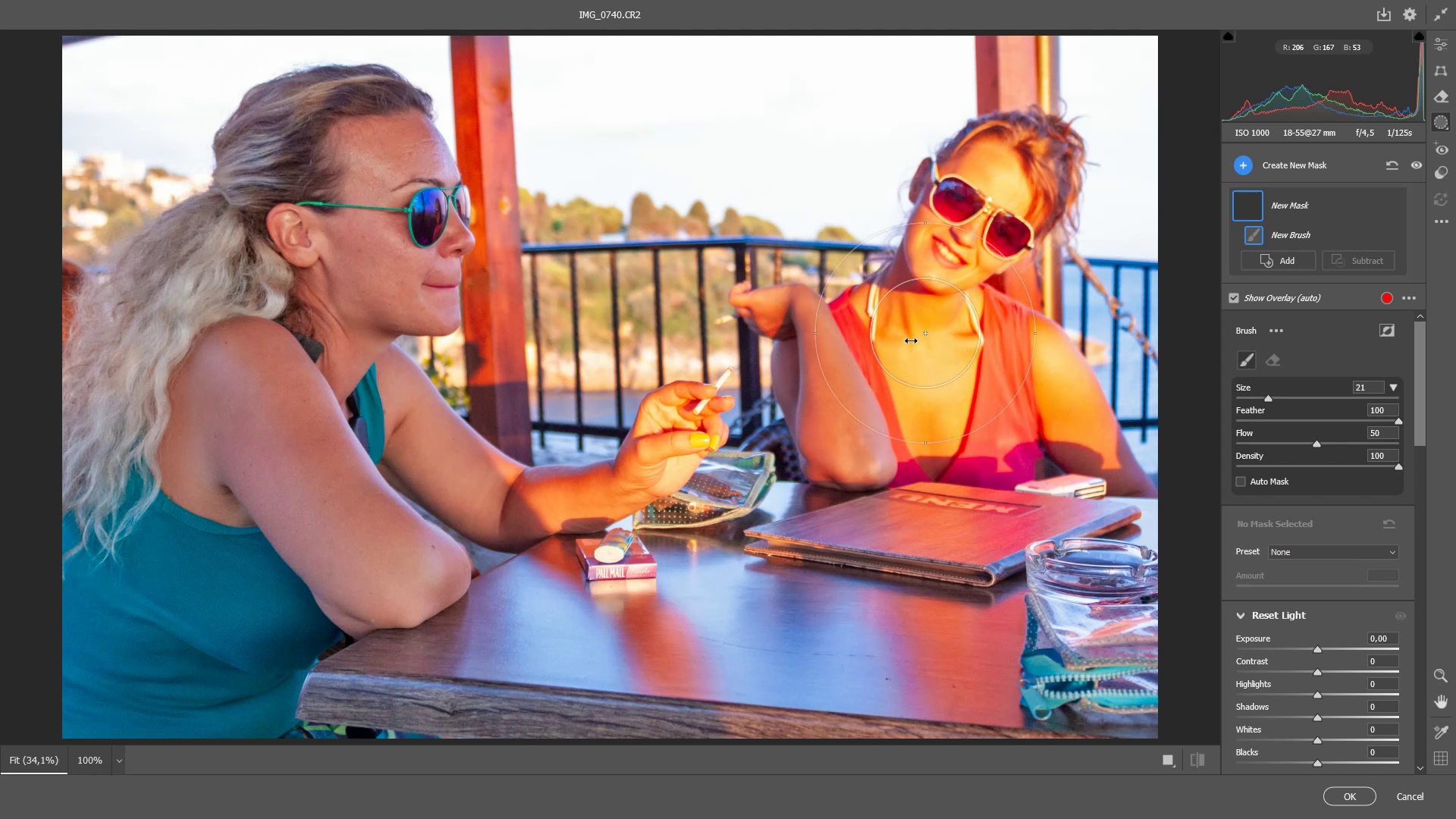 
hold_key(key=AltLeft, duration=1.53)
 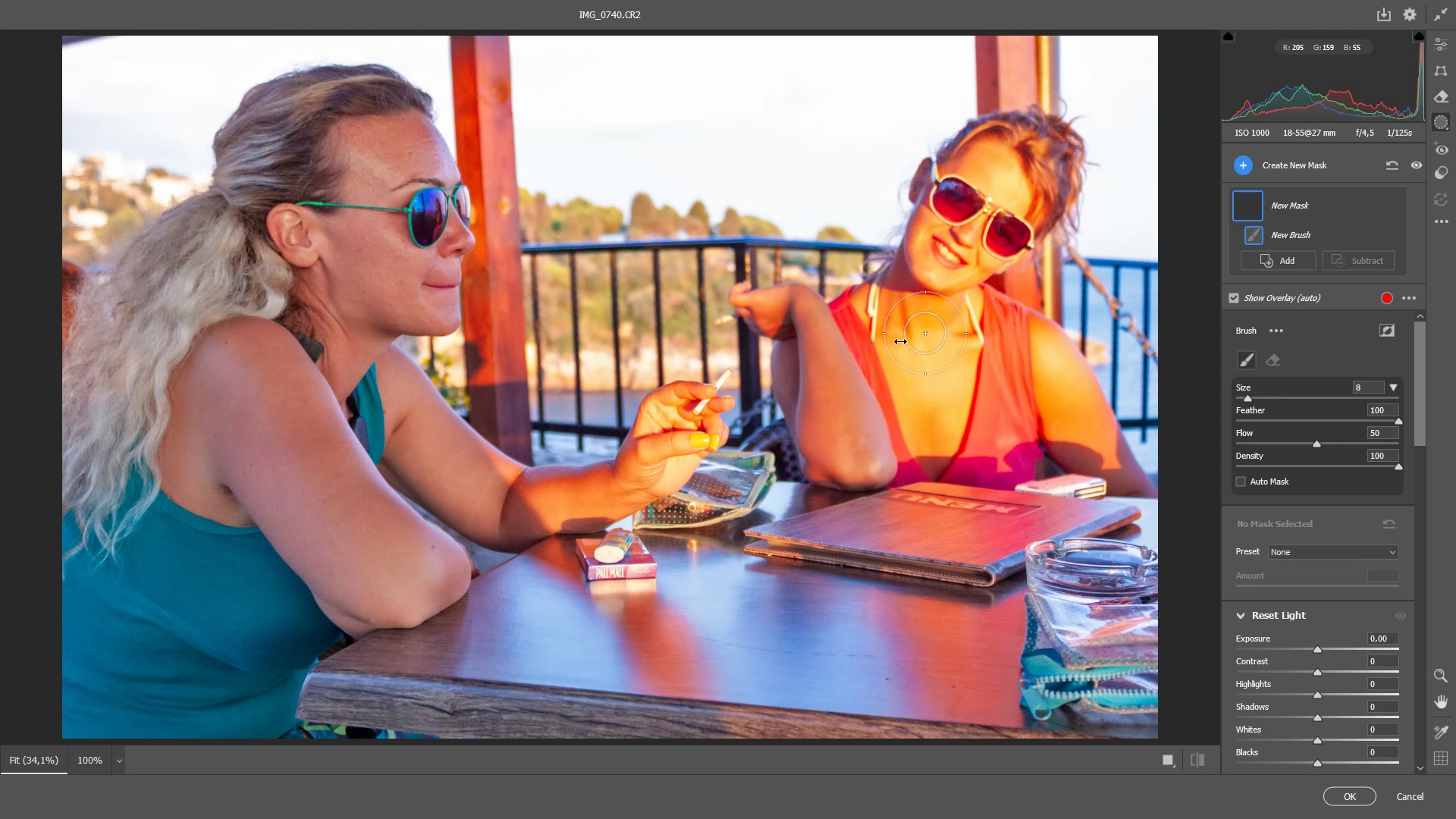 
hold_key(key=AltLeft, duration=1.51)
 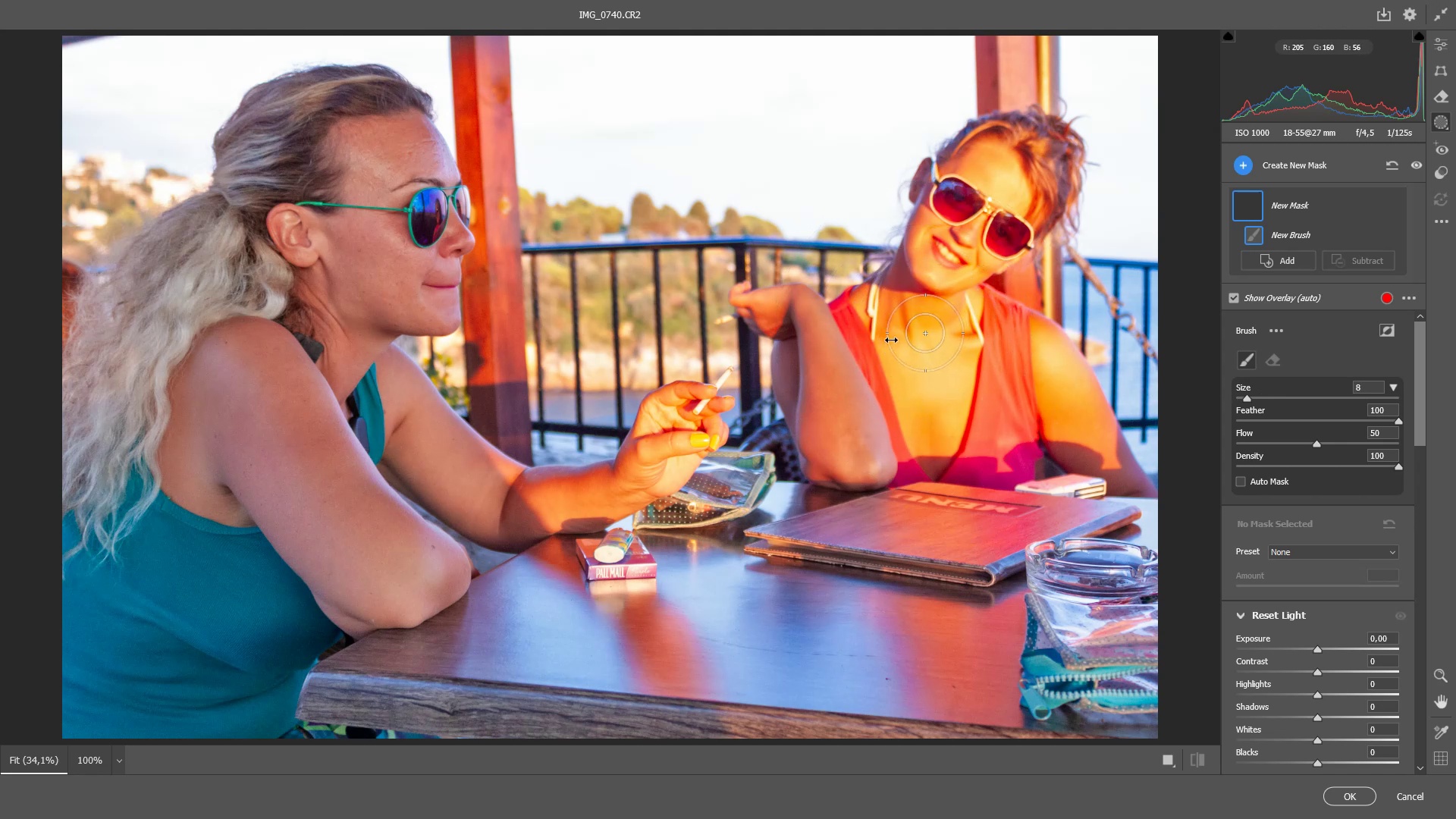 
key(Alt+AltLeft)
 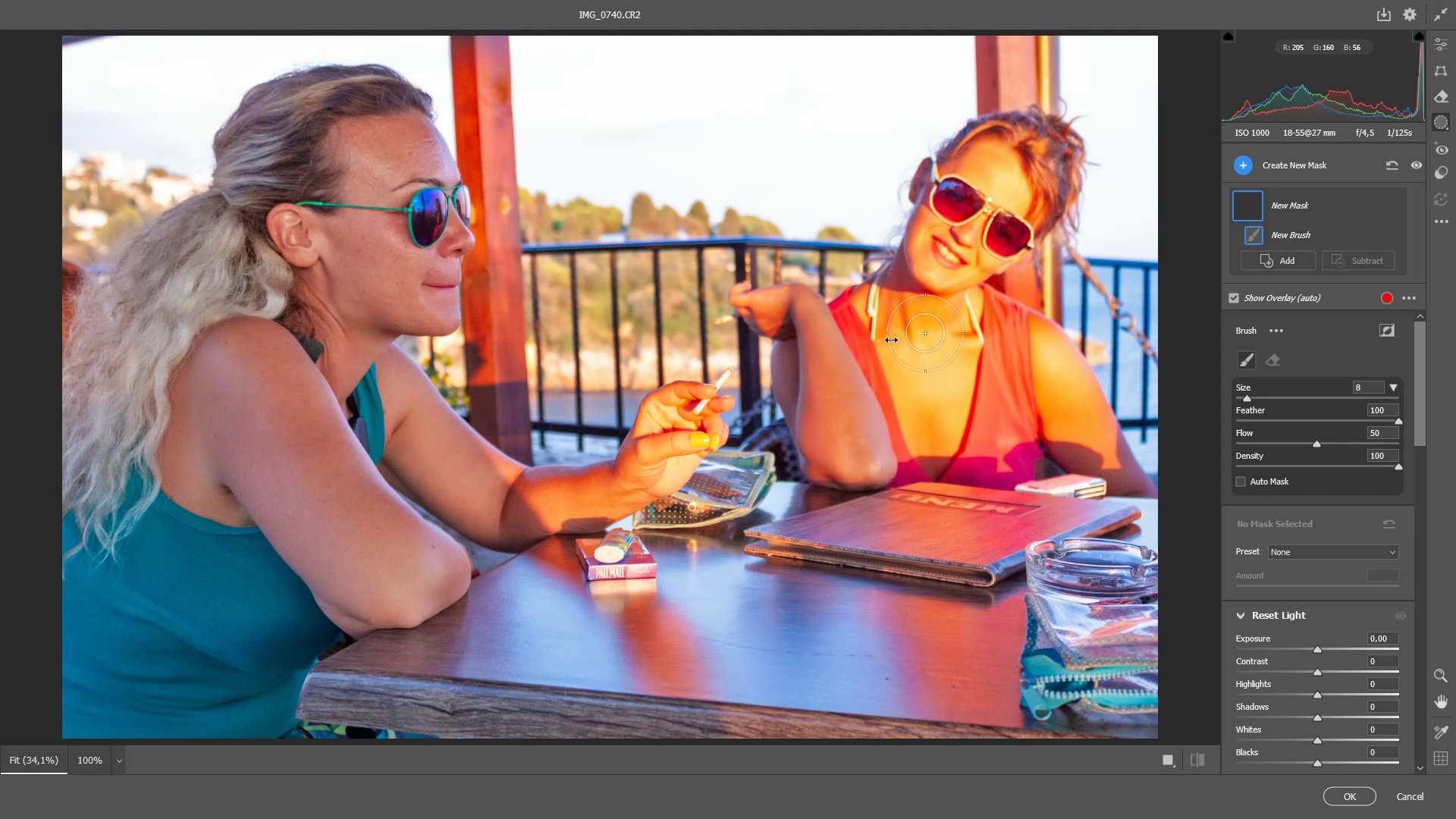 
key(Alt+AltLeft)
 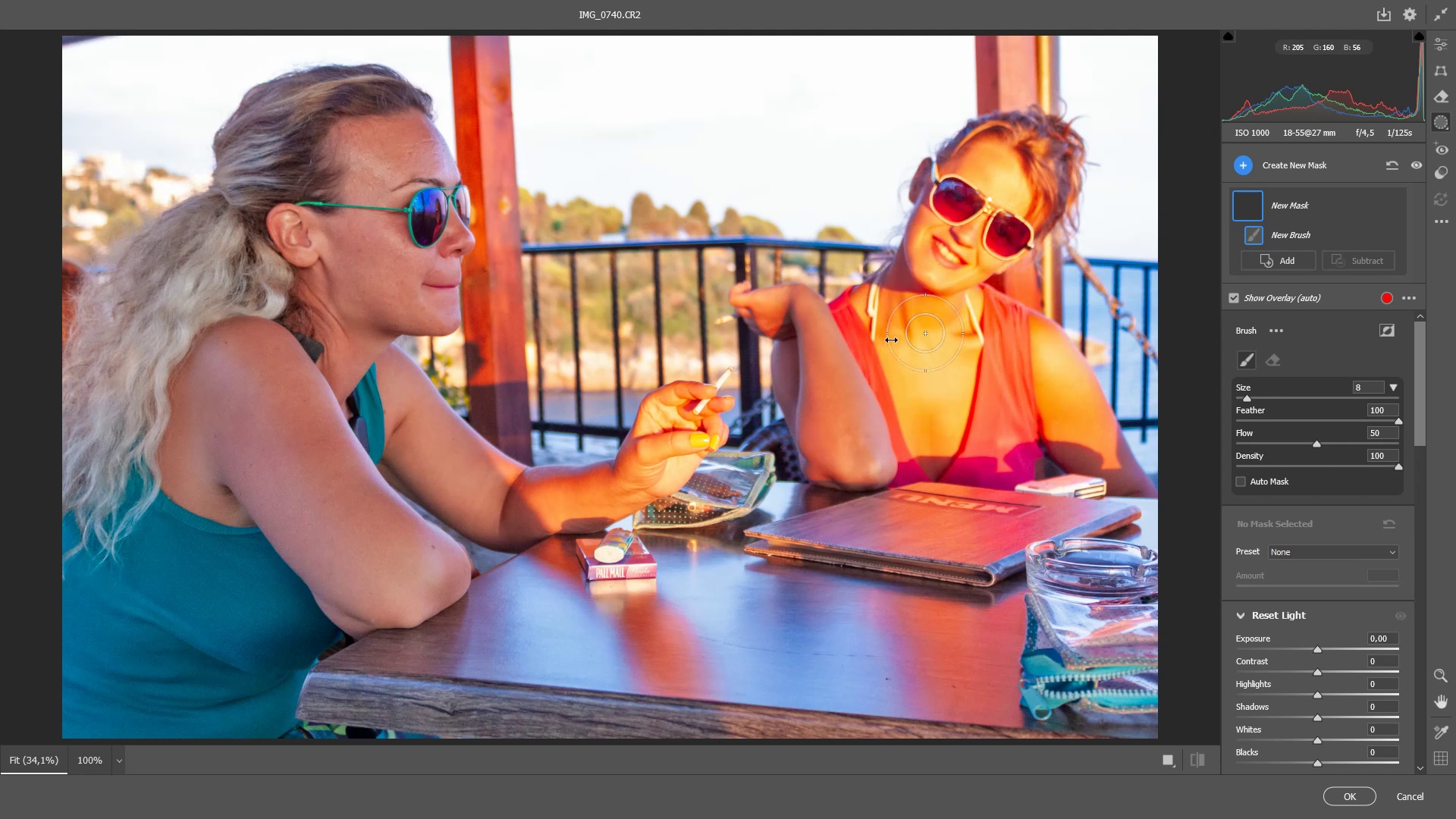 
key(Alt+AltLeft)
 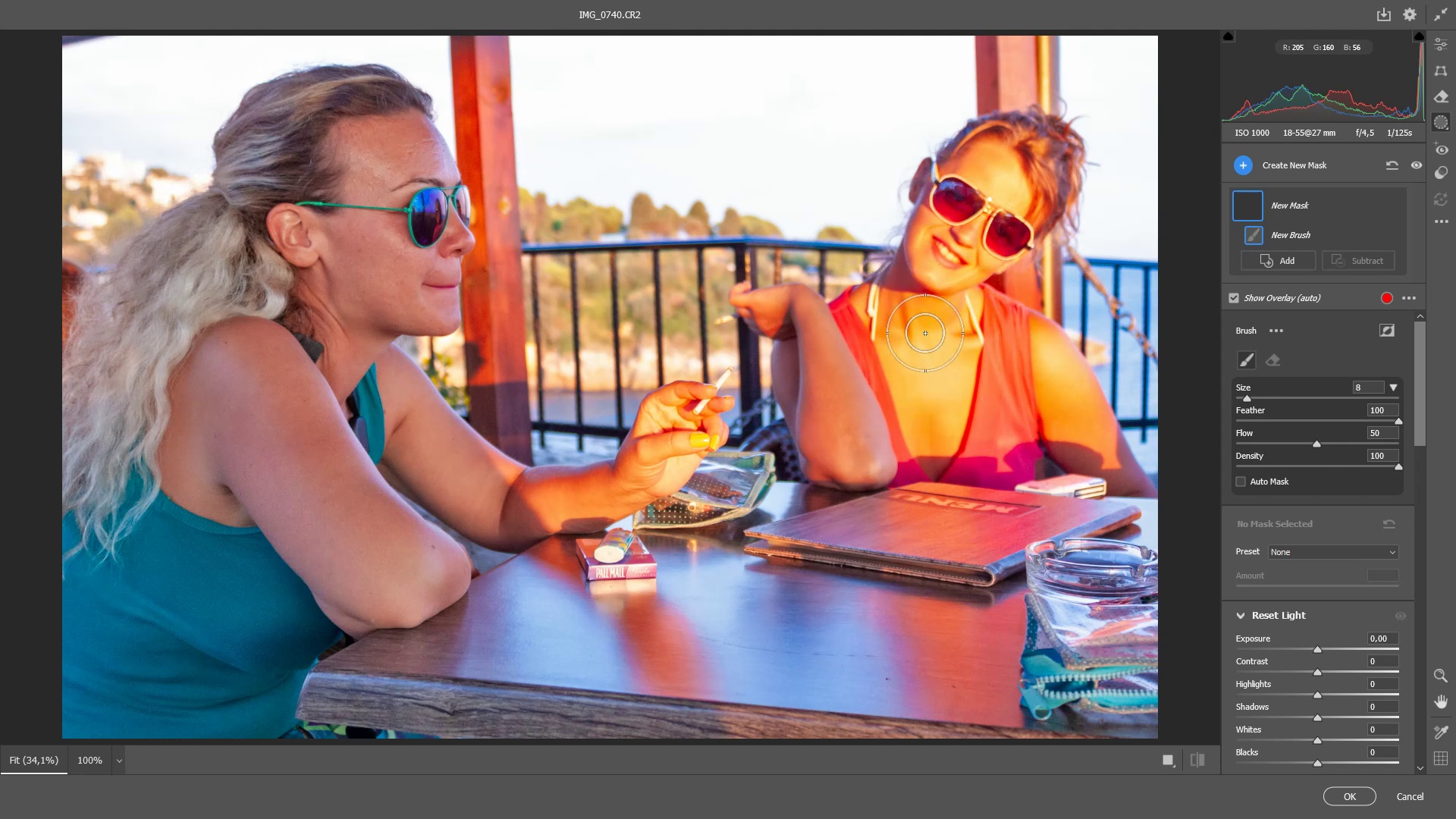 
key(Alt+AltLeft)
 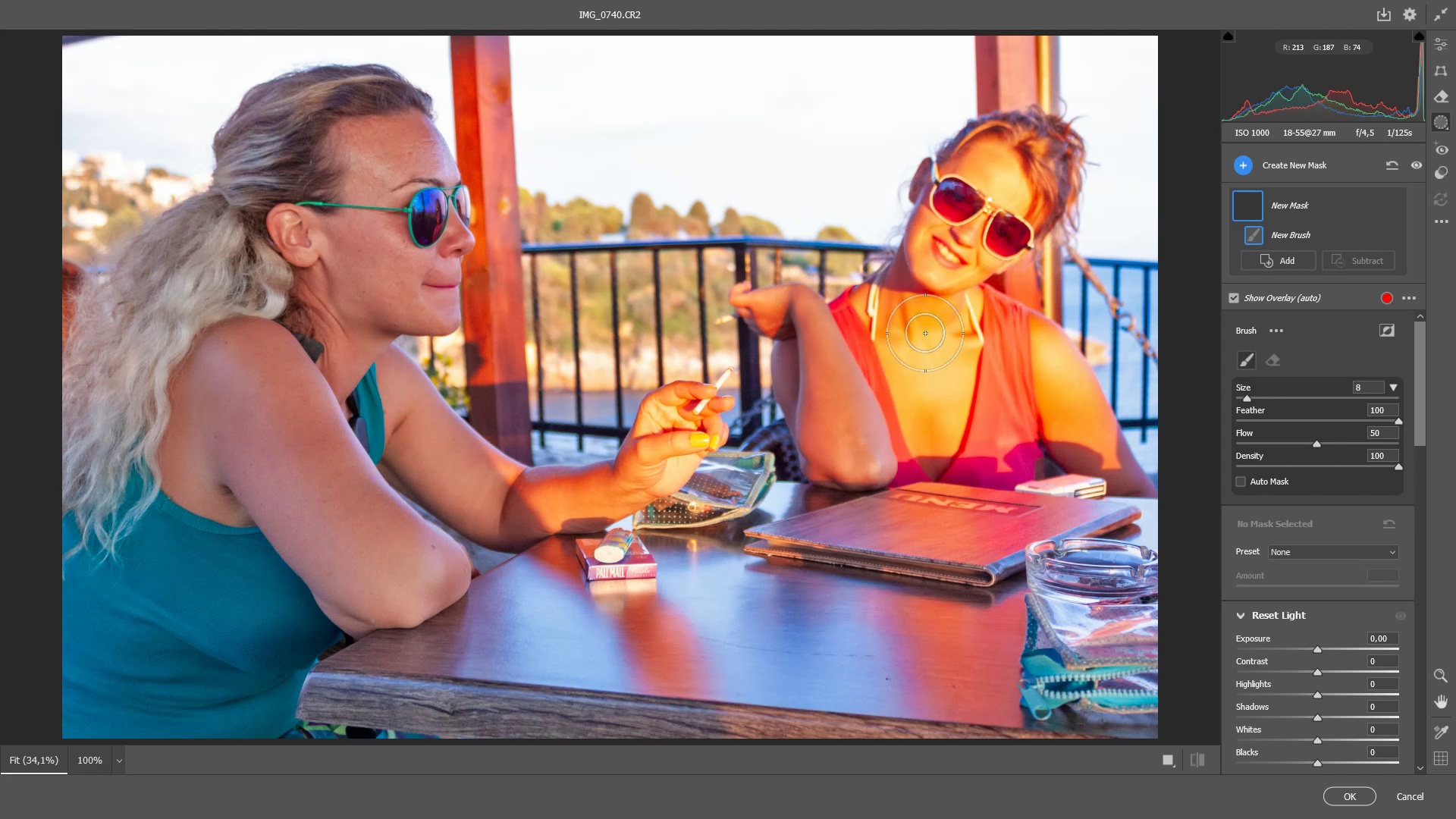 
key(Alt+AltLeft)
 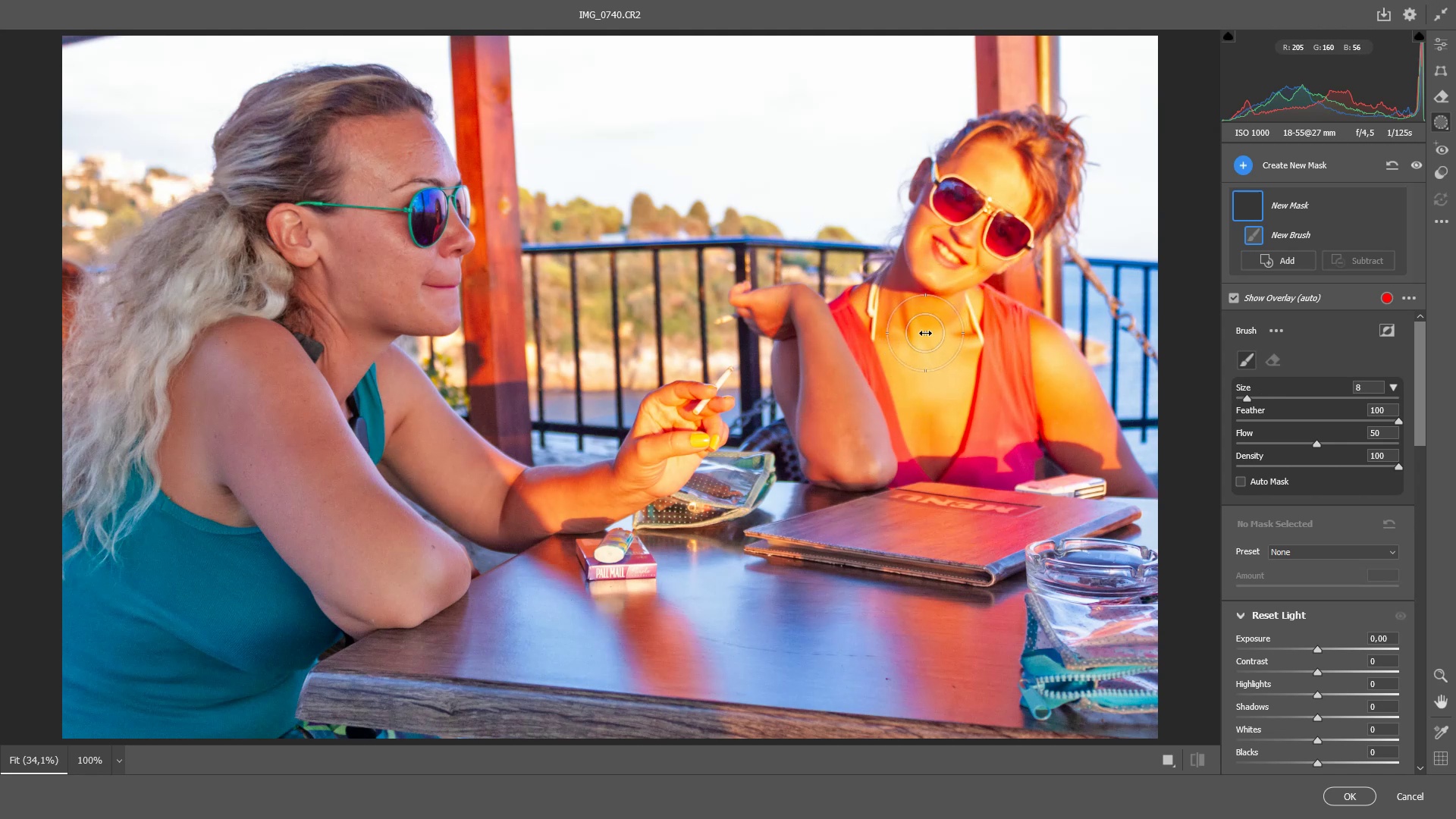 
key(Alt+AltLeft)
 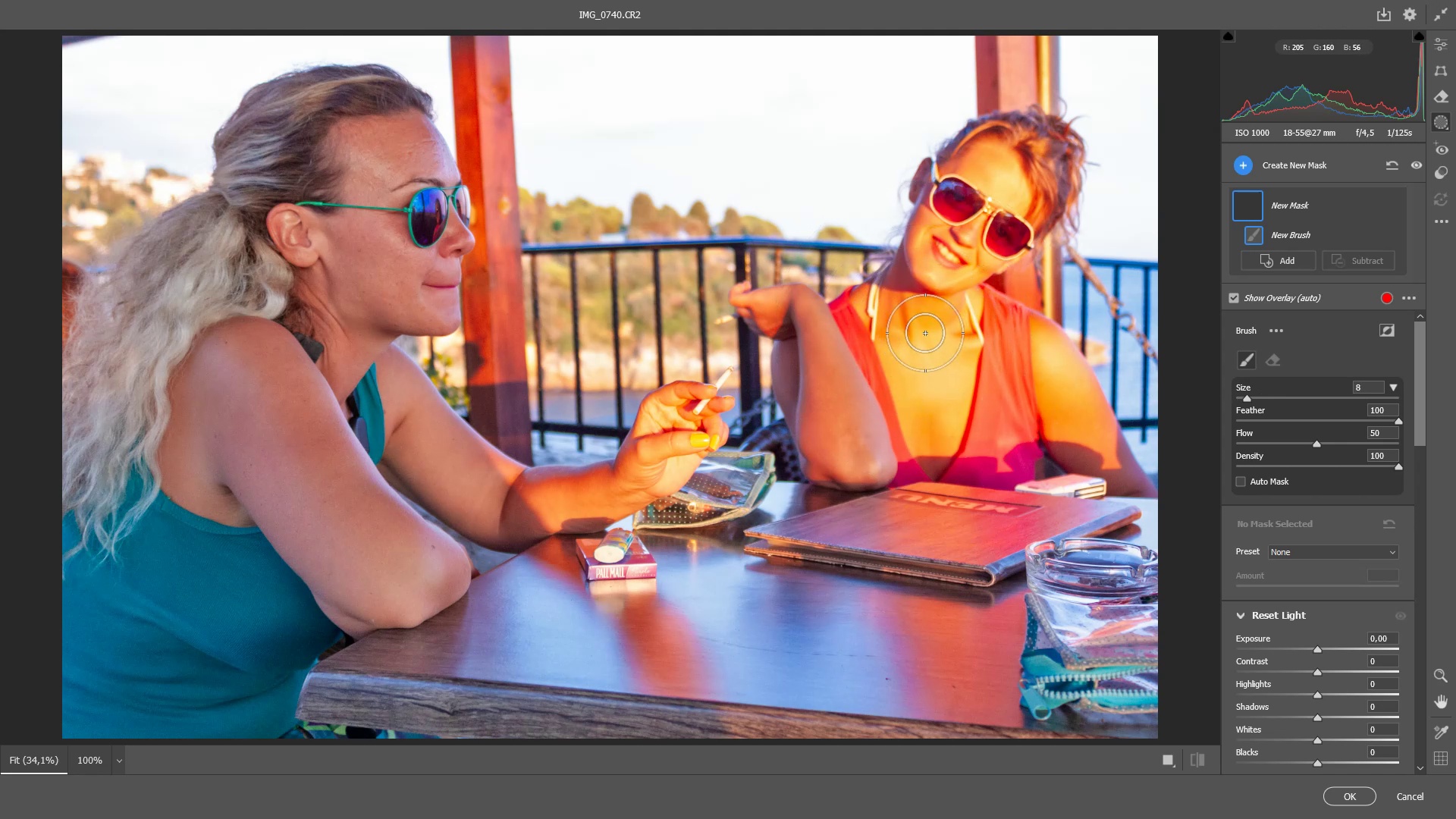 
key(Alt+AltLeft)
 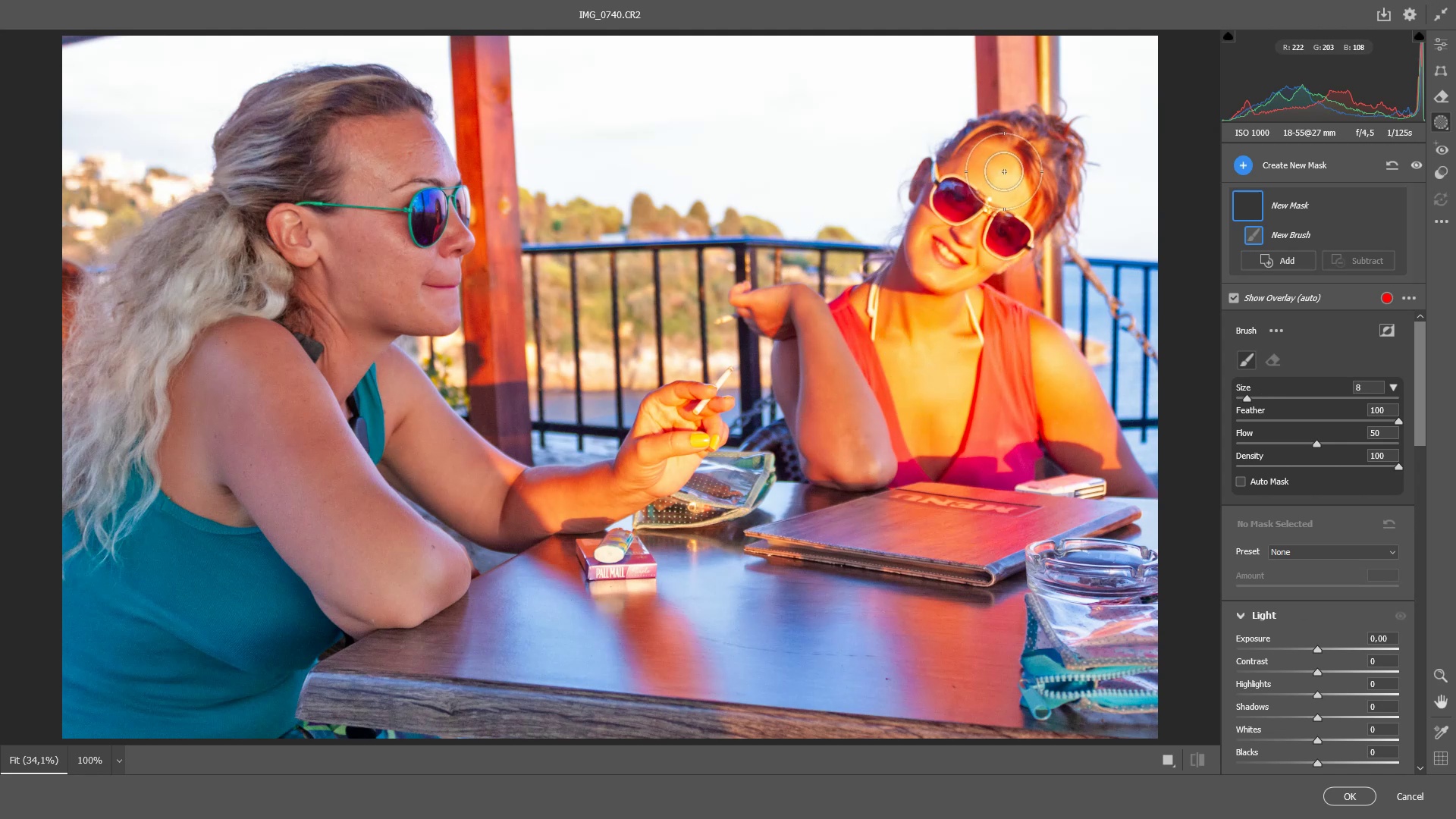 
left_click_drag(start_coordinate=[999, 183], to_coordinate=[977, 212])
 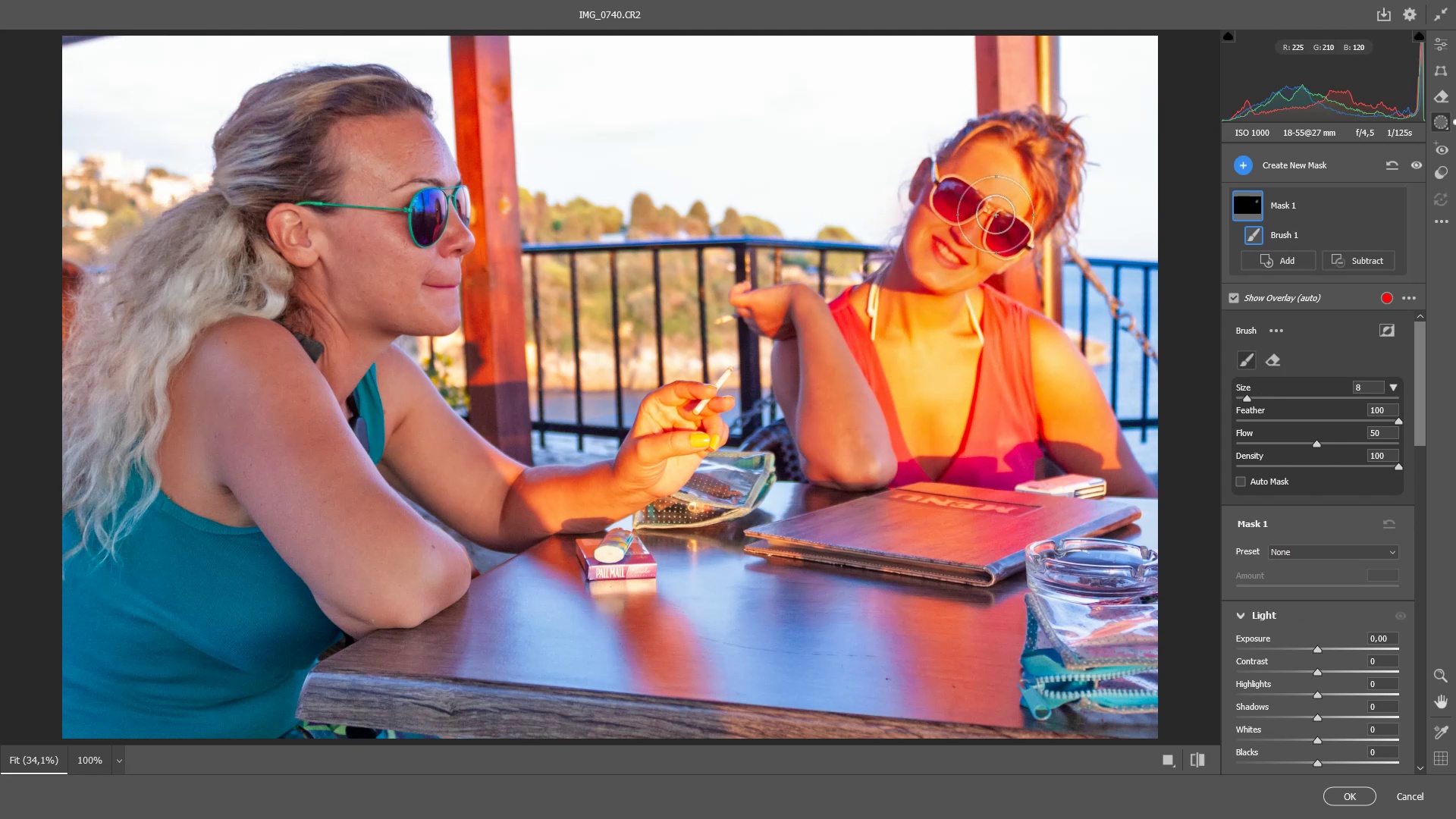 
left_click_drag(start_coordinate=[1005, 170], to_coordinate=[994, 181])
 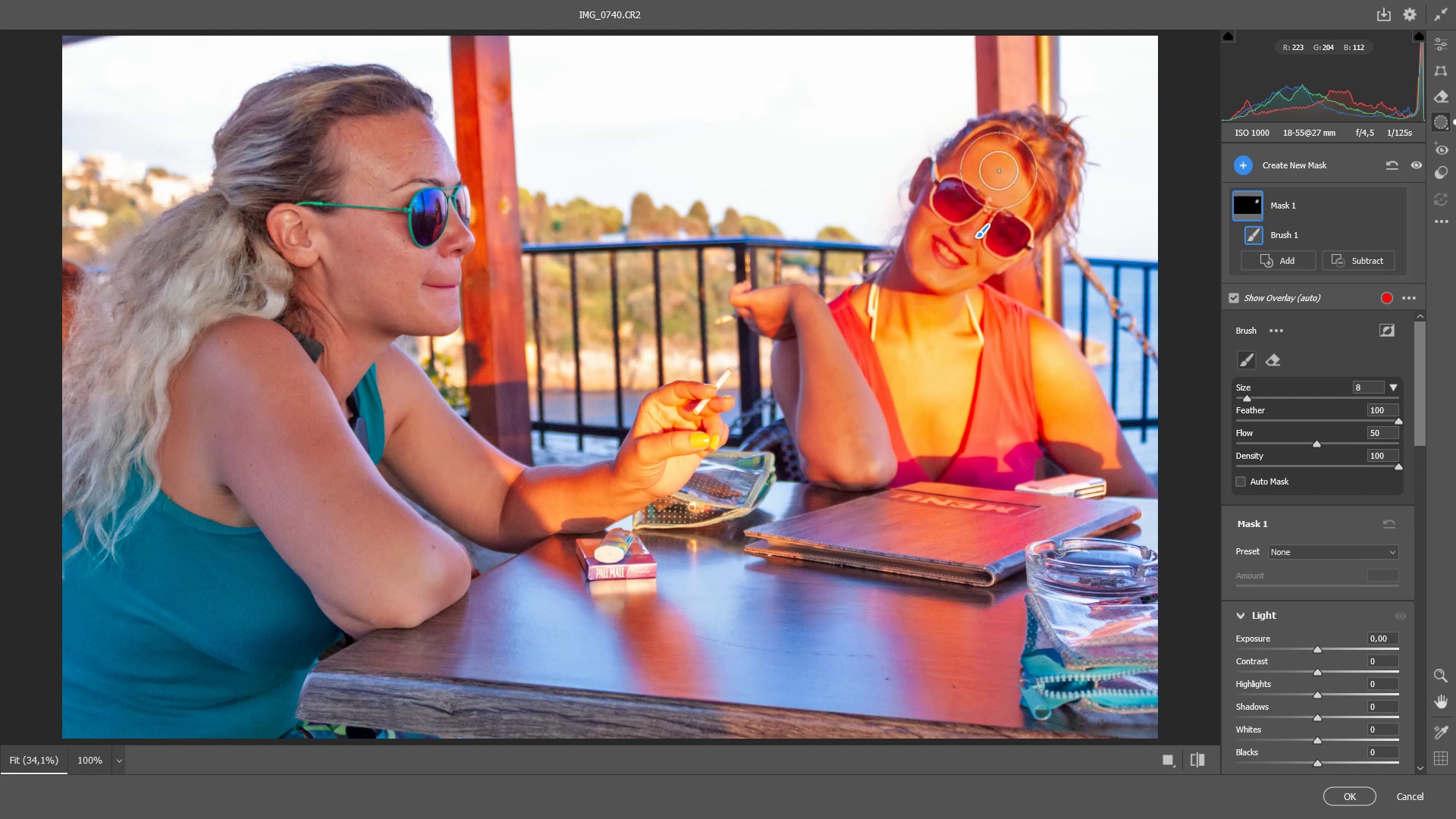 
left_click_drag(start_coordinate=[999, 170], to_coordinate=[938, 278])
 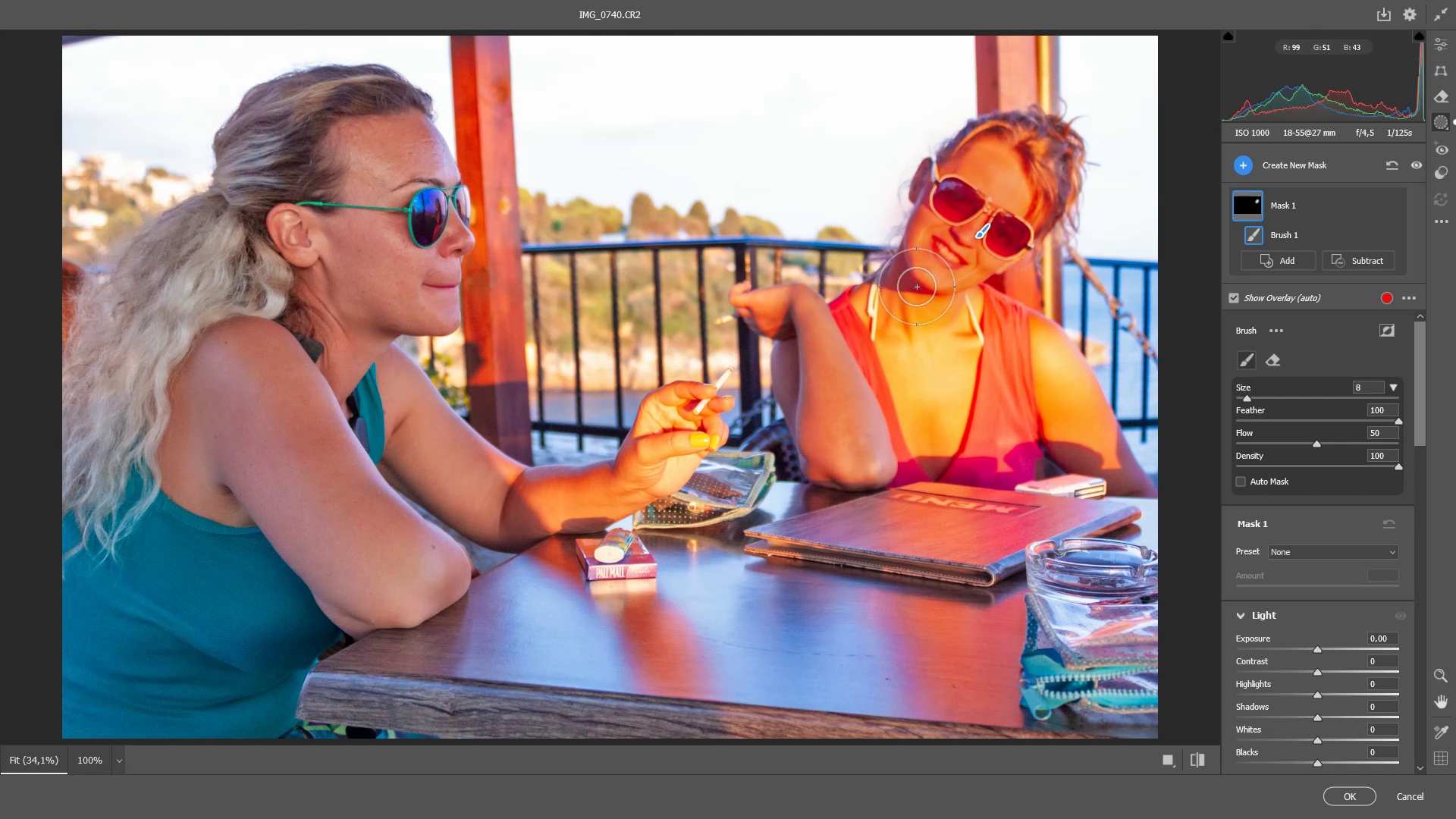 
left_click_drag(start_coordinate=[921, 292], to_coordinate=[962, 290])
 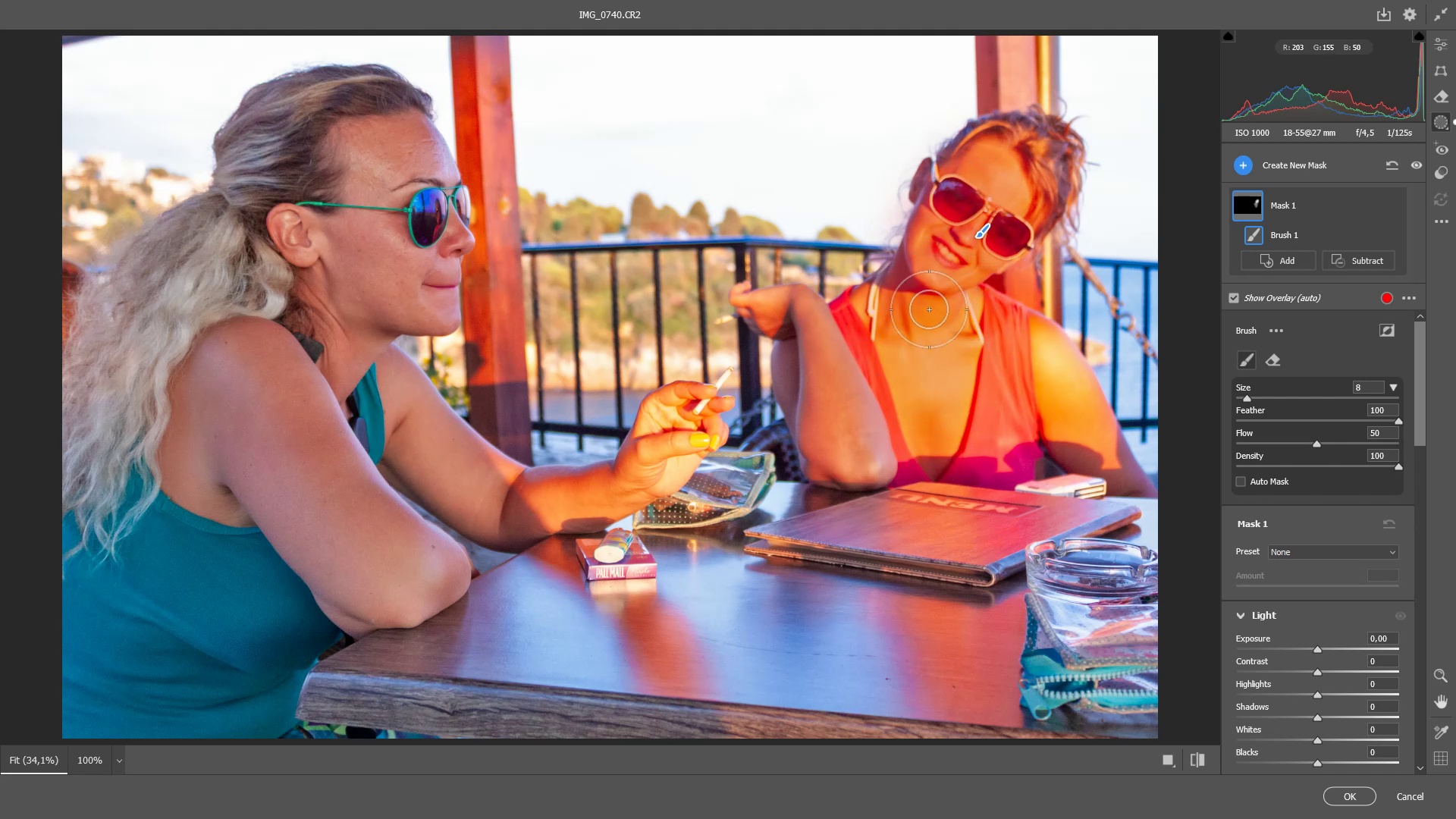 
left_click_drag(start_coordinate=[929, 309], to_coordinate=[877, 307])
 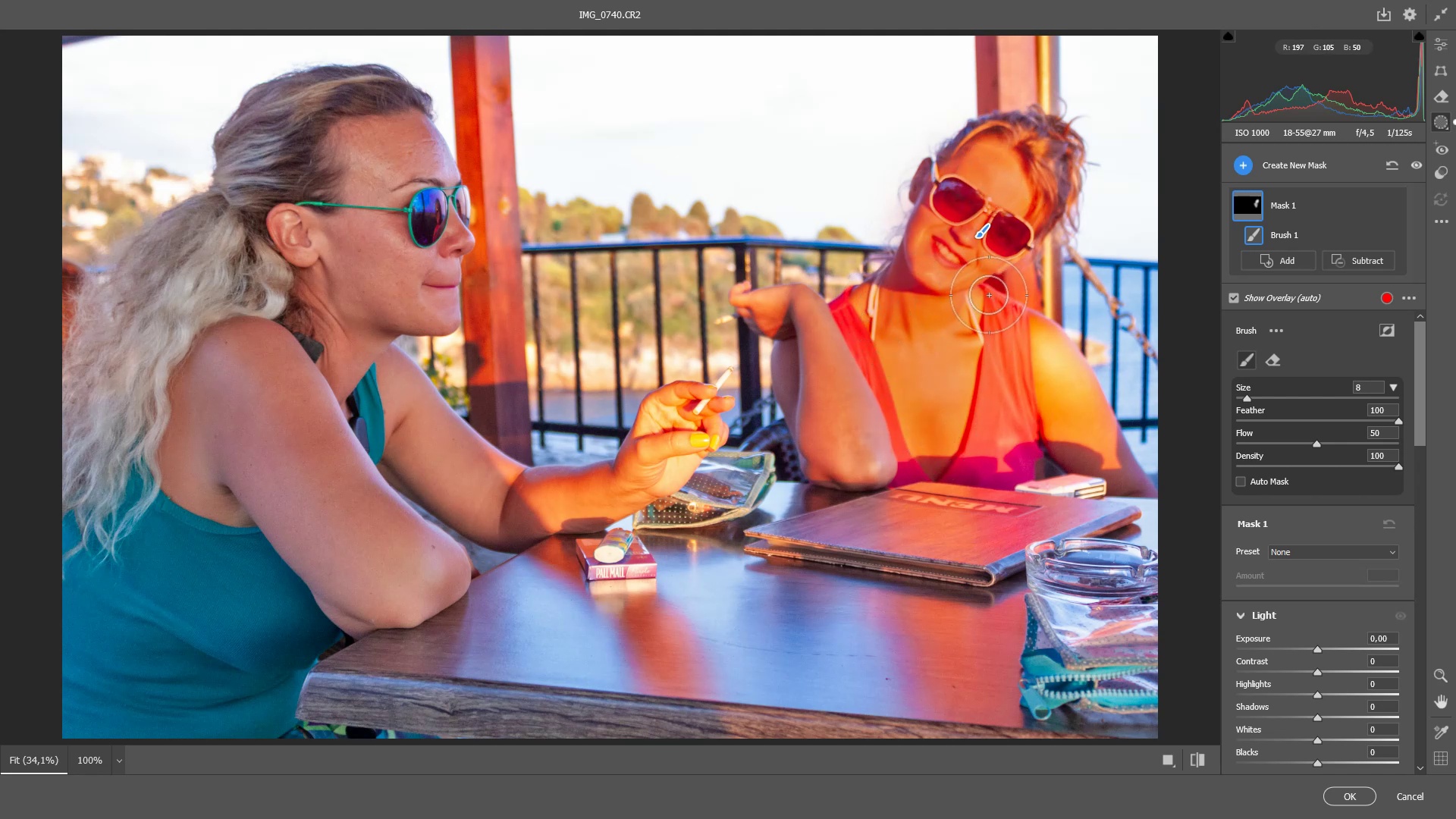 
left_click_drag(start_coordinate=[975, 298], to_coordinate=[887, 296])
 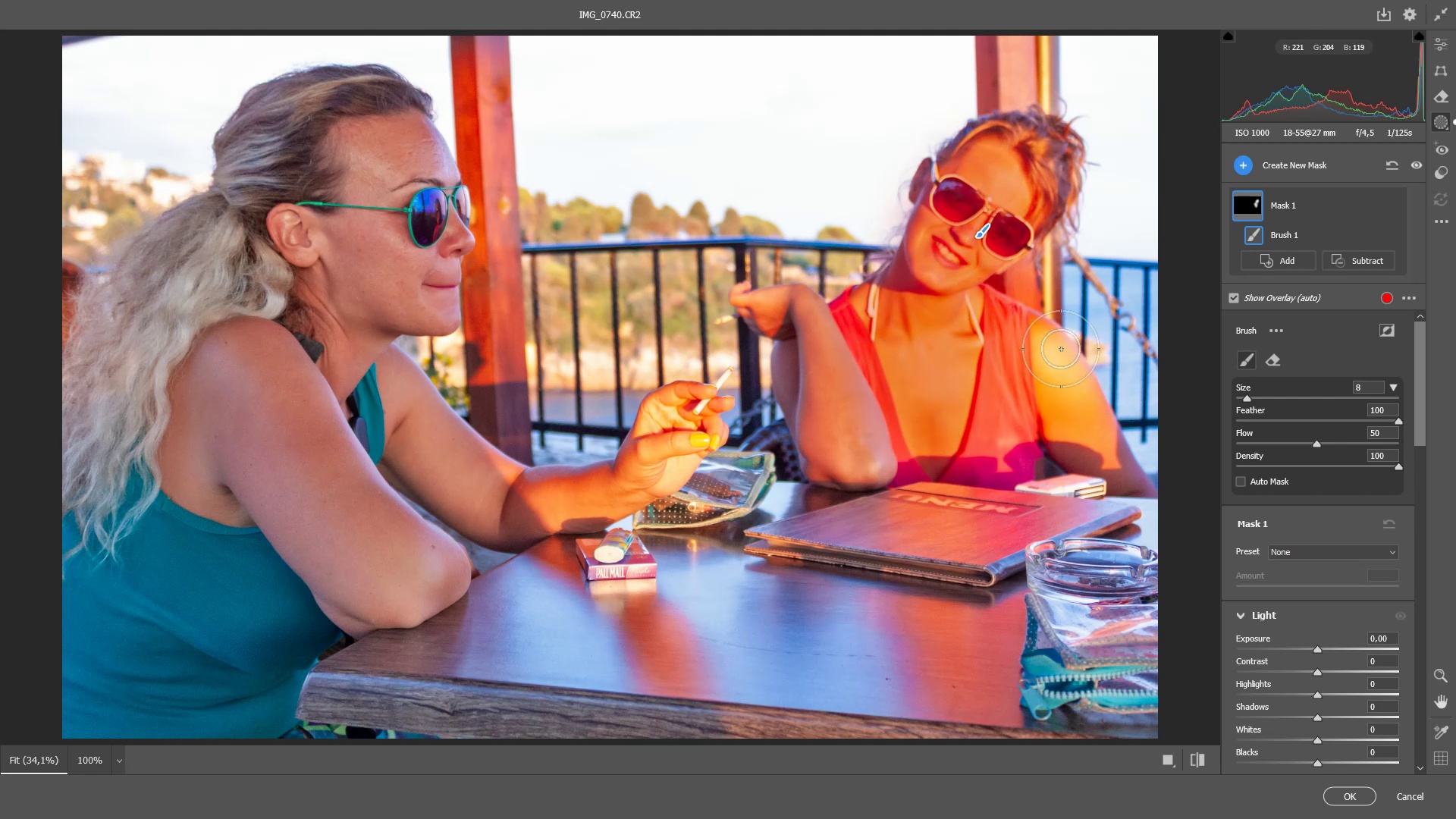 
left_click_drag(start_coordinate=[1063, 355], to_coordinate=[1084, 409])
 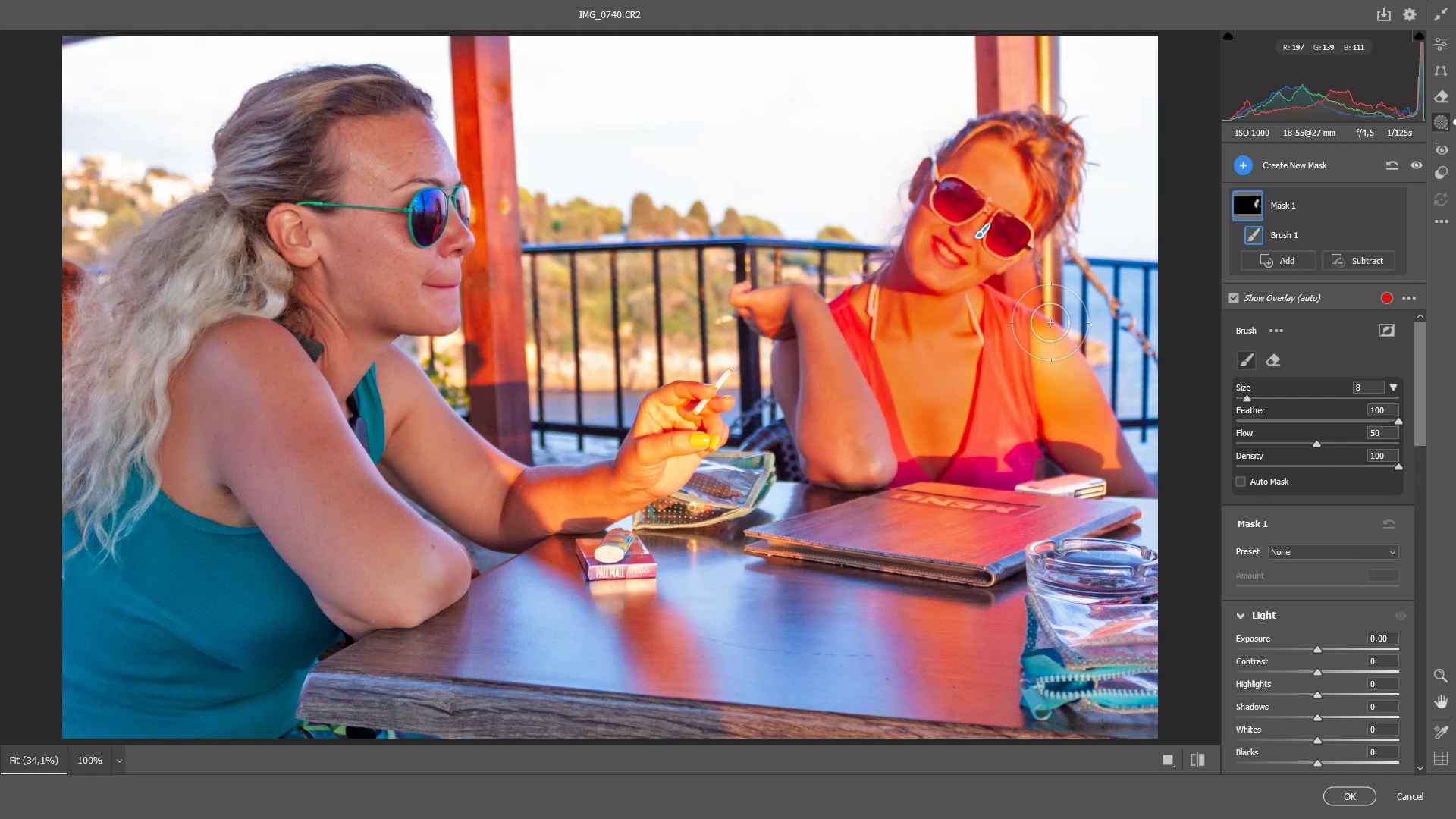 
left_click_drag(start_coordinate=[1050, 322], to_coordinate=[1104, 450])
 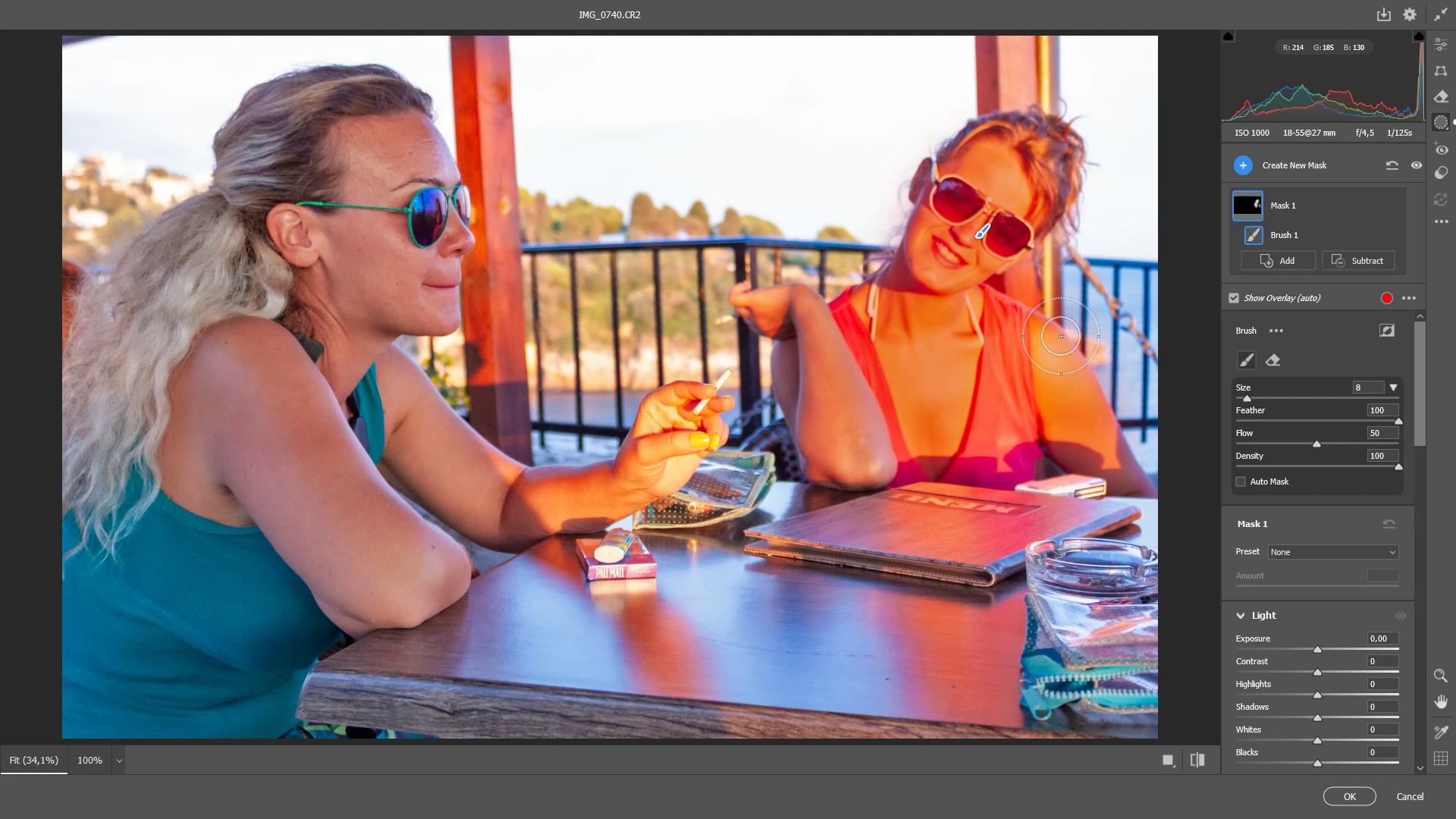 
left_click_drag(start_coordinate=[1061, 336], to_coordinate=[1106, 473])
 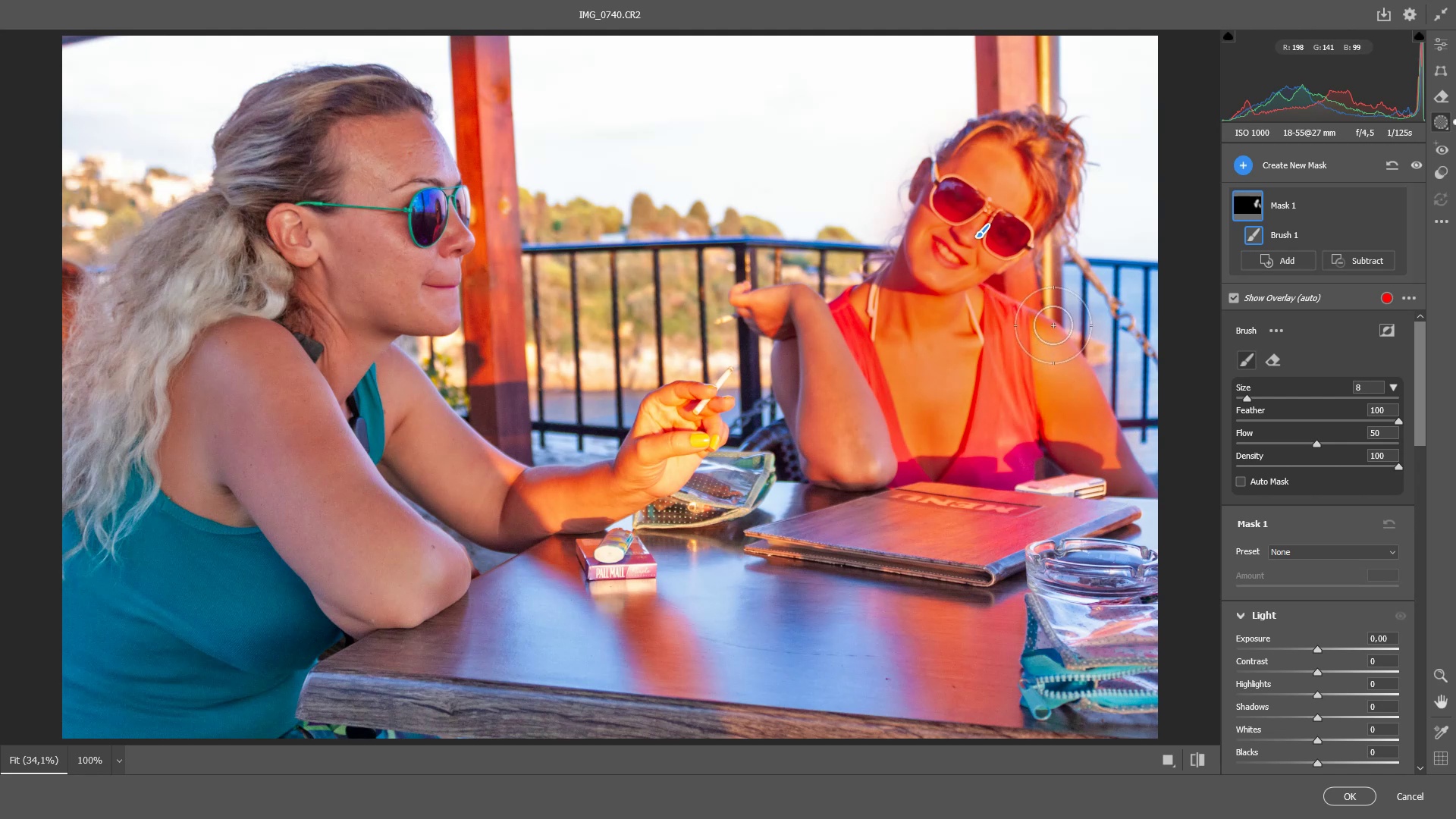 
left_click_drag(start_coordinate=[1053, 325], to_coordinate=[1116, 475])
 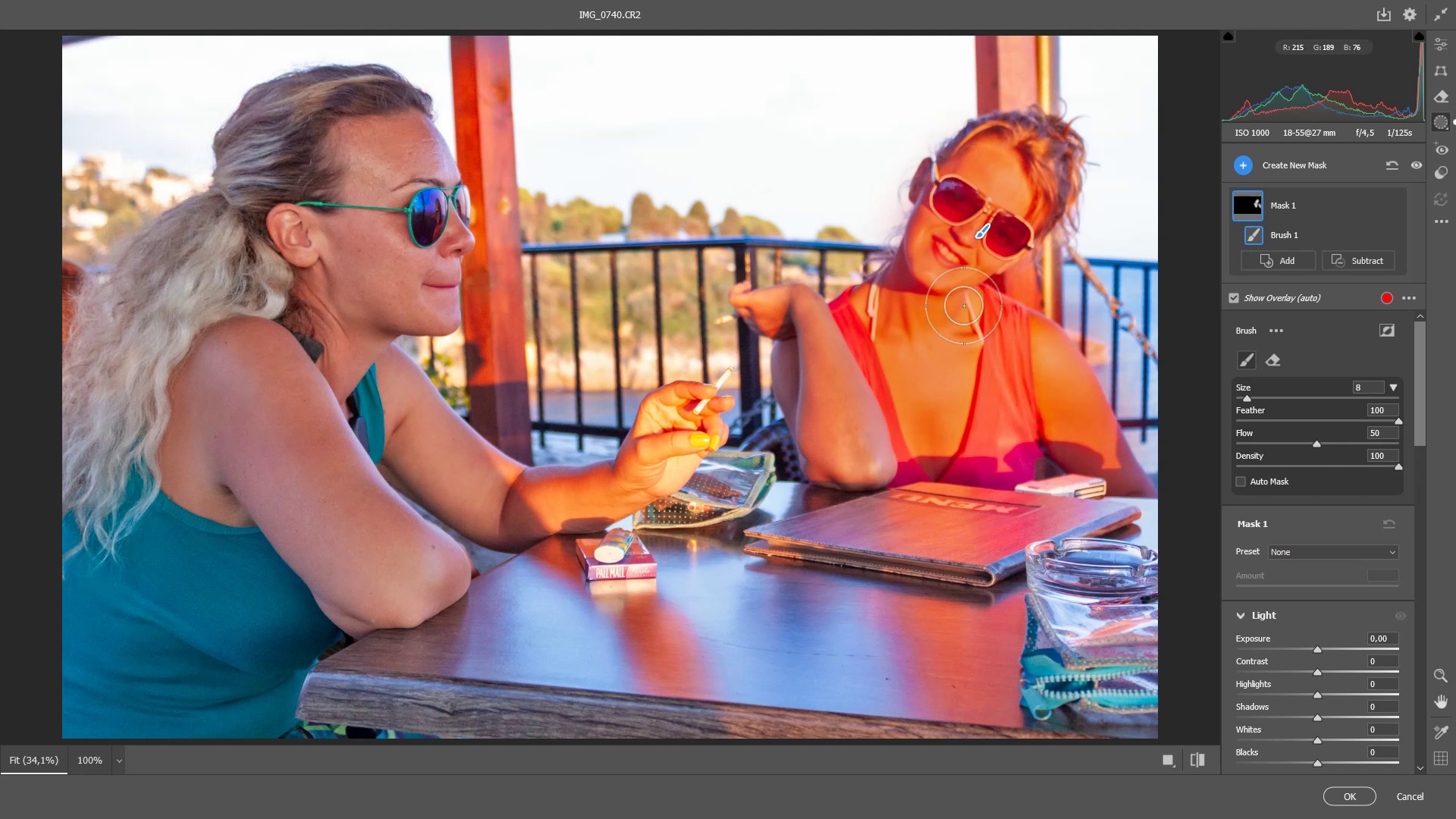 
left_click_drag(start_coordinate=[947, 308], to_coordinate=[943, 397])
 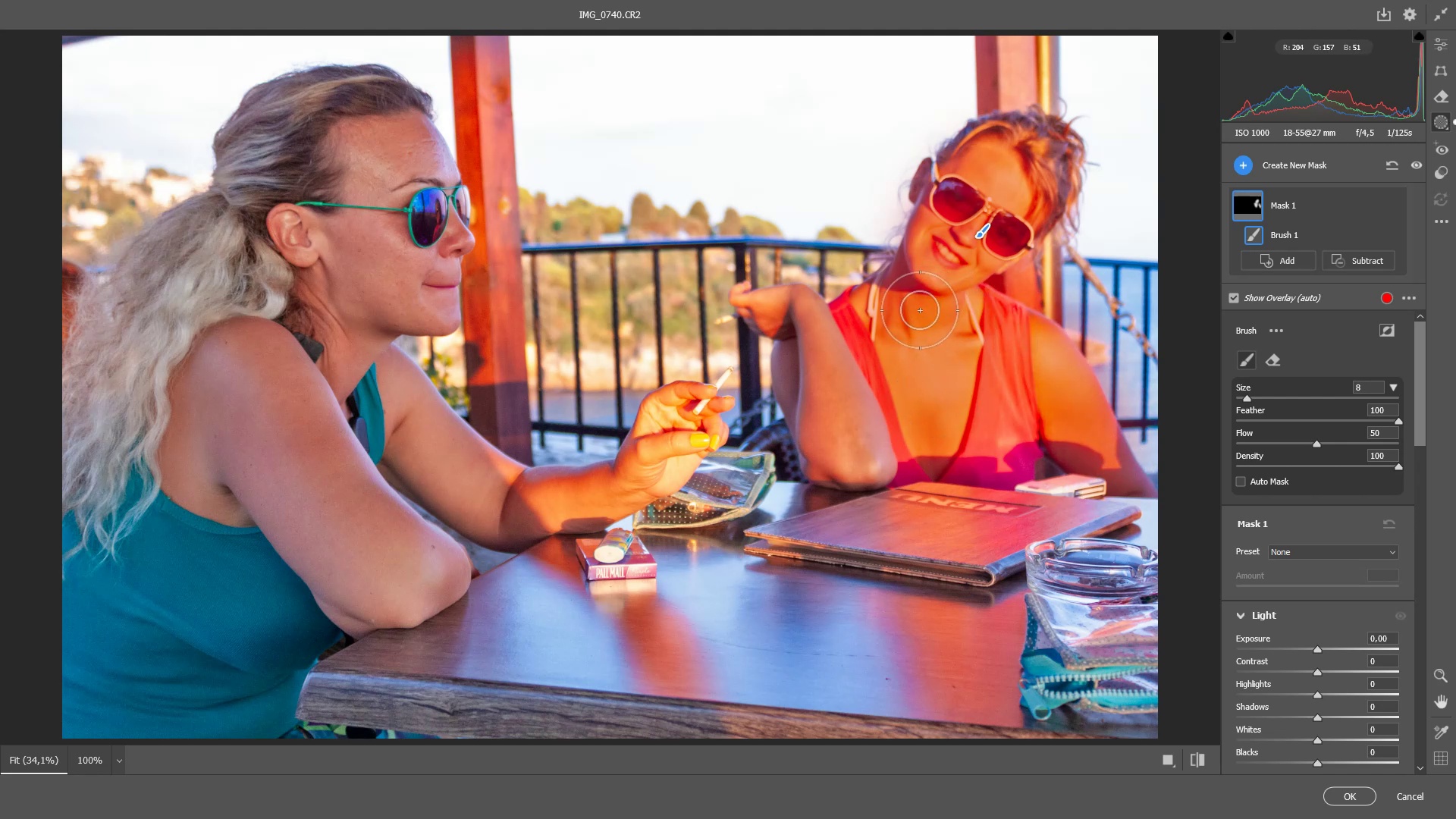 
left_click_drag(start_coordinate=[909, 328], to_coordinate=[969, 450])
 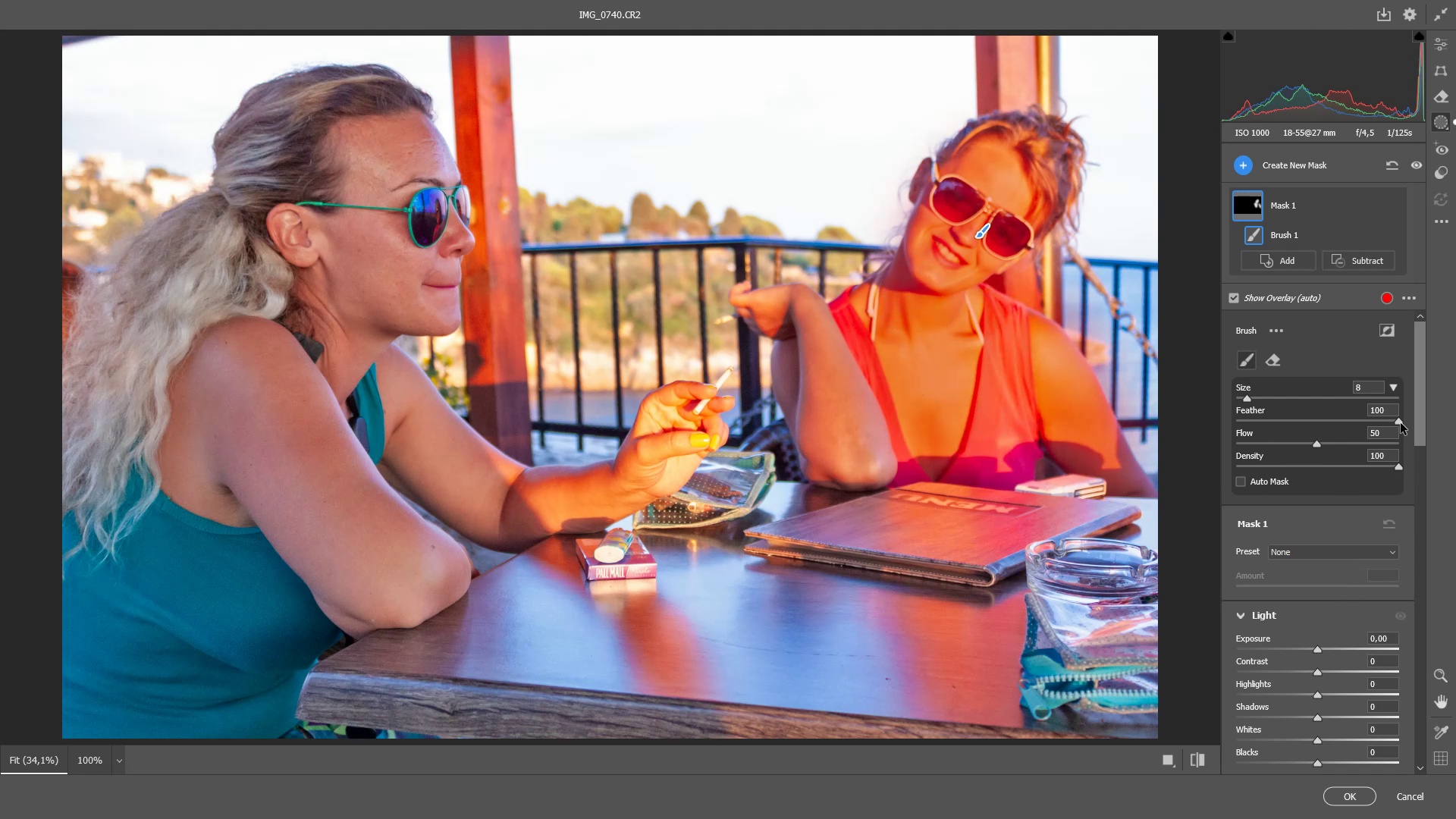 
wait(6.26)
 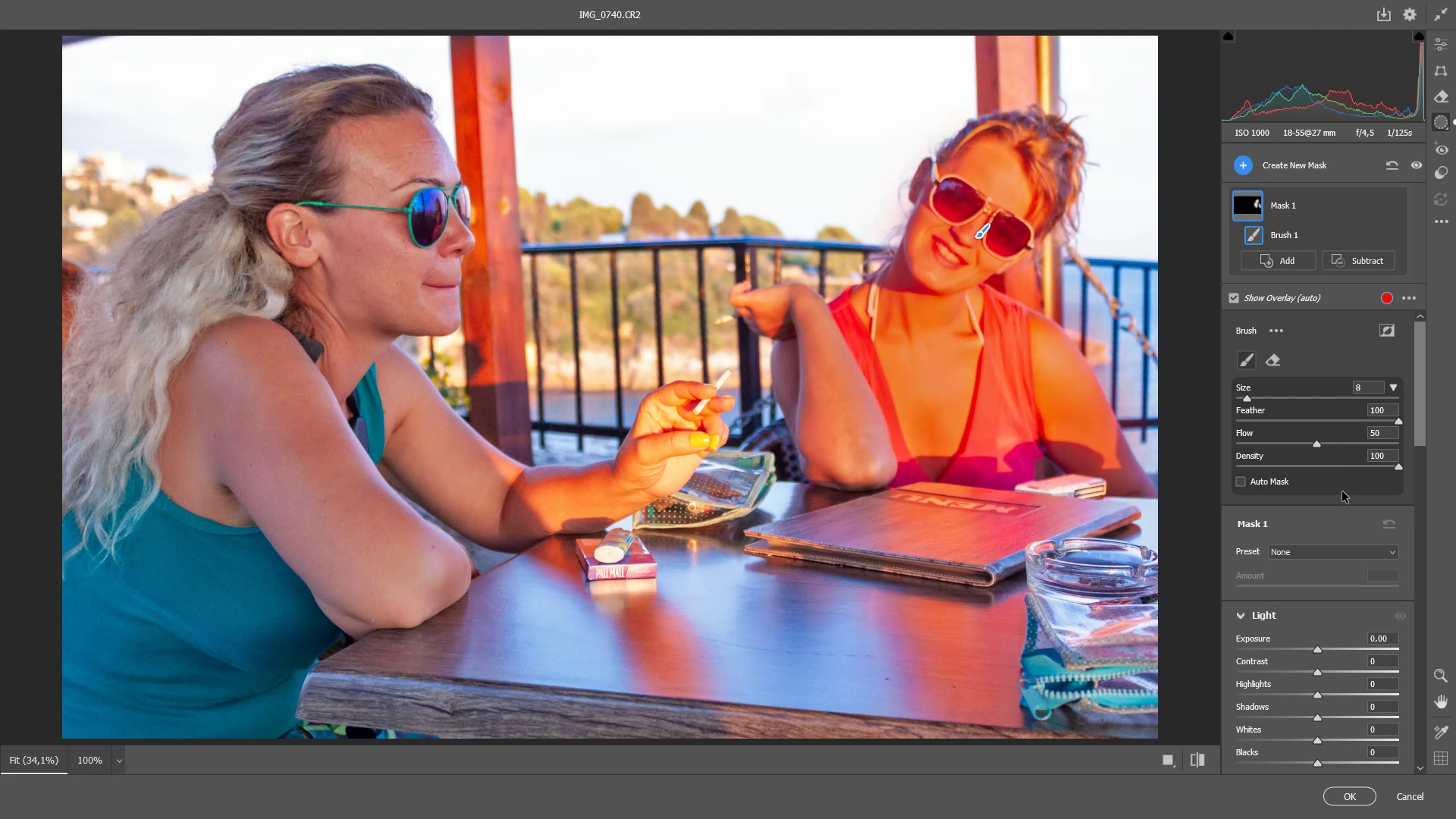 
left_click_drag(start_coordinate=[1426, 425], to_coordinate=[1419, 458])
 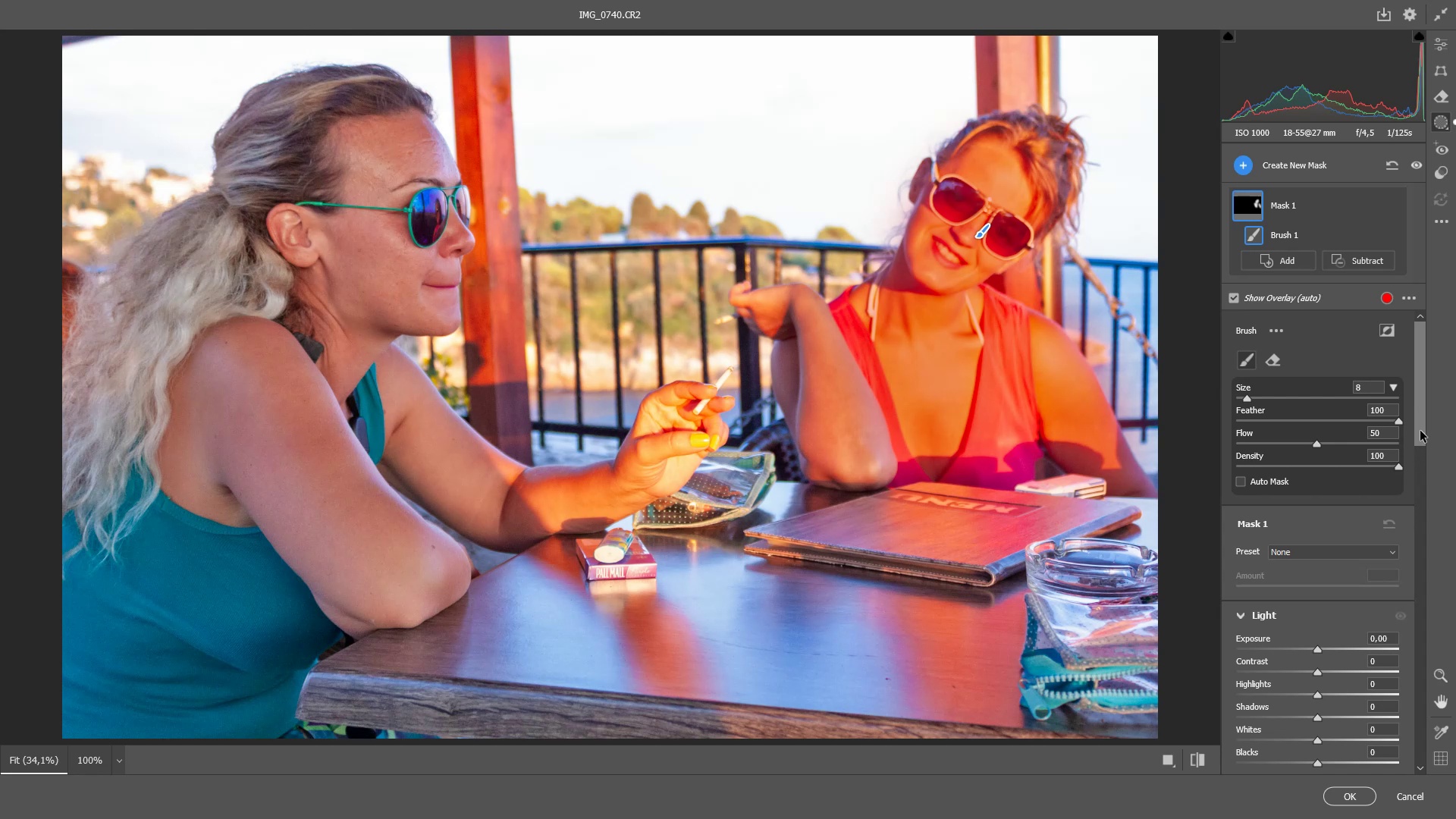 
left_click_drag(start_coordinate=[1420, 429], to_coordinate=[1404, 515])
 